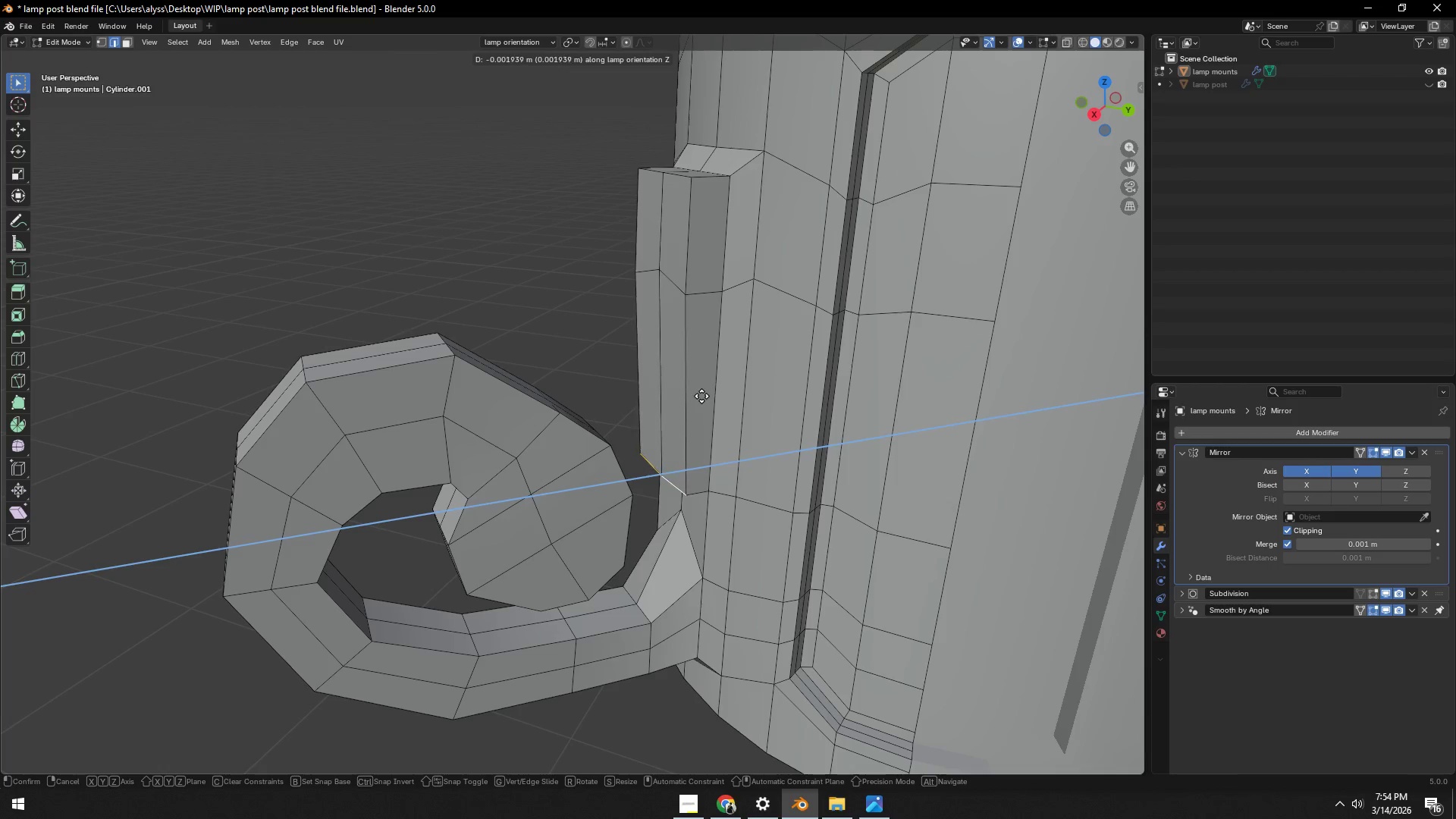 
right_click([701, 399])
 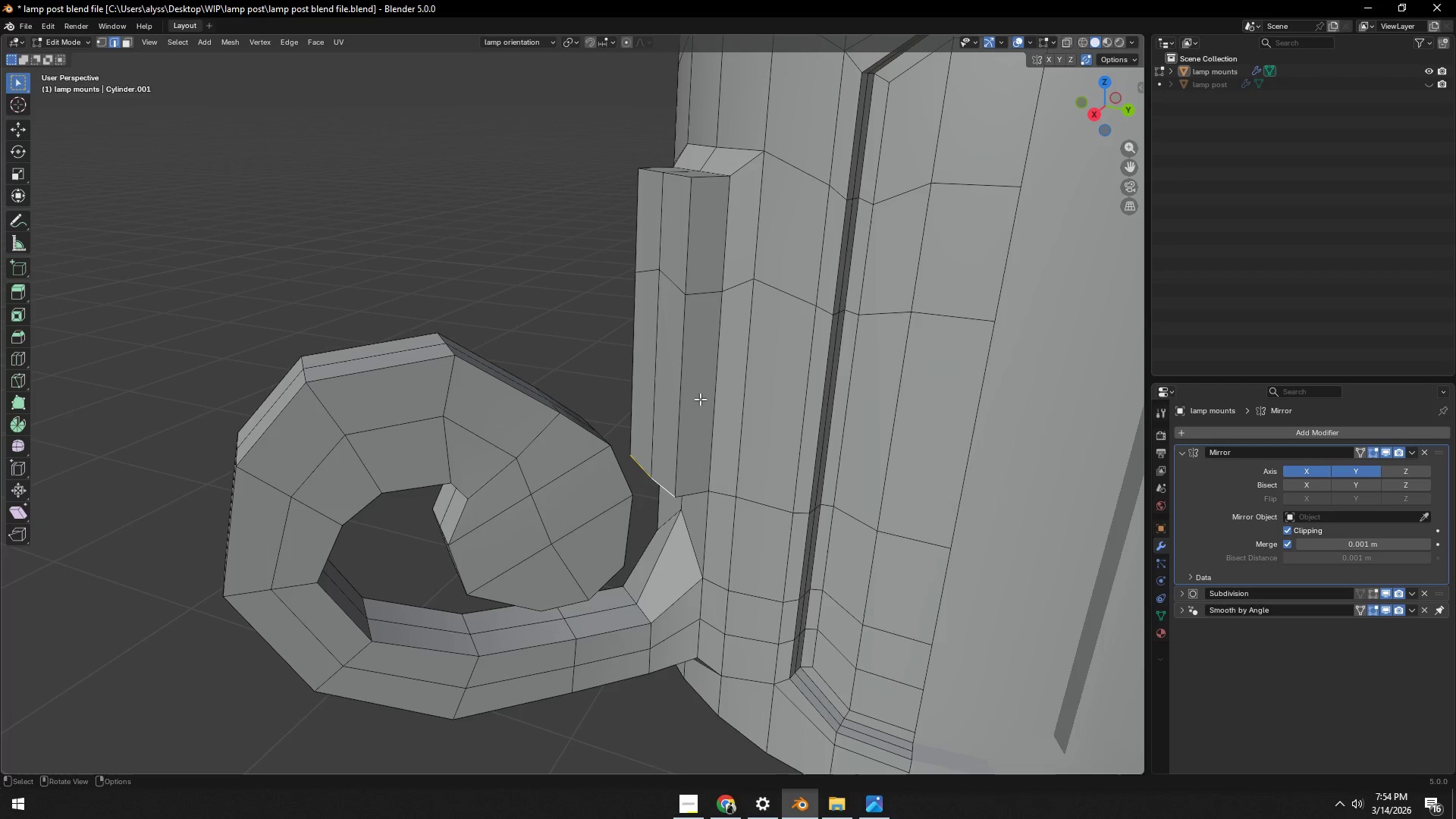 
key(Y)
 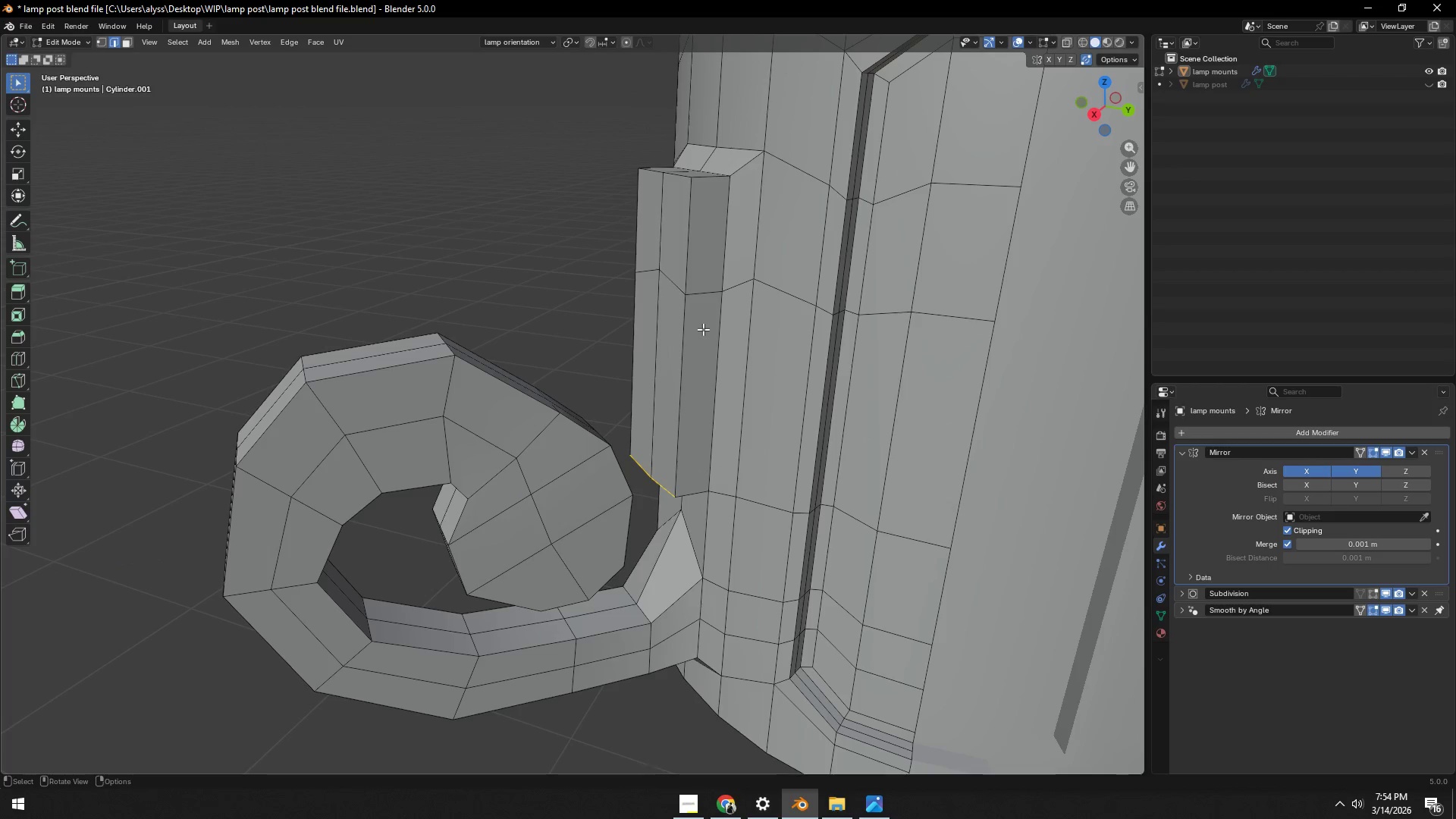 
right_click([705, 372])
 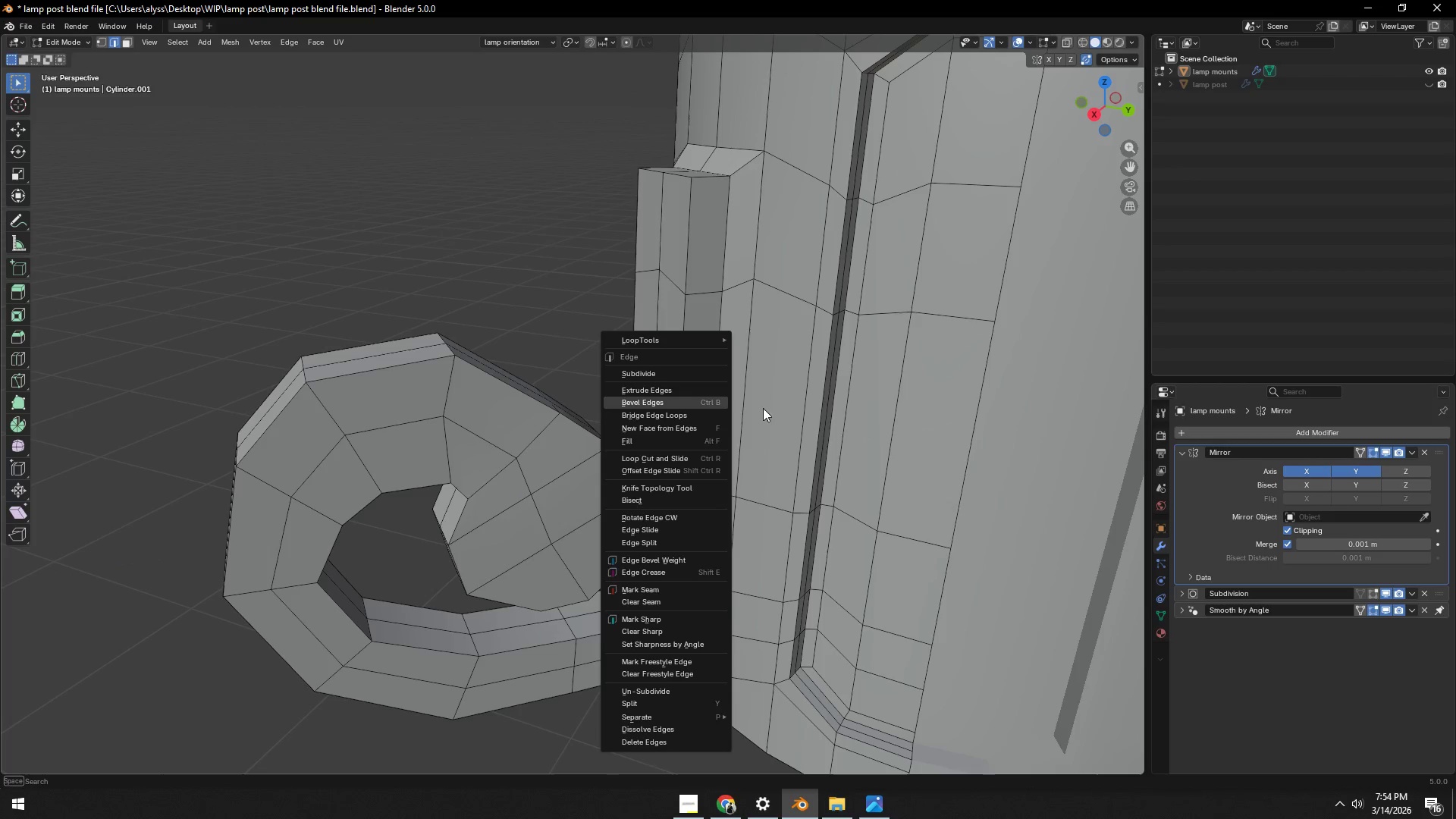 
left_click([913, 433])
 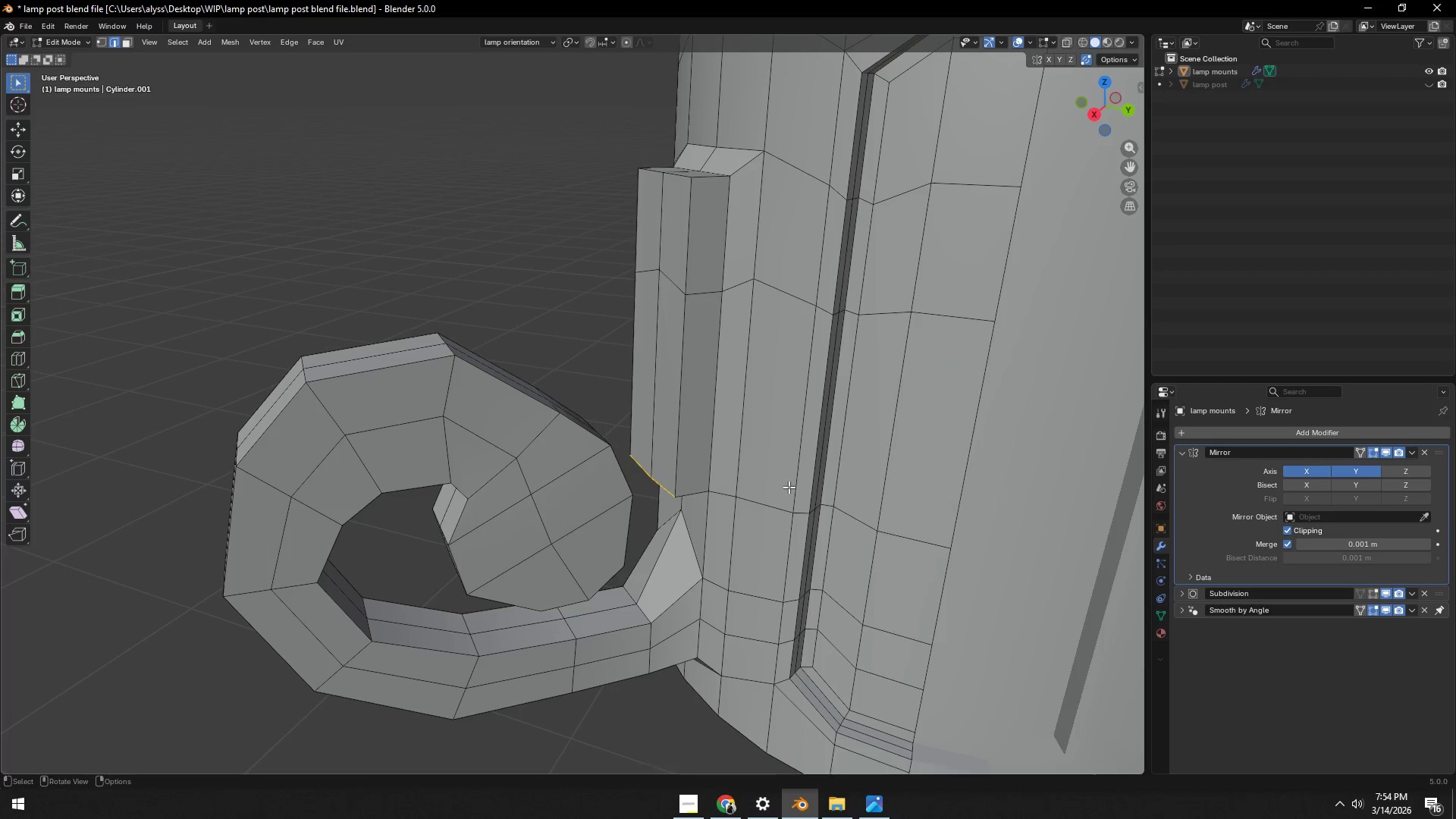 
key(Control+S)
 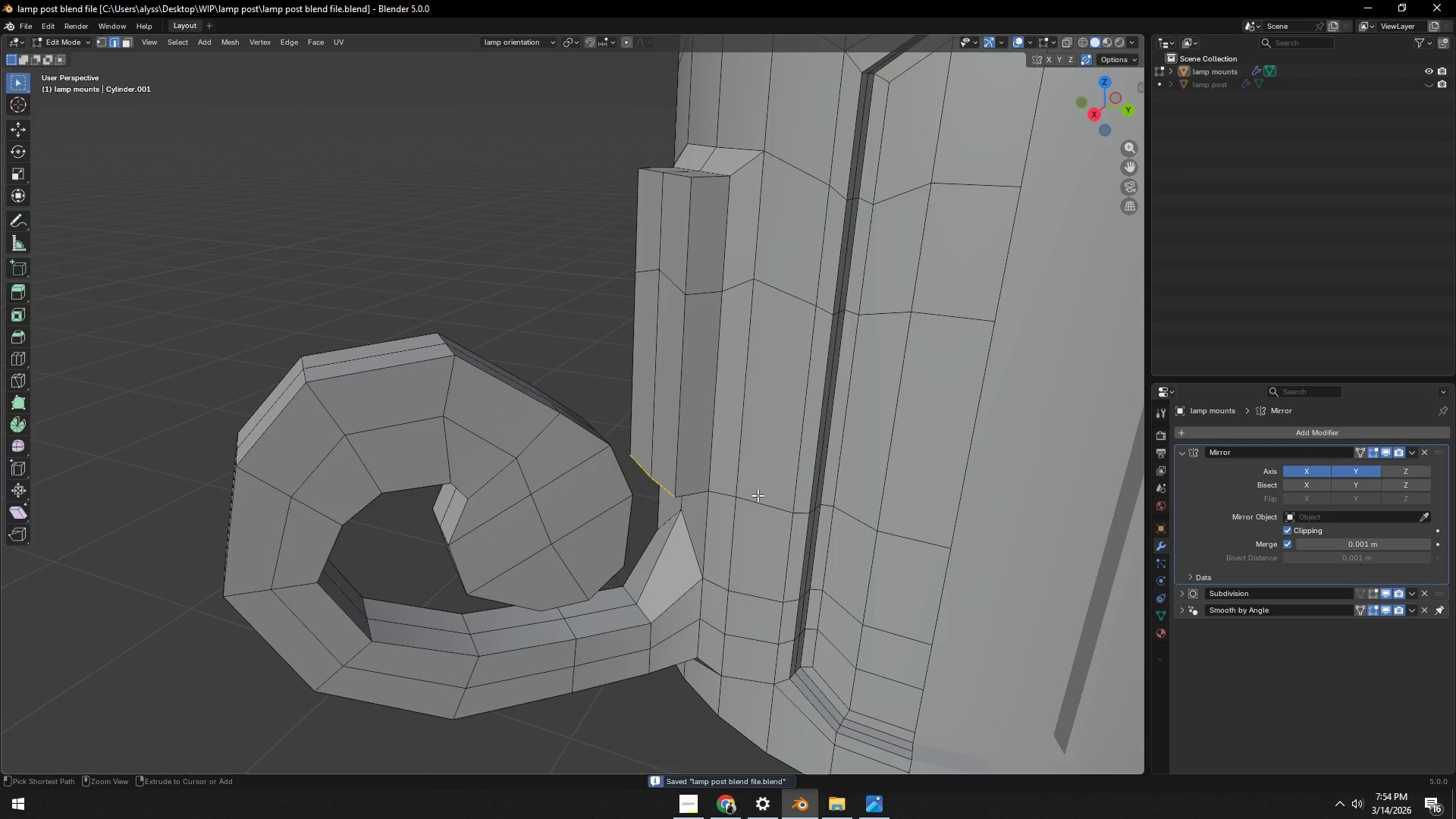 
key(Control+Z)
 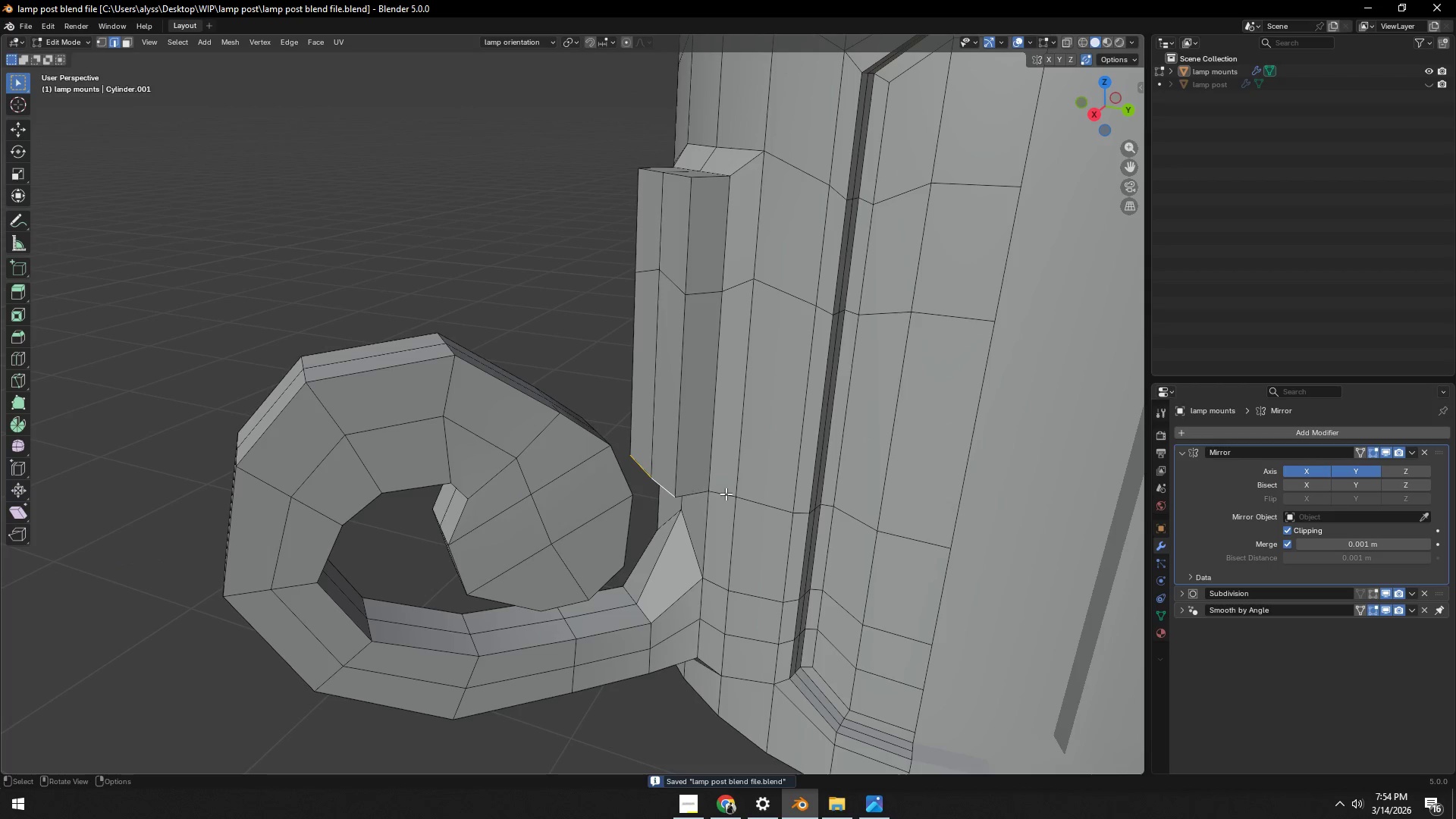 
type(gy)
 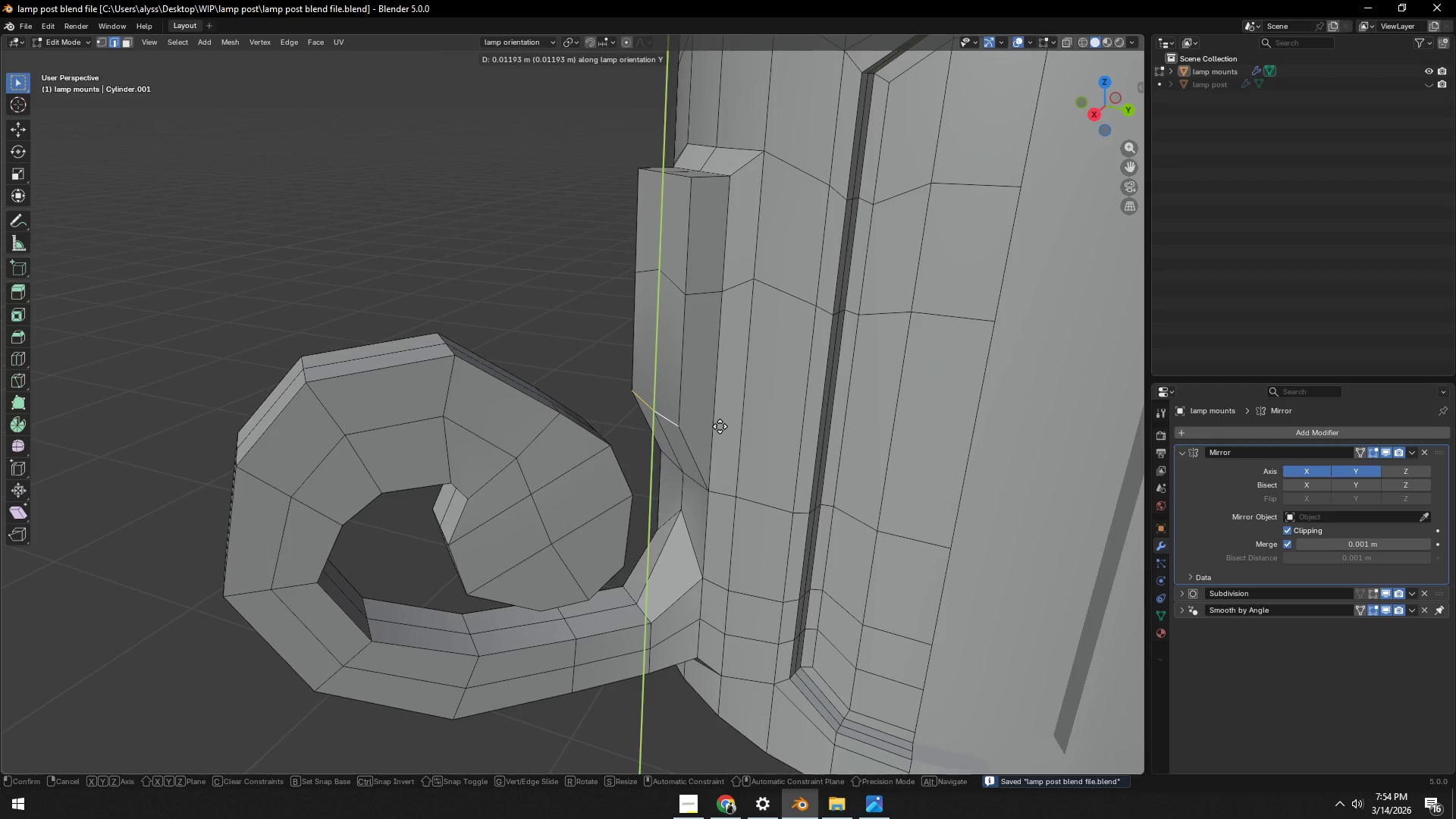 
left_click([720, 426])
 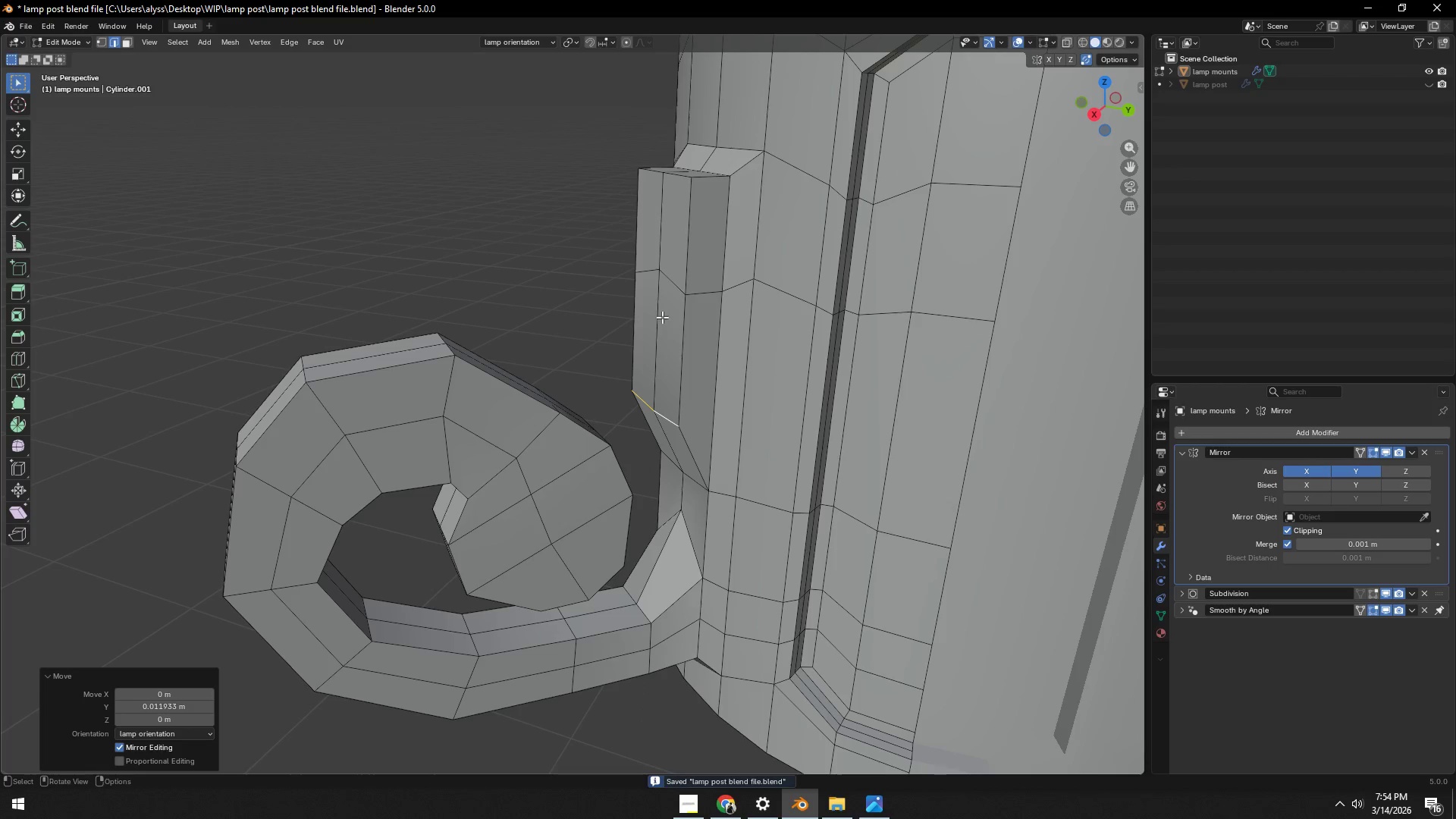 
key(1)
 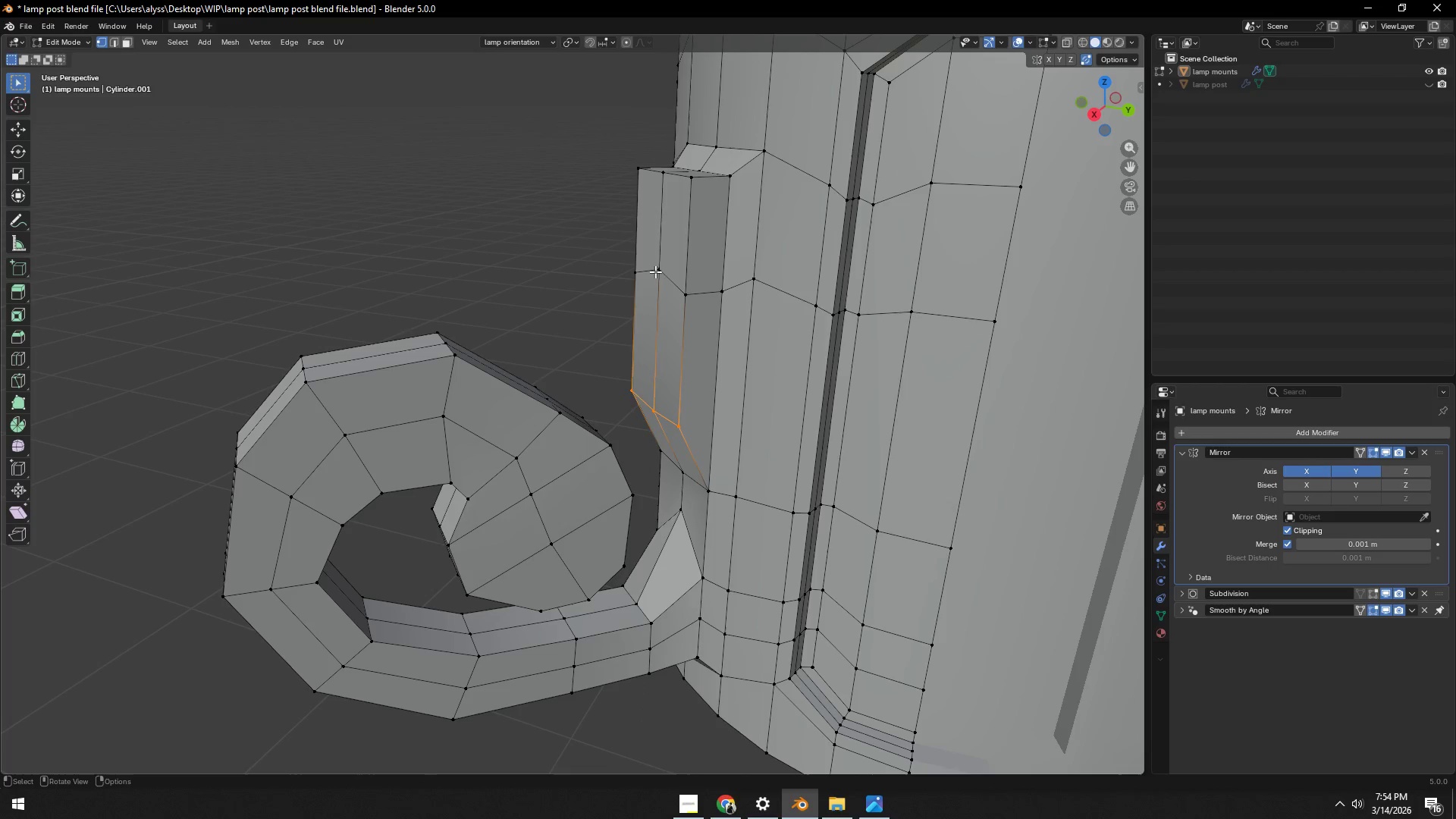 
left_click([655, 271])
 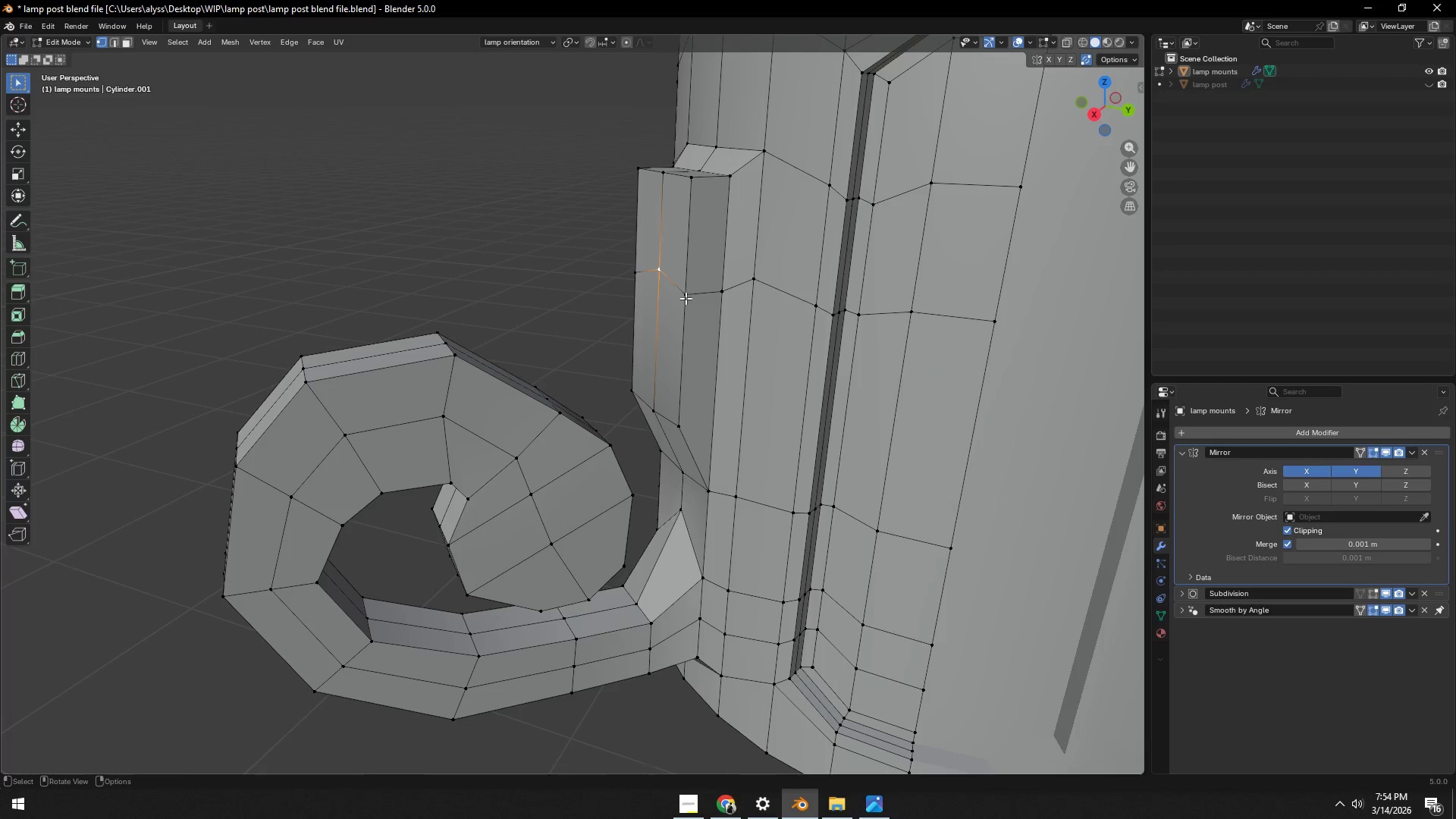 
type(gz)
 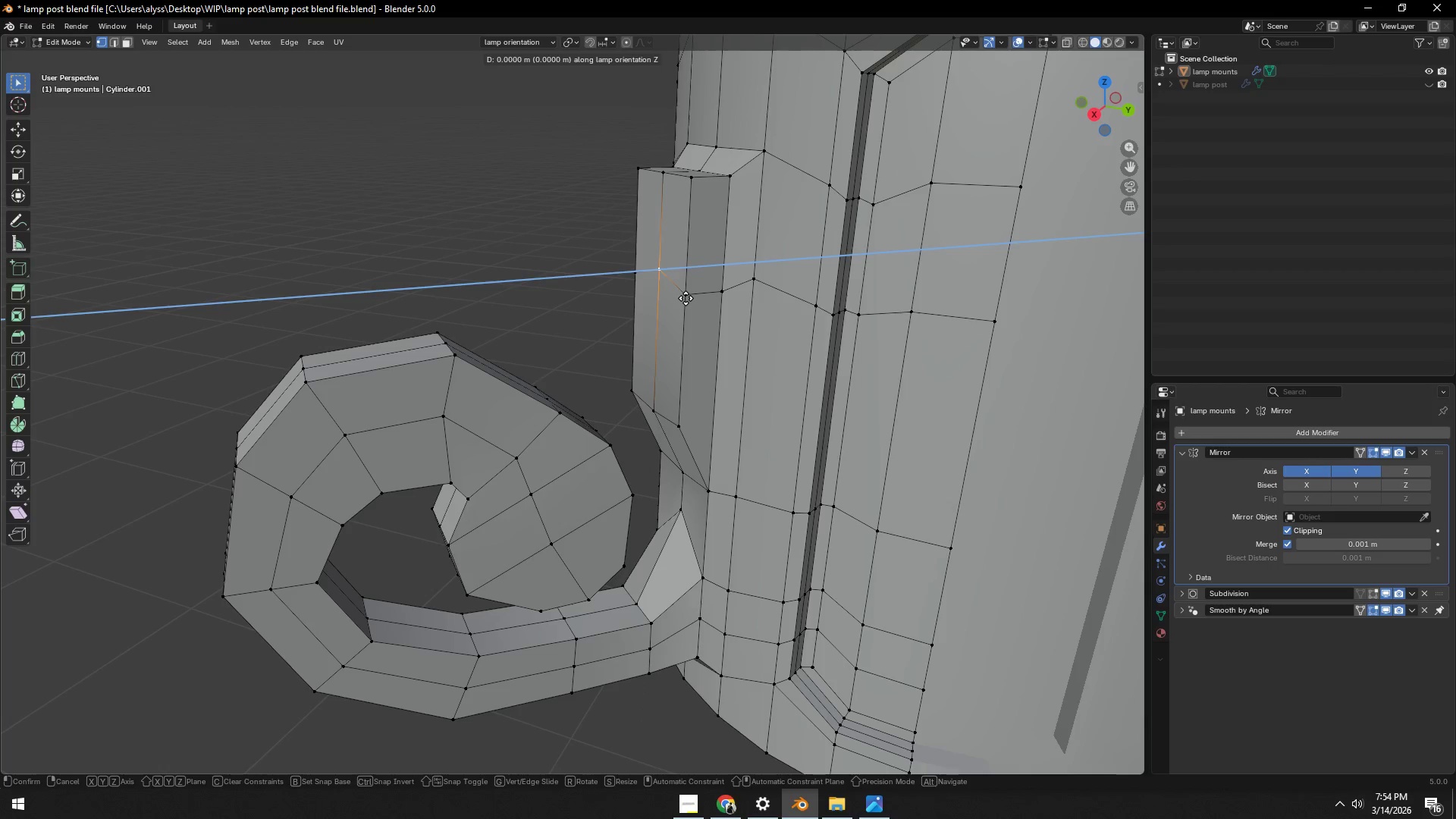 
hold_key(key=ControlLeft, duration=0.55)
right_click([686, 298])
 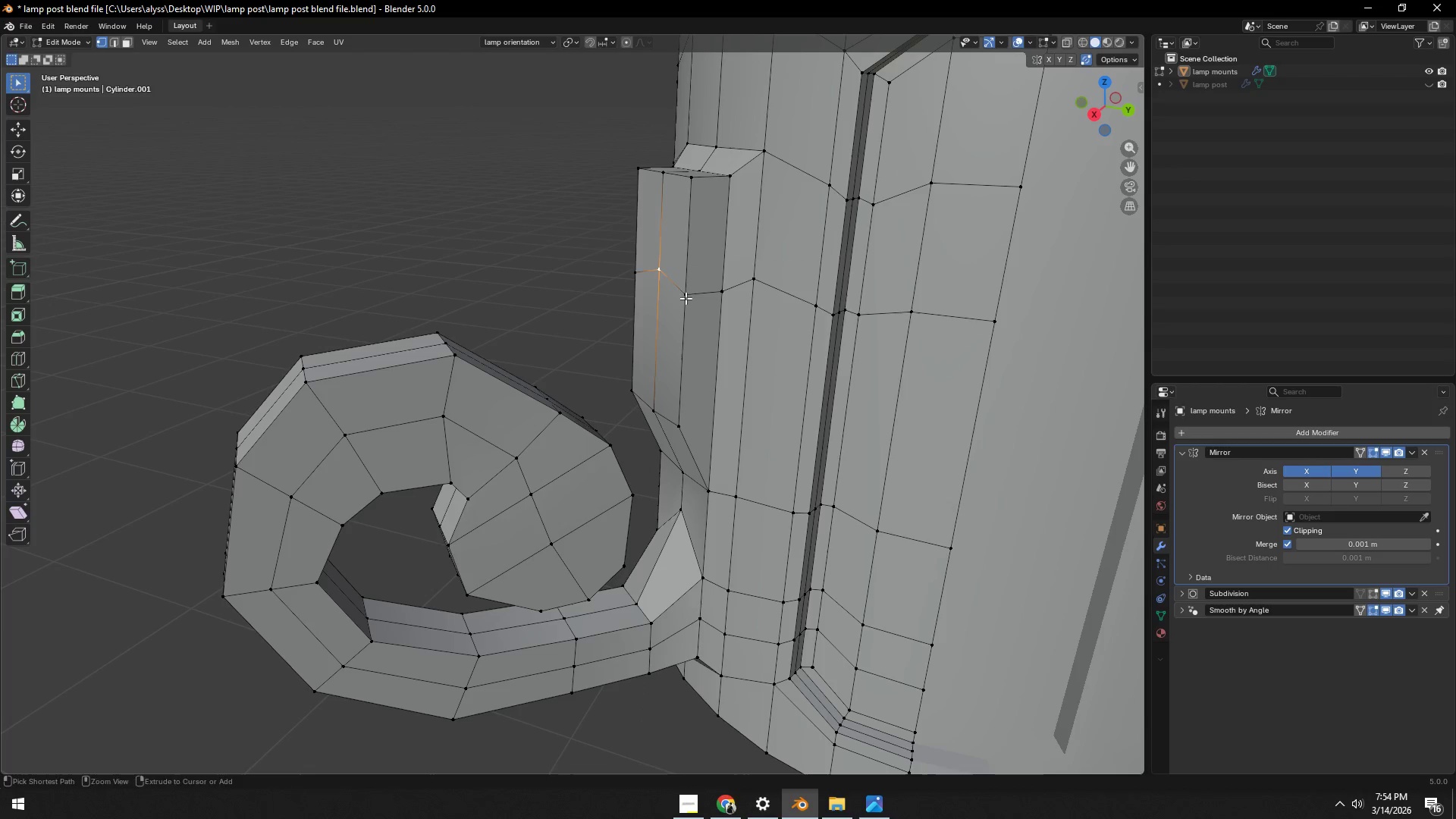 
hold_key(key=ControlLeft, duration=4.83)
left_click([609, 44])
 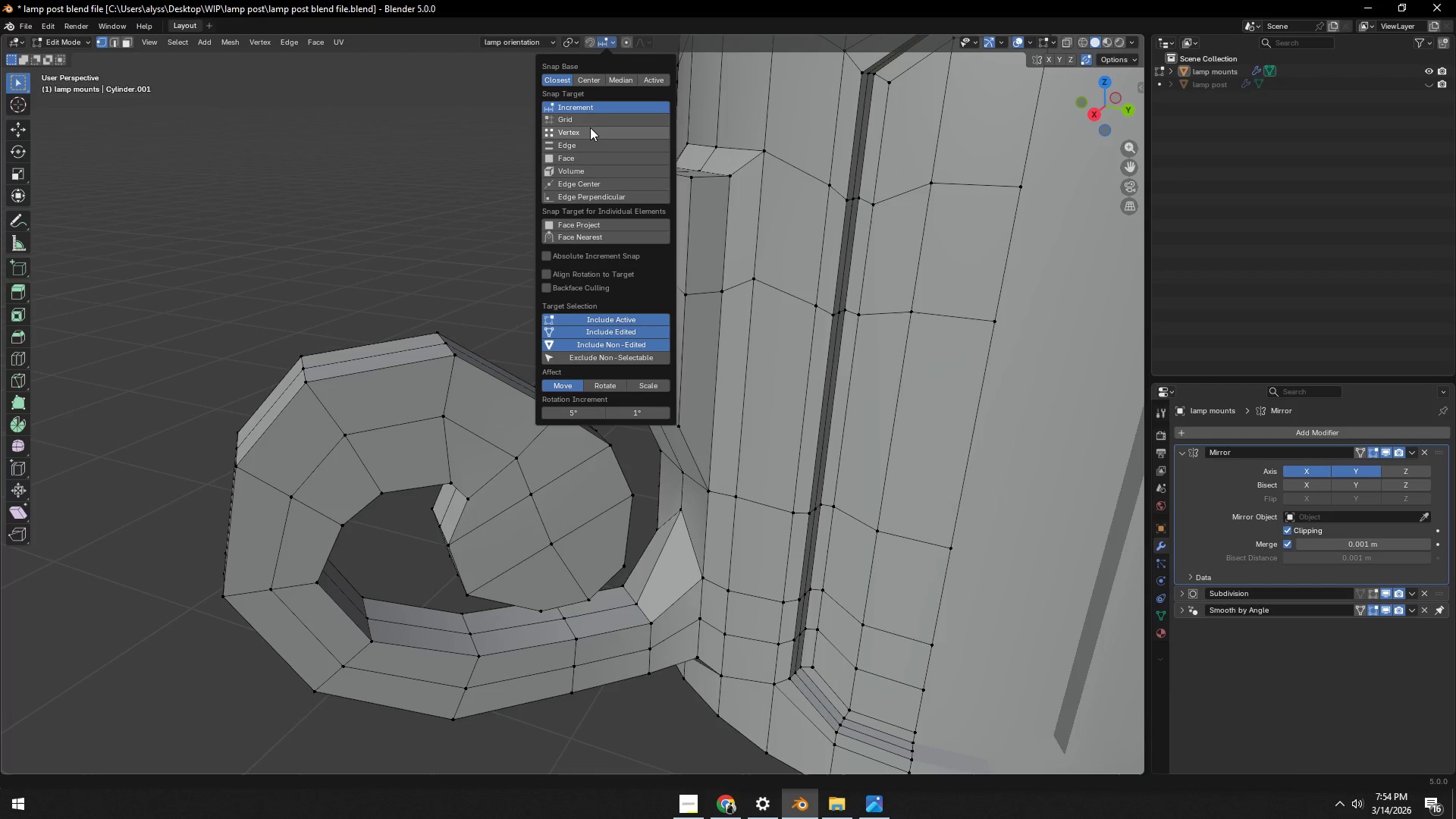 
left_click([590, 127])
 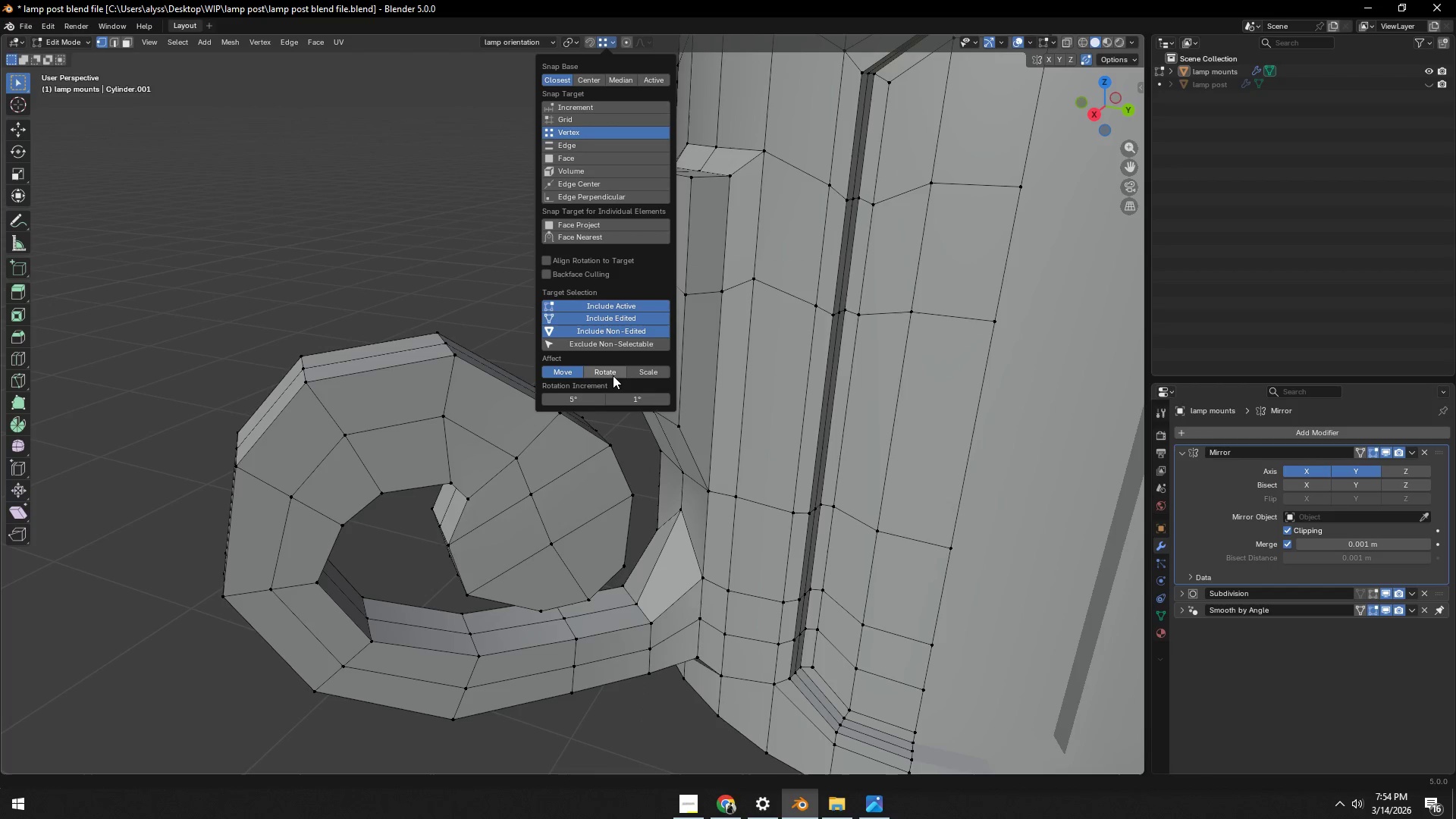 
left_click([453, 246])
 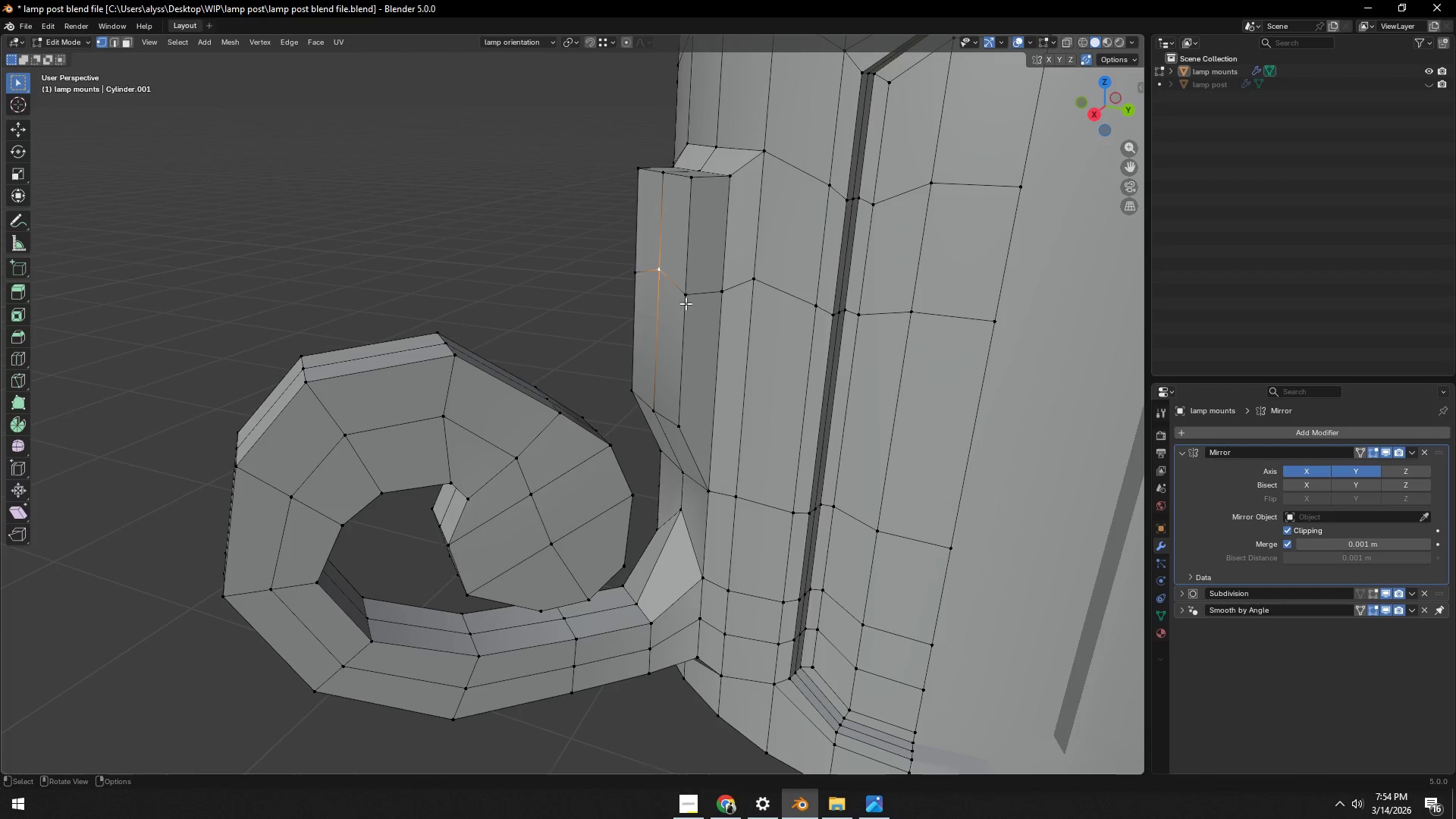 
type(gy)
 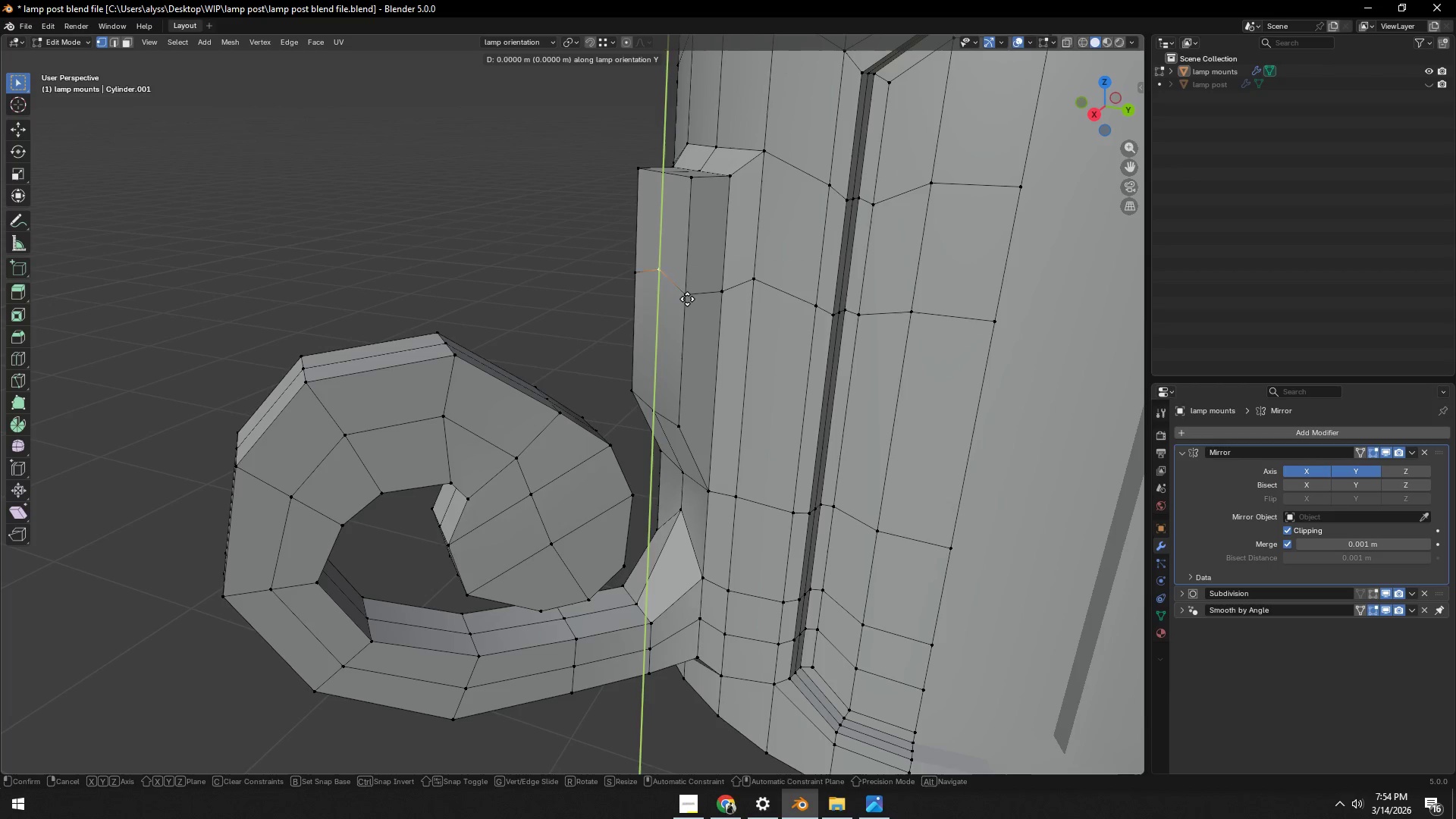 
hold_key(key=ControlLeft, duration=0.5)
left_click([687, 299])
 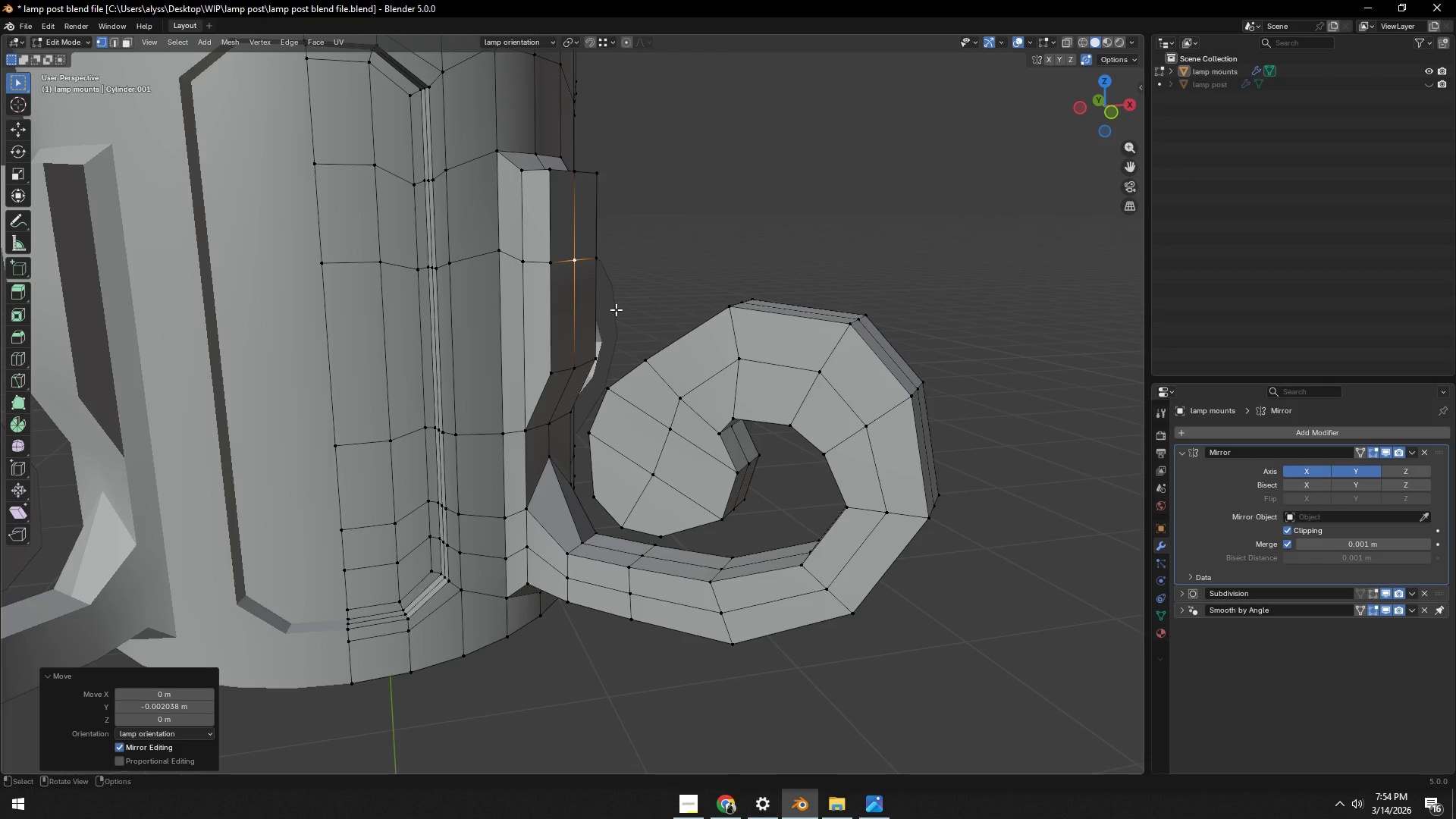 
wait(8.28)
 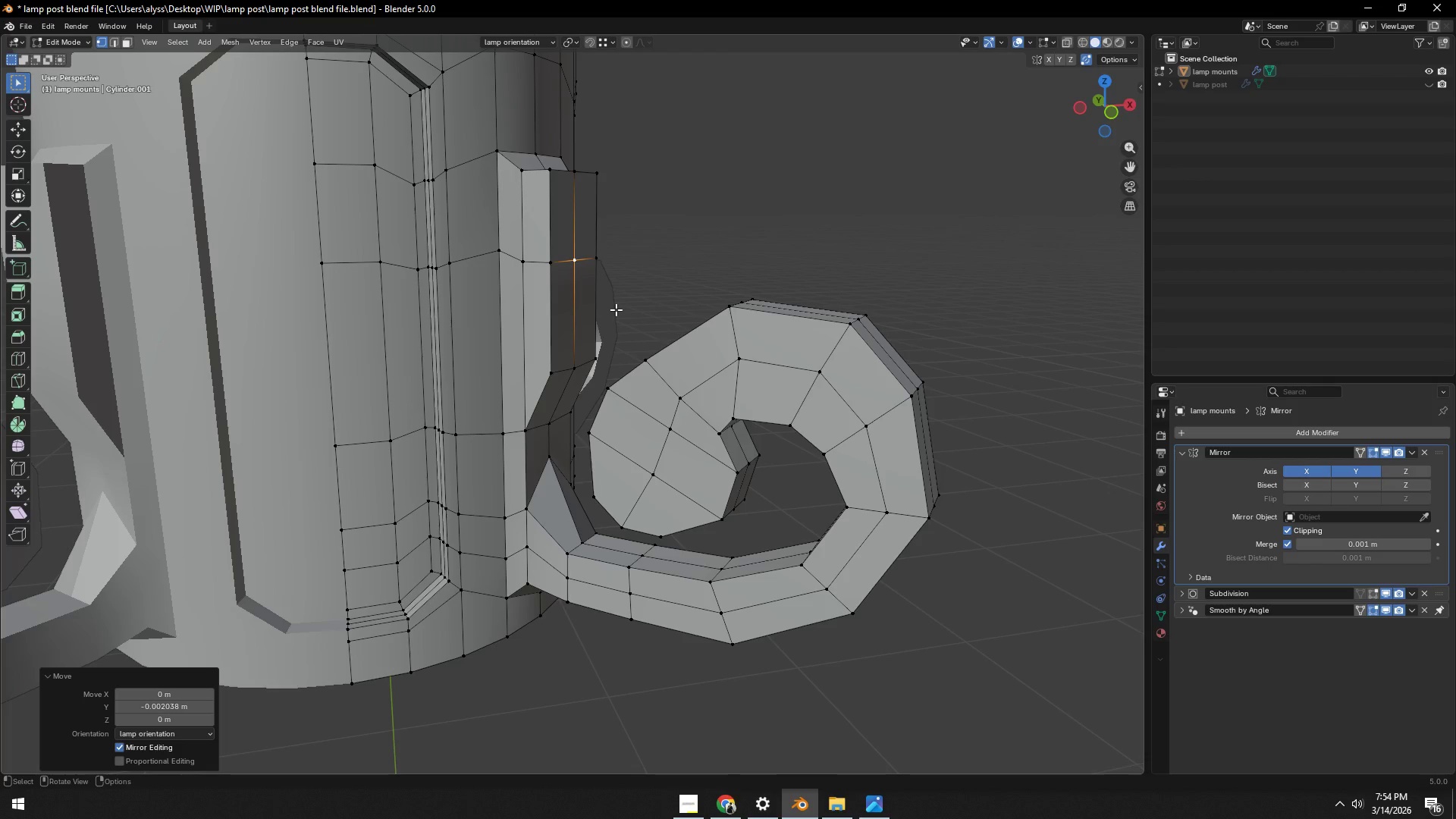 
key(3)
 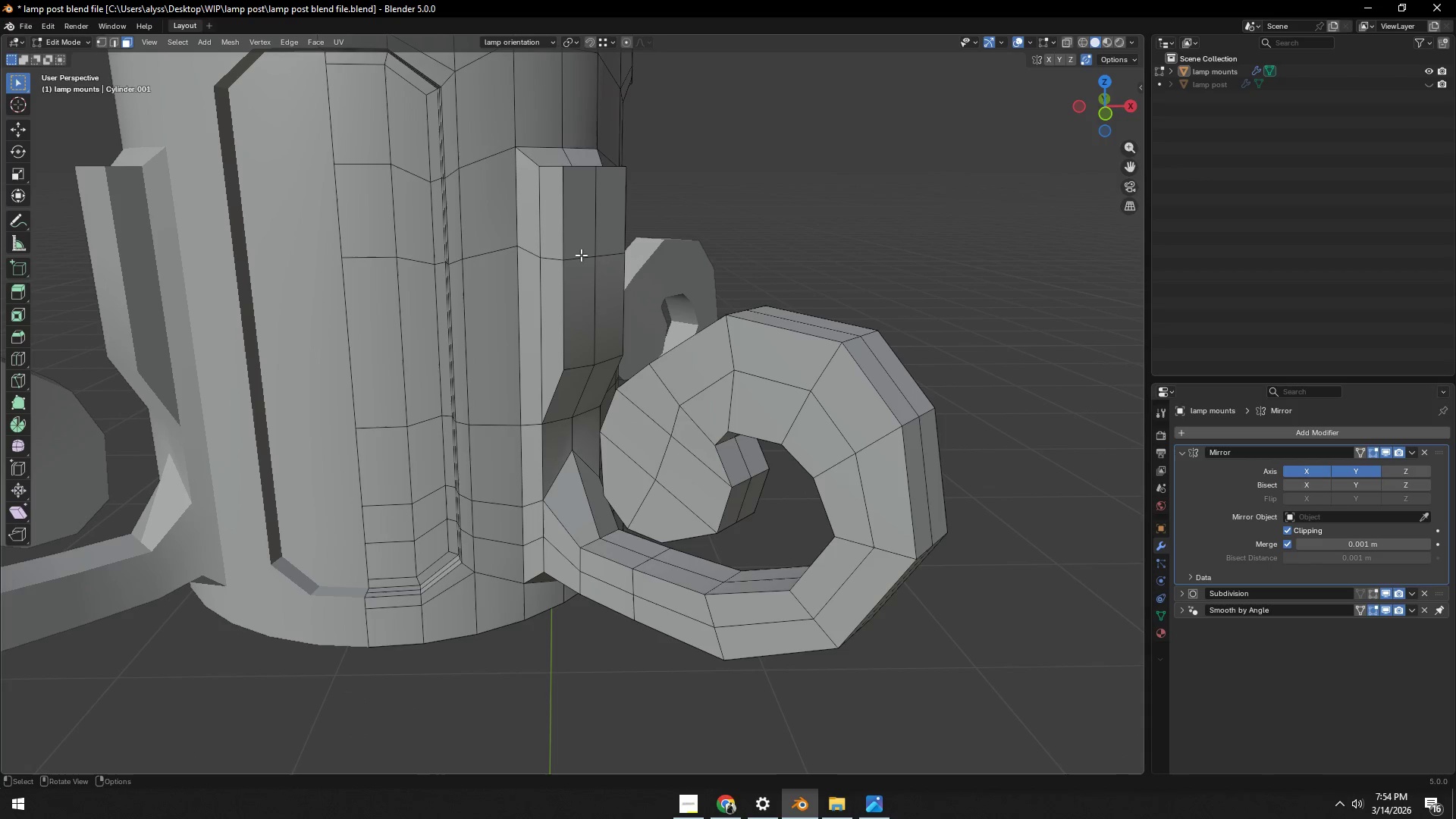 
left_click([581, 255])
 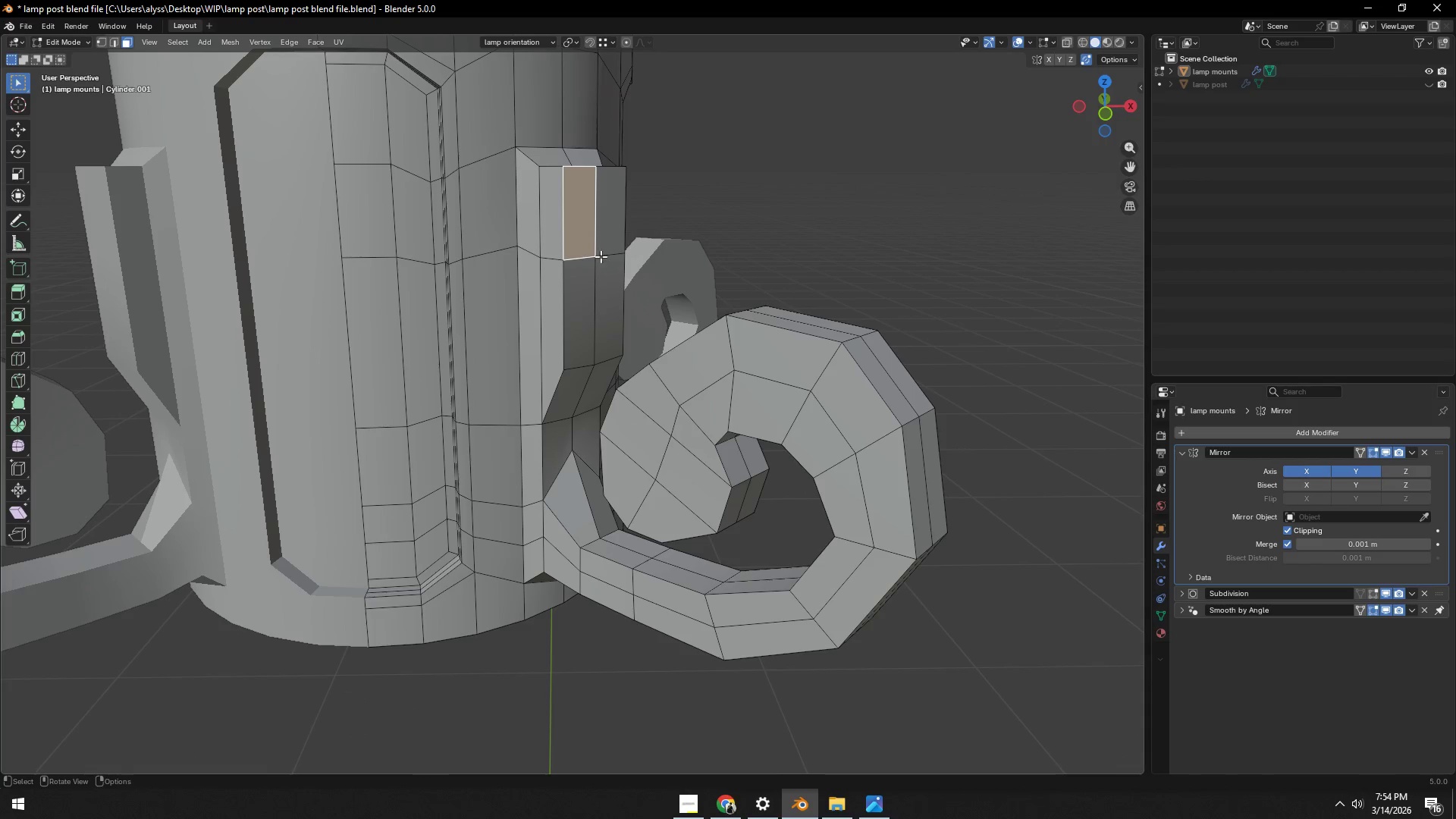 
key(2)
 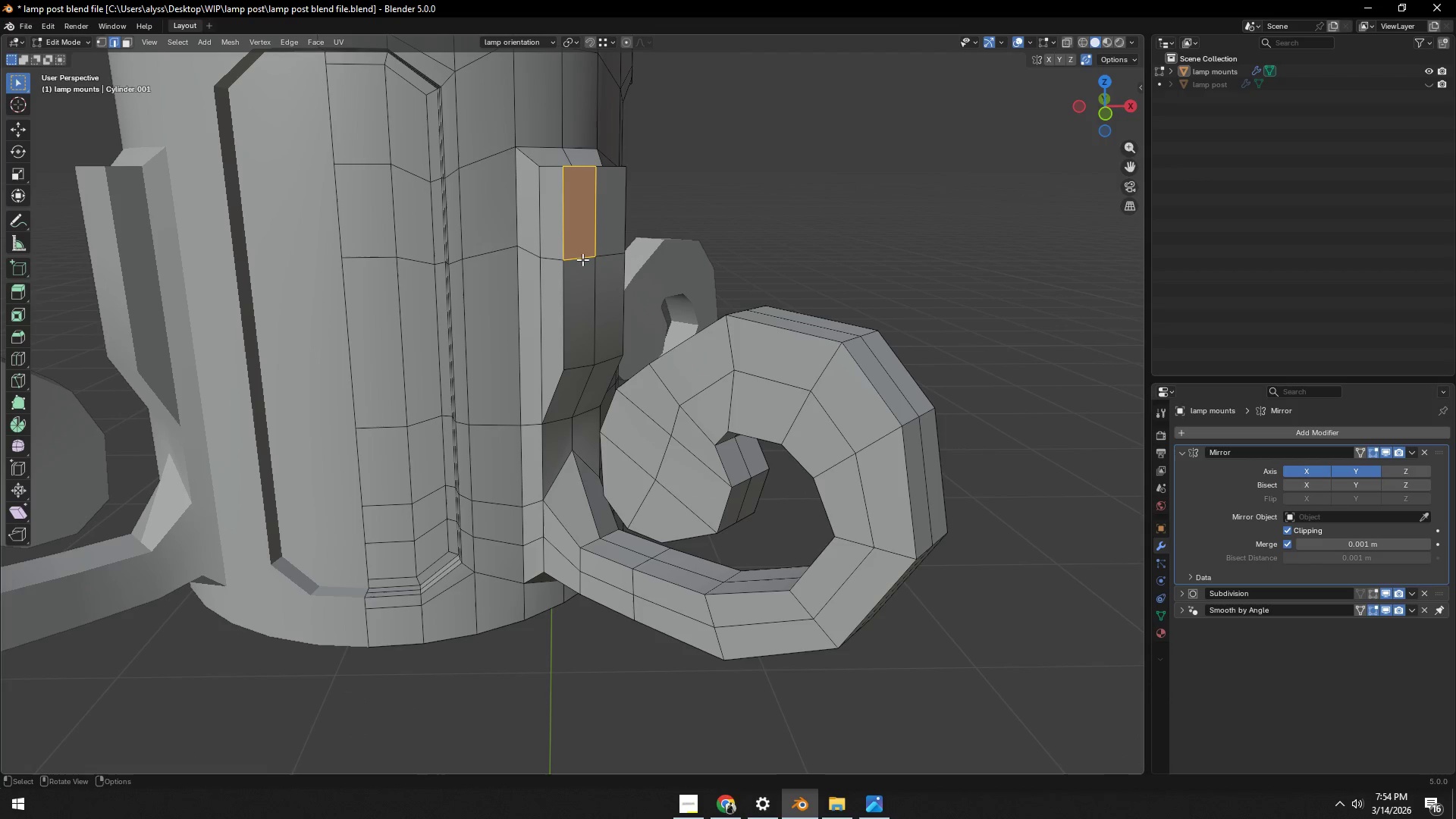 
left_click([582, 259])
 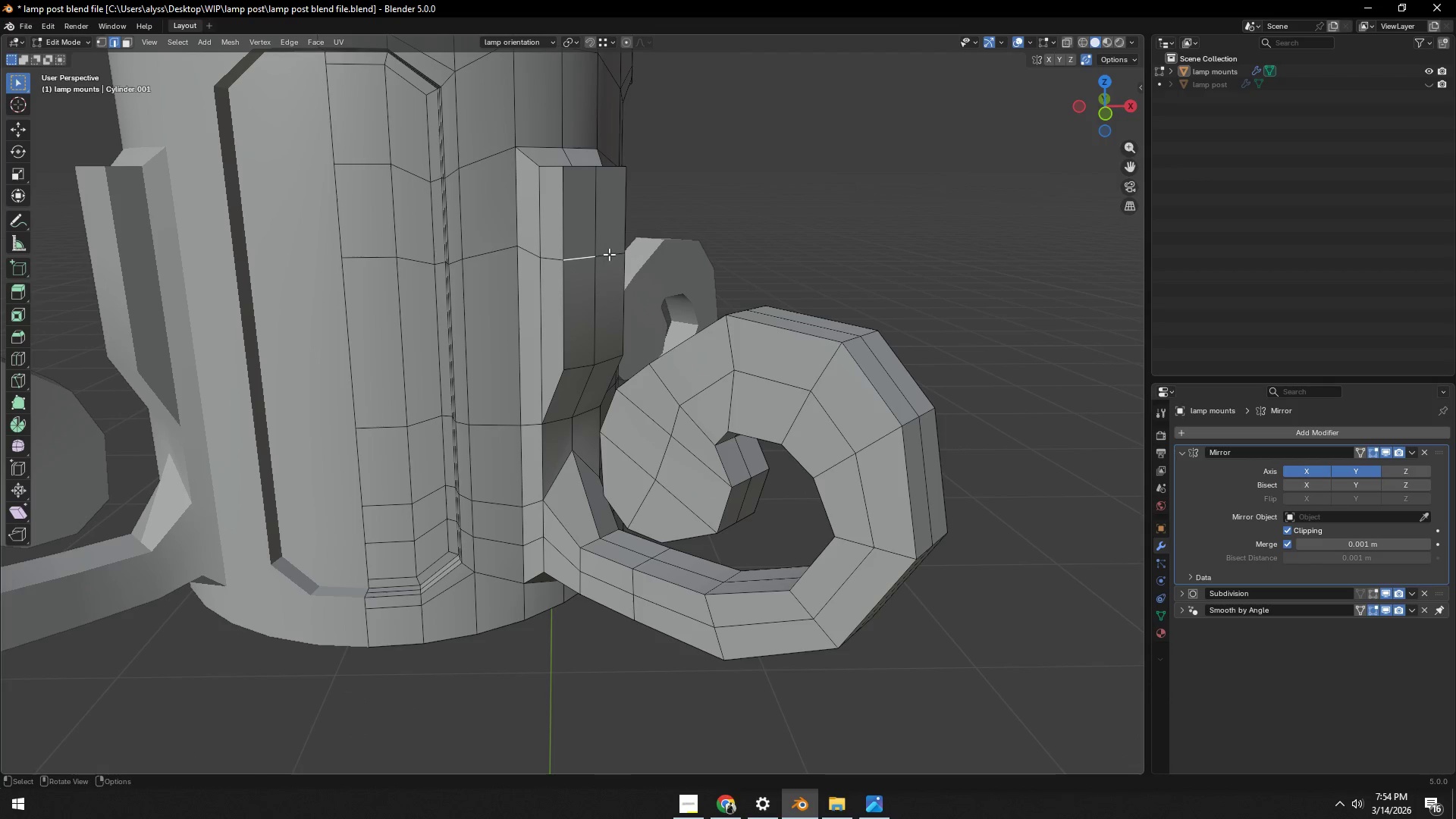 
key(Shift+ShiftLeft)
 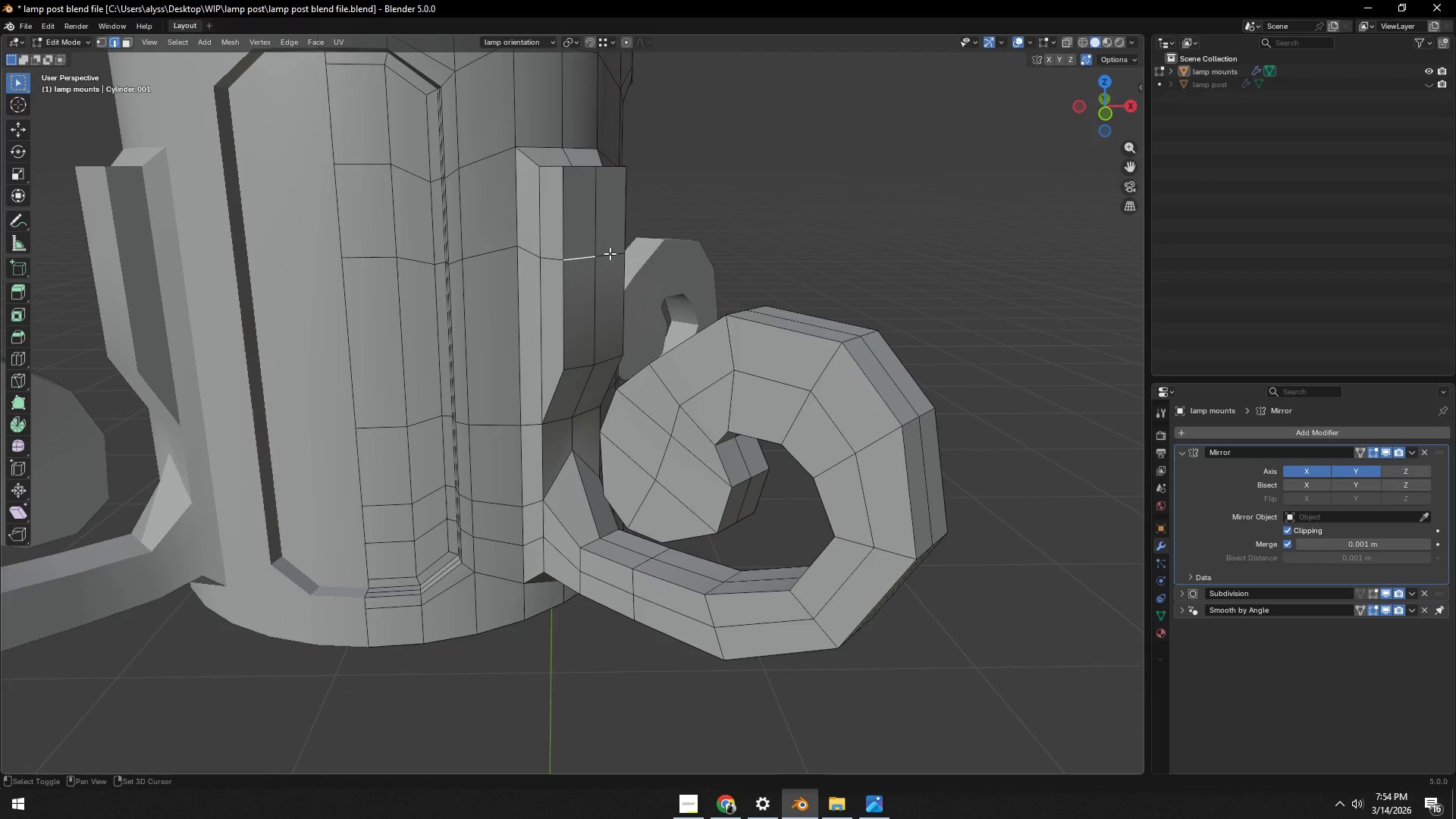 
double_click([610, 253])
 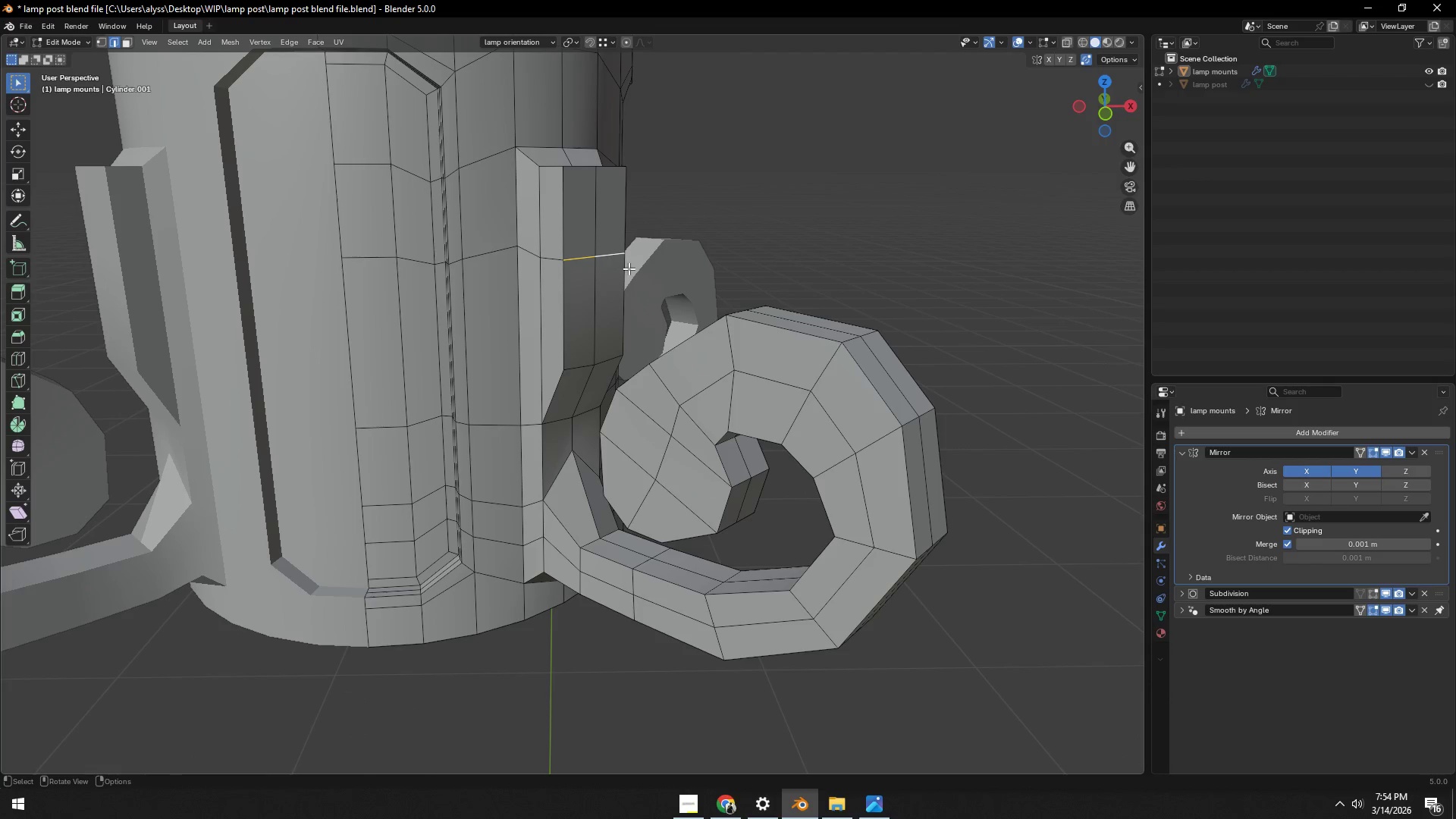 
type(gg)
 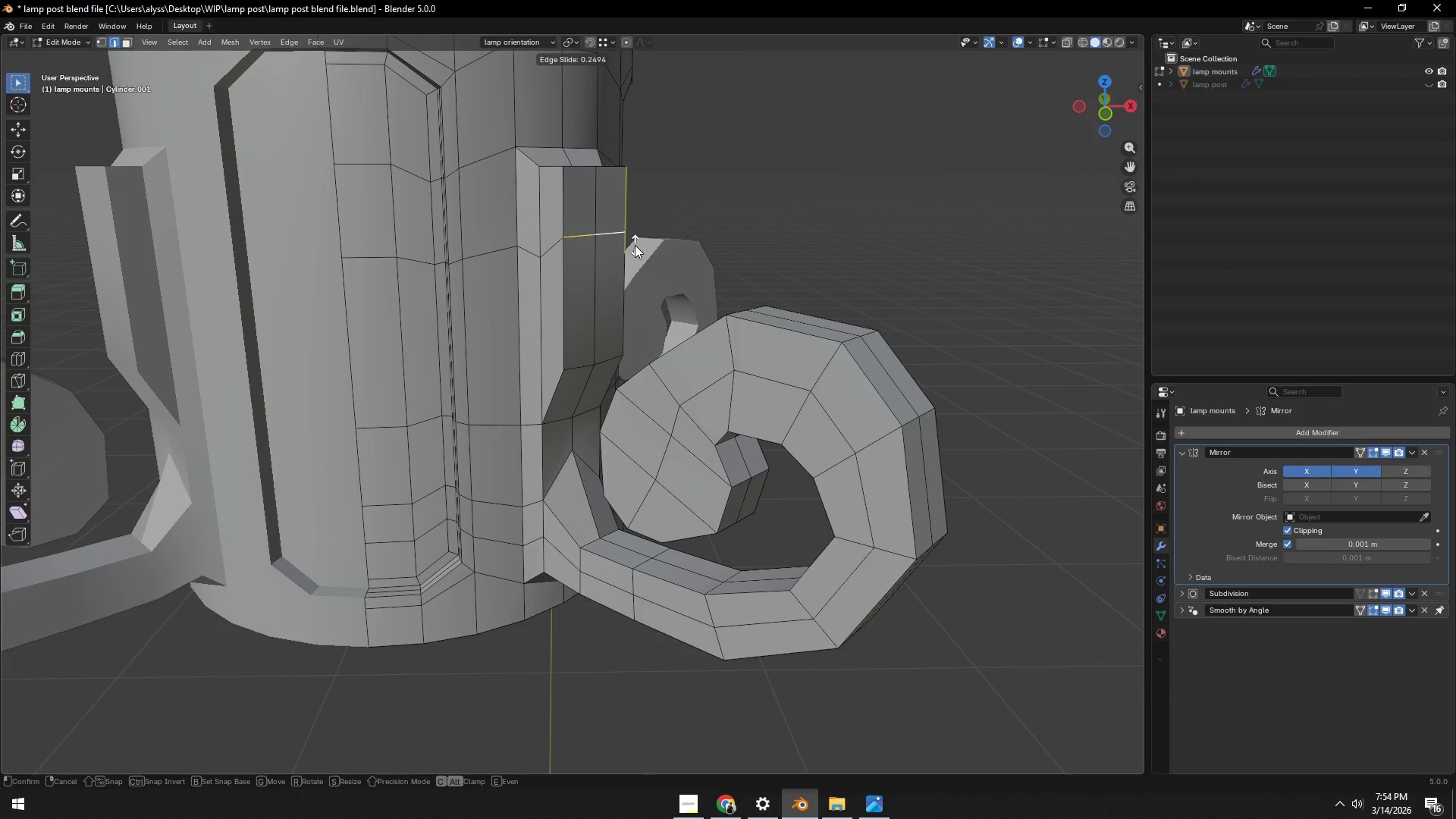 
left_click([635, 245])
 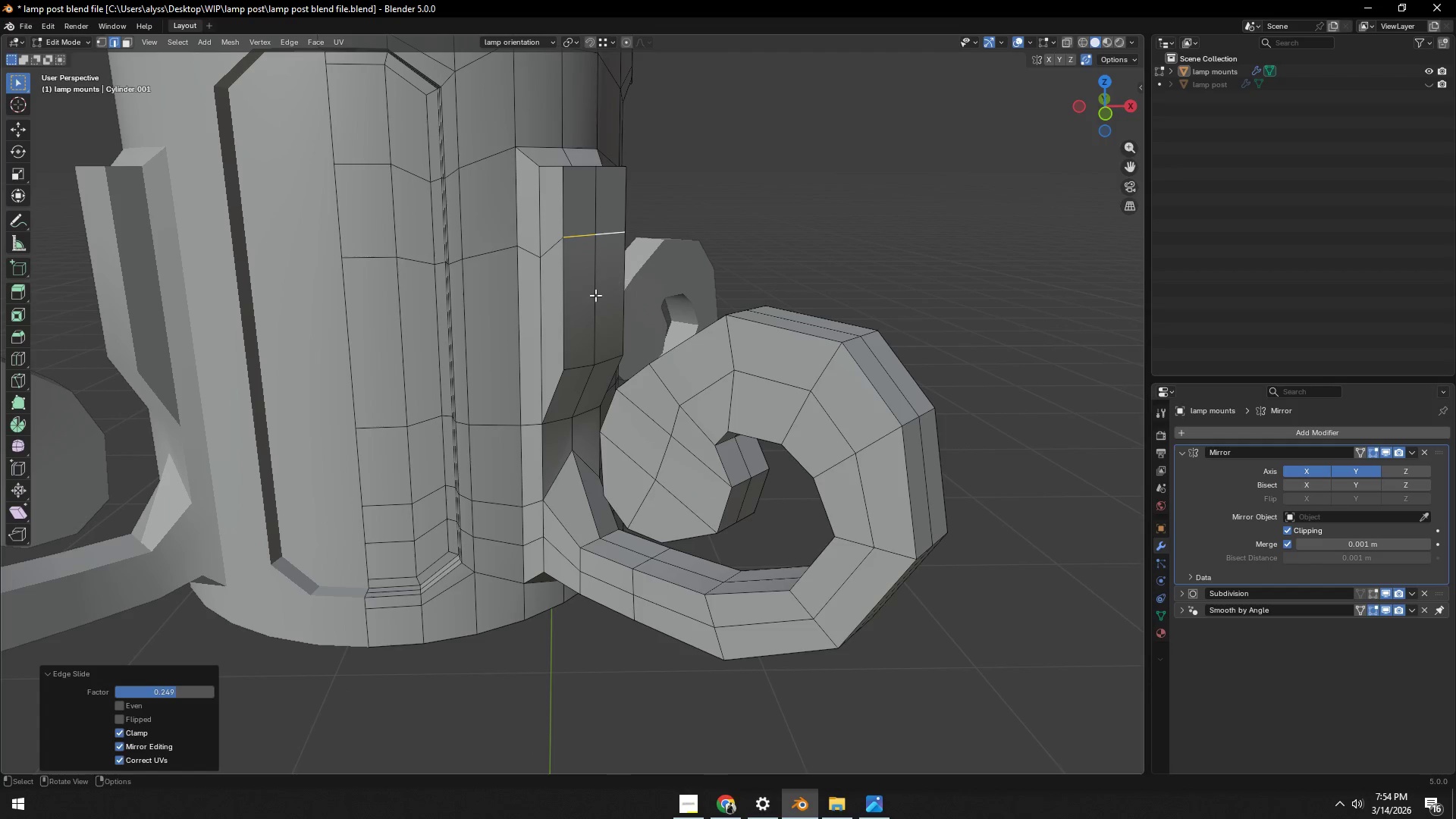 
key(3)
 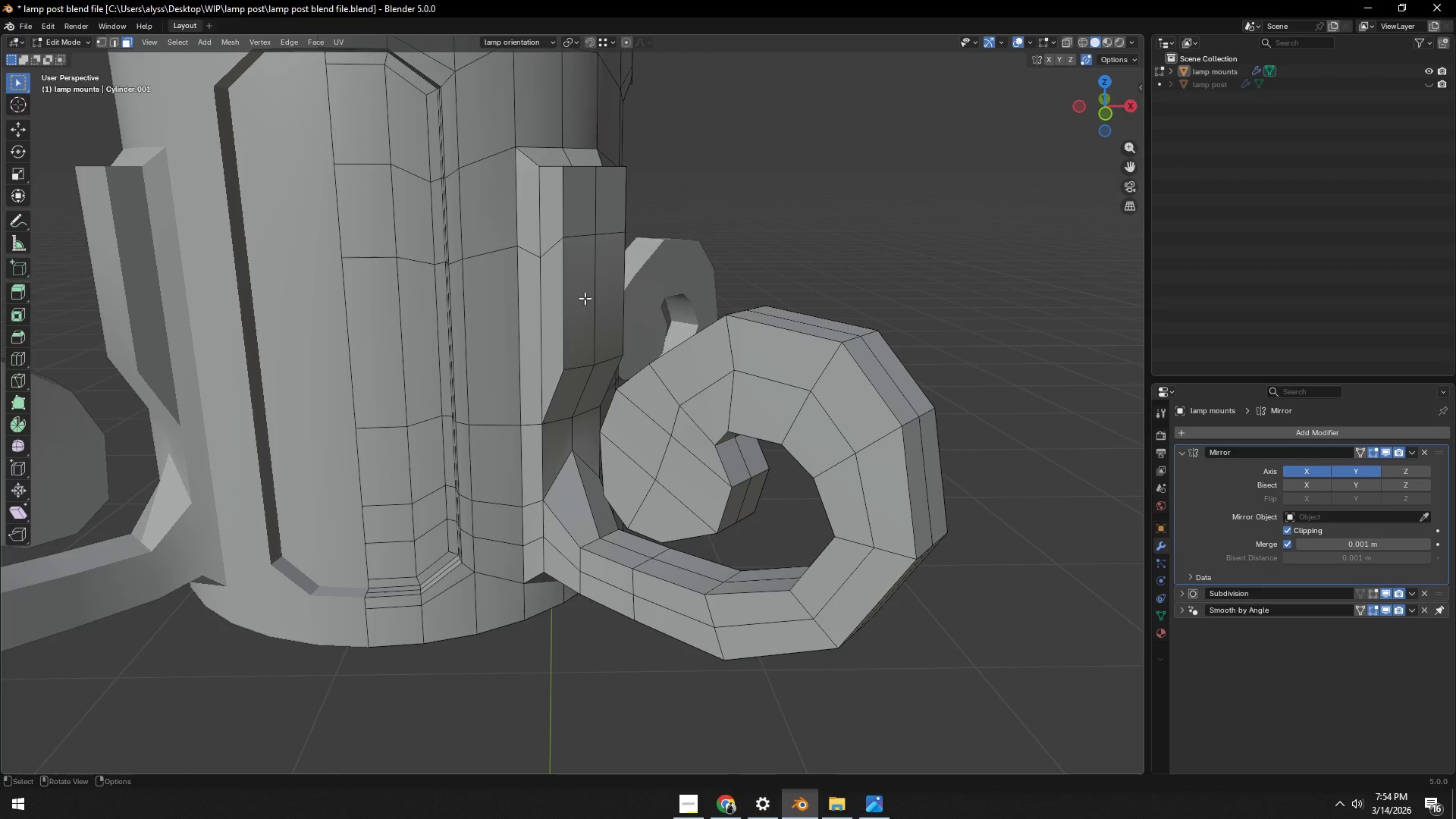 
left_click([585, 298])
 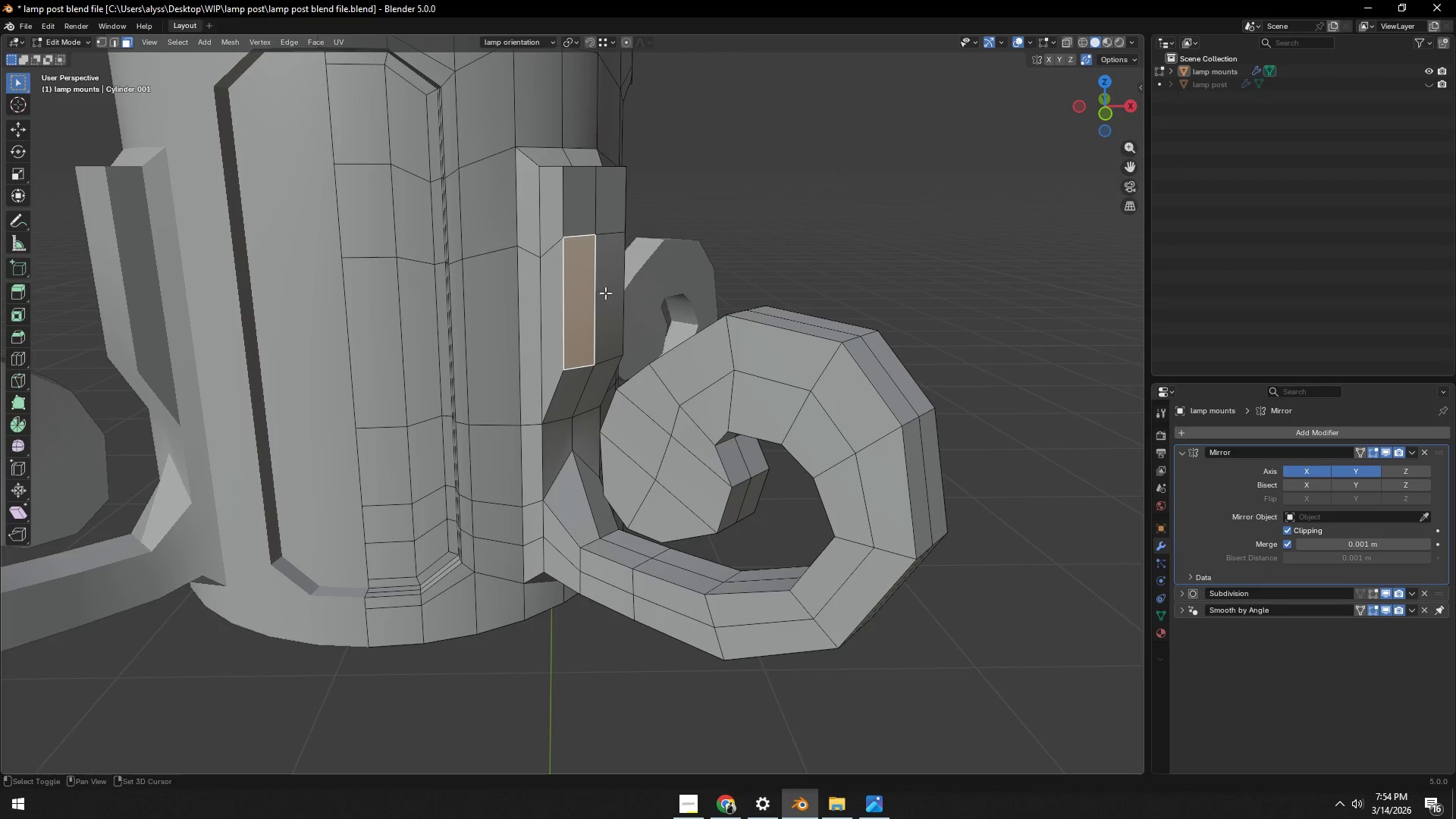 
hold_key(key=ShiftLeft, duration=1.2)
double_click([611, 290])
 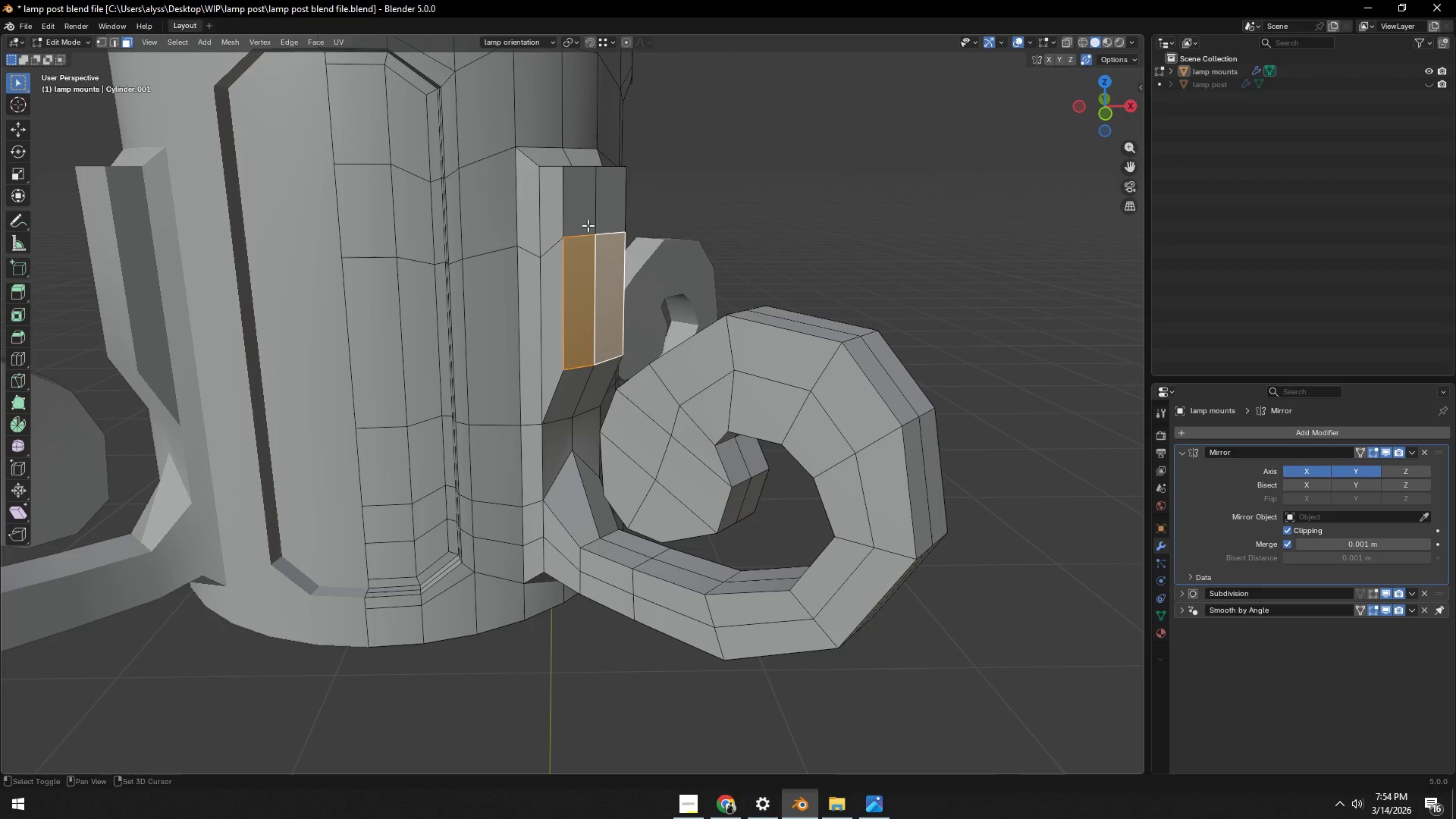 
triple_click([578, 209])
 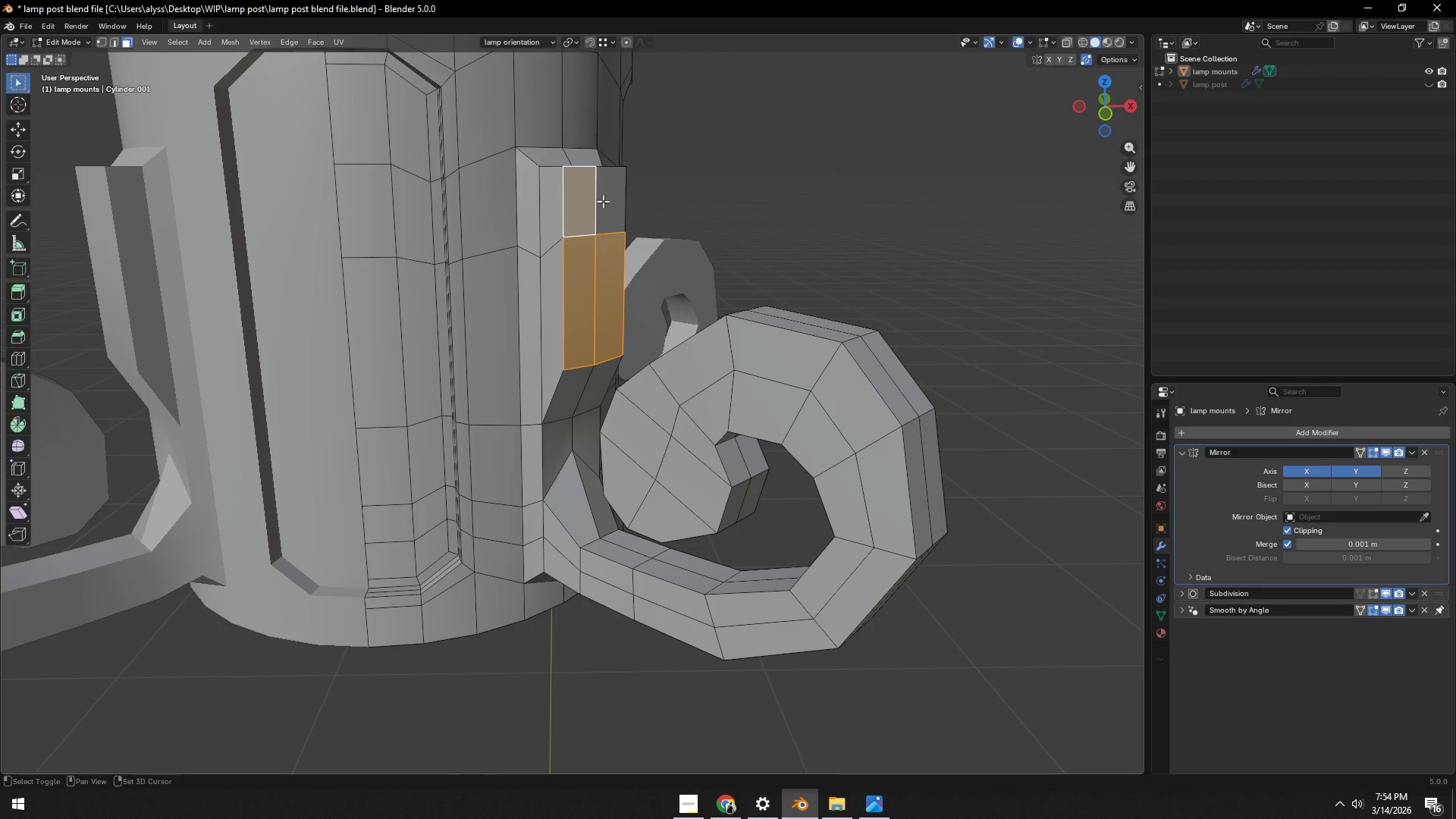 
triple_click([603, 200])
 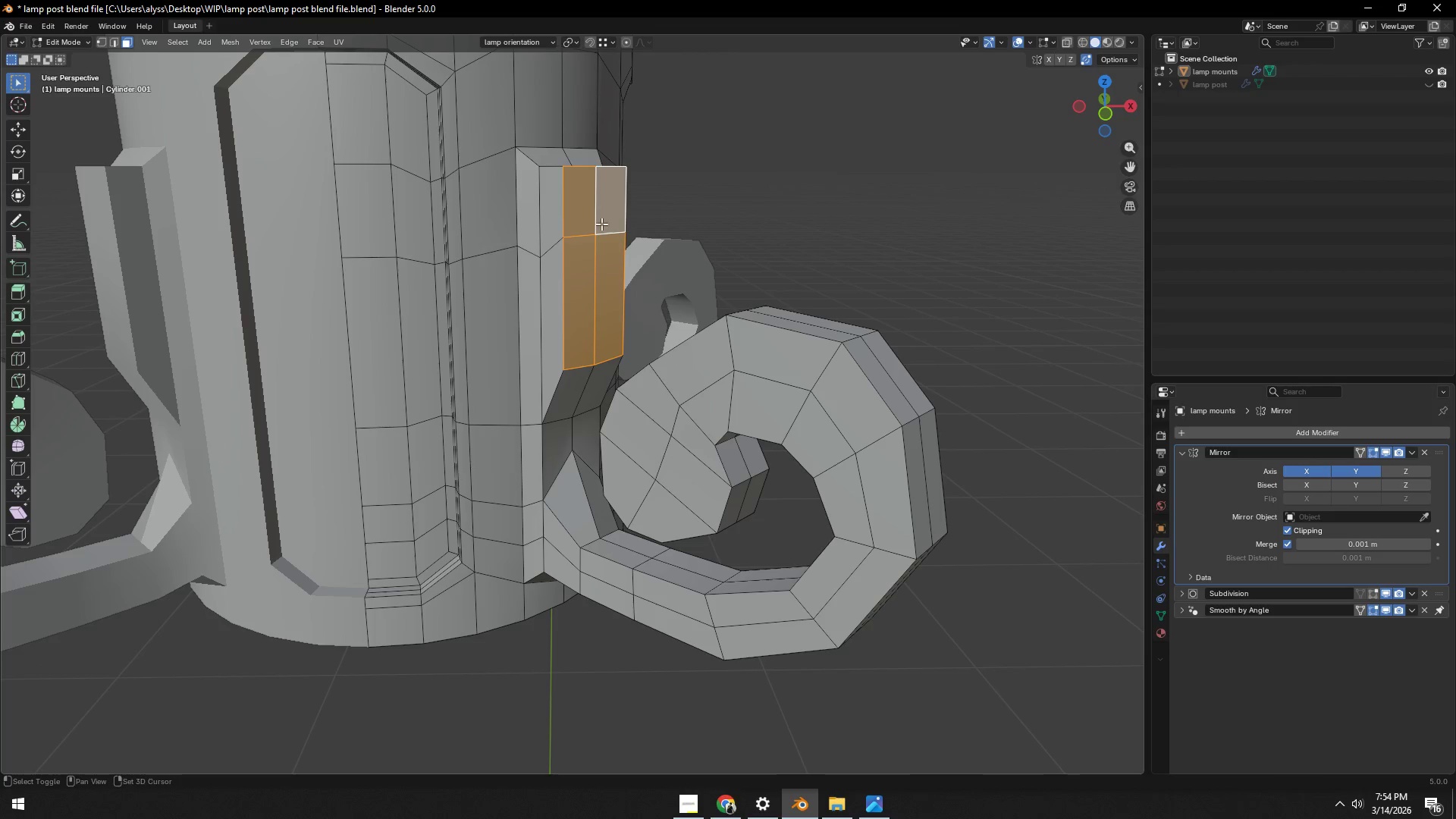 
hold_key(key=ShiftLeft, duration=5.01)
 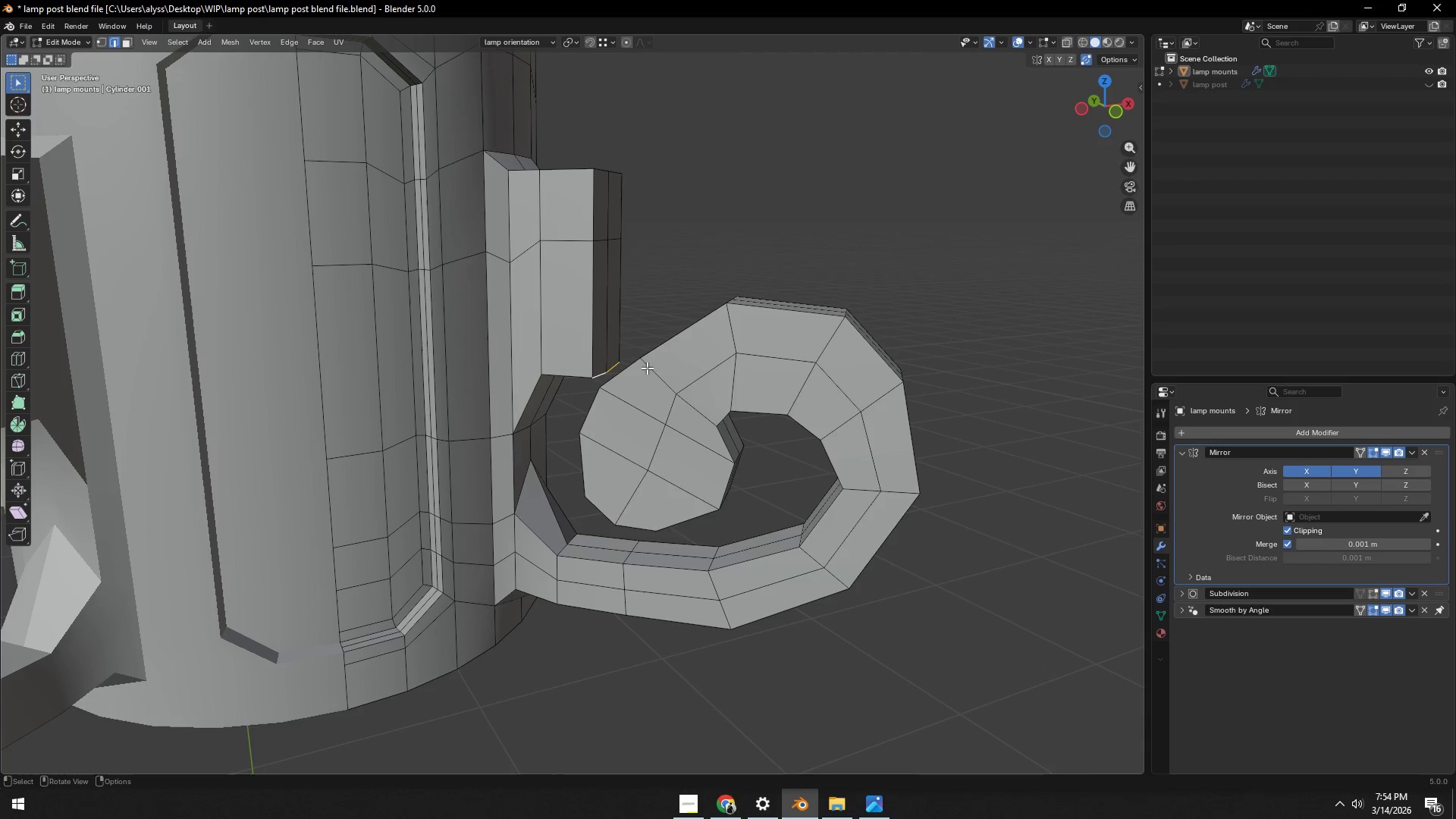 
key(E)
 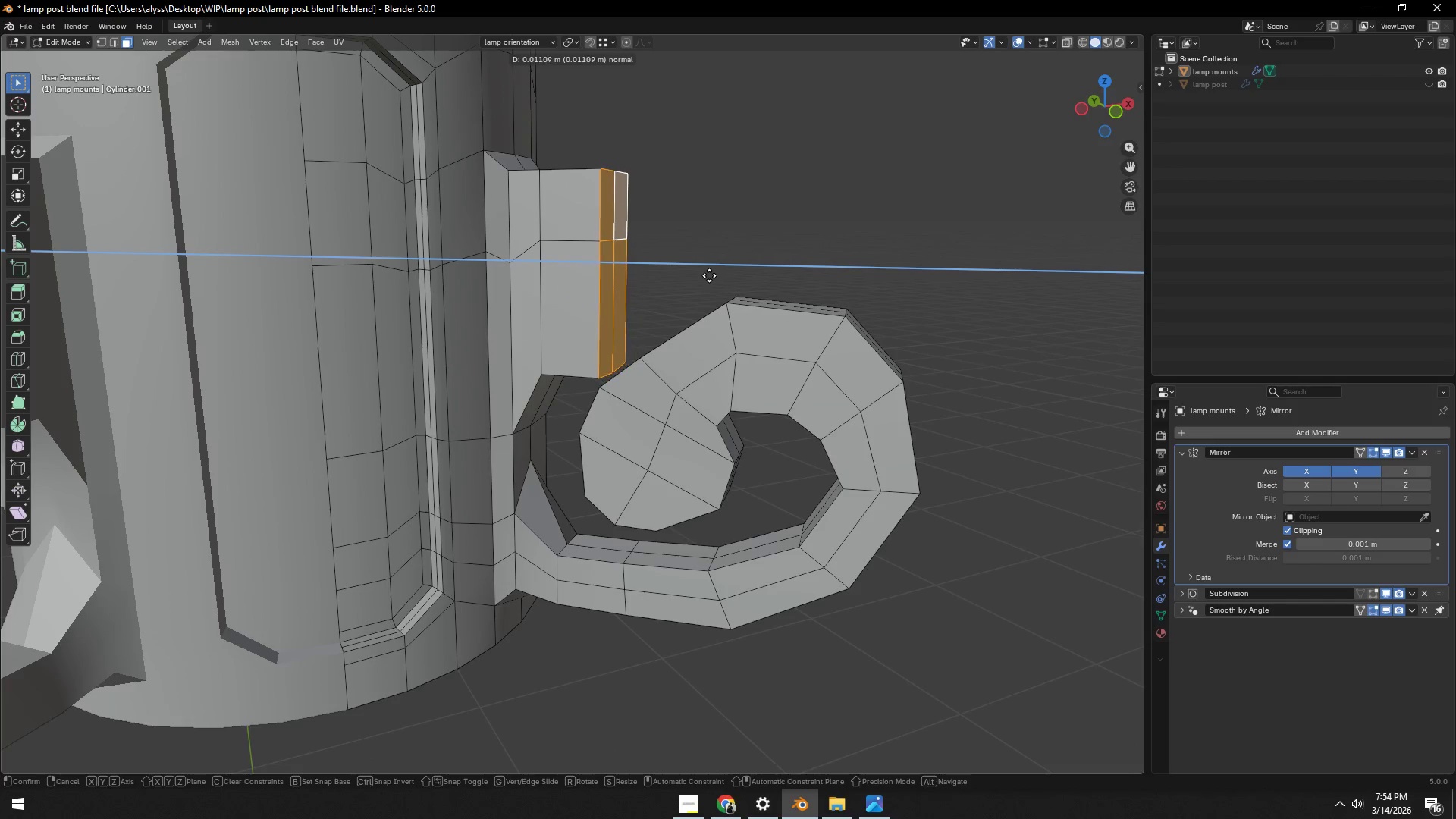 
left_click([703, 277])
 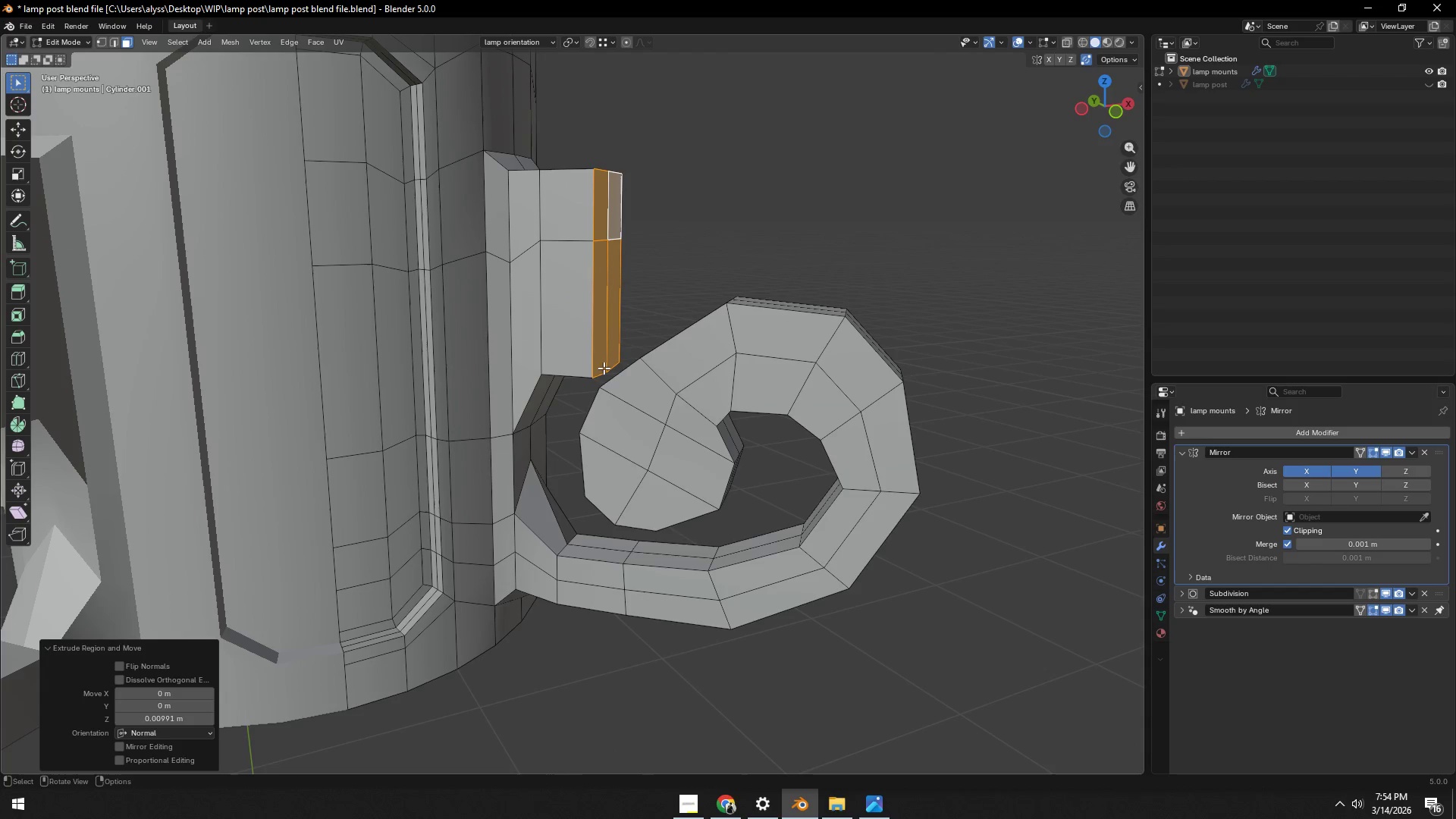 
left_click([598, 371])
 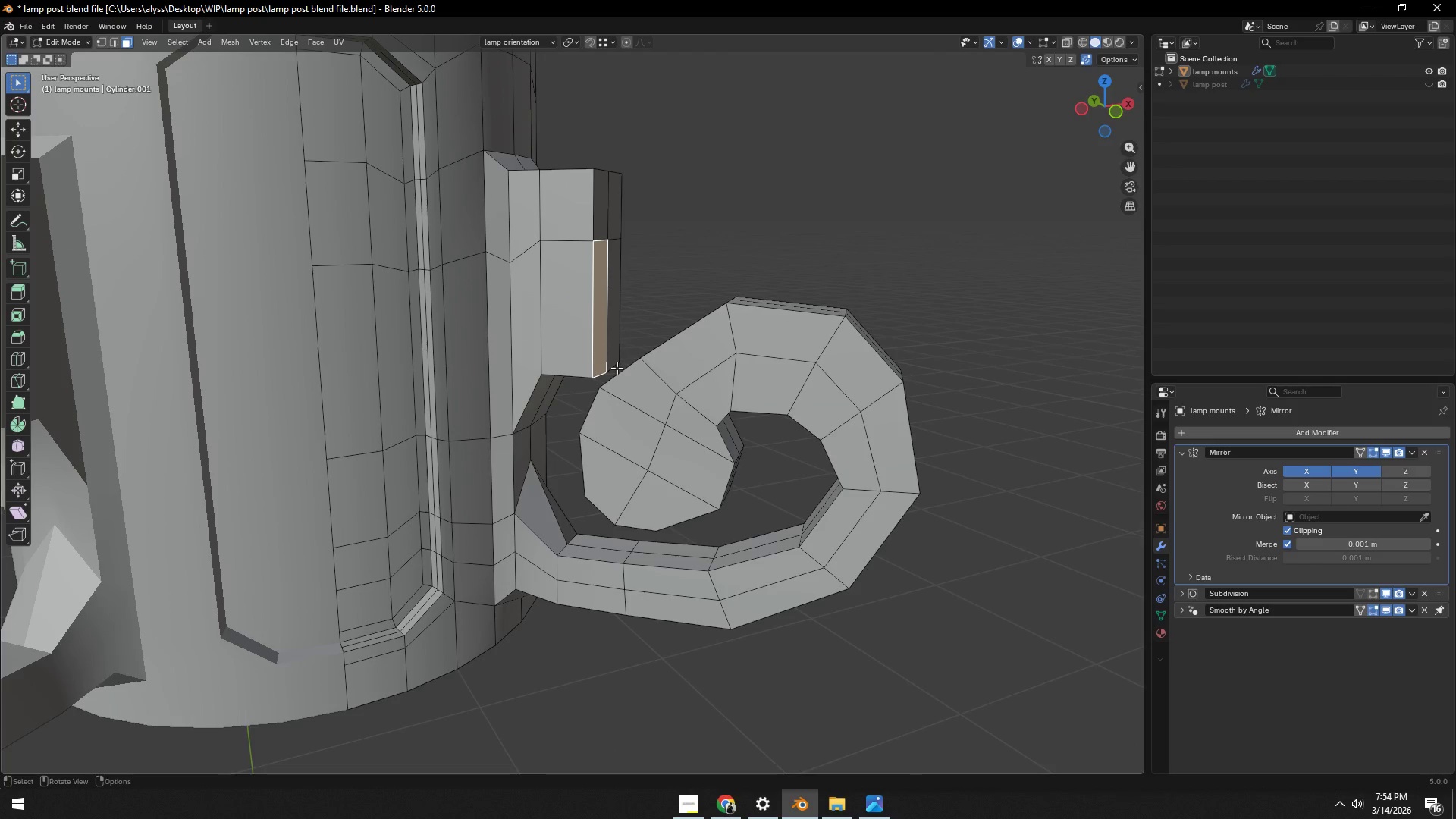 
key(2)
 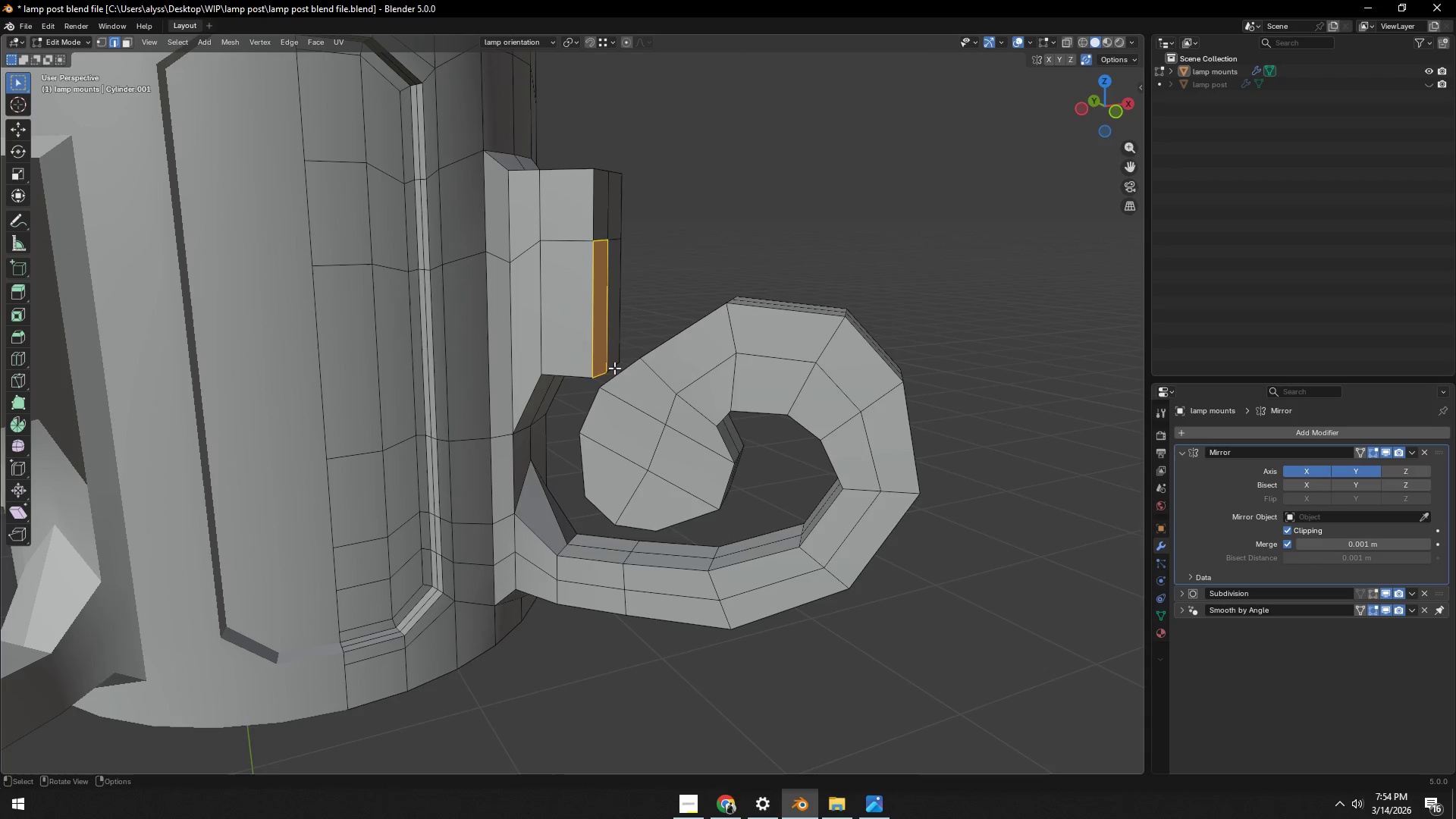 
left_click([614, 368])
 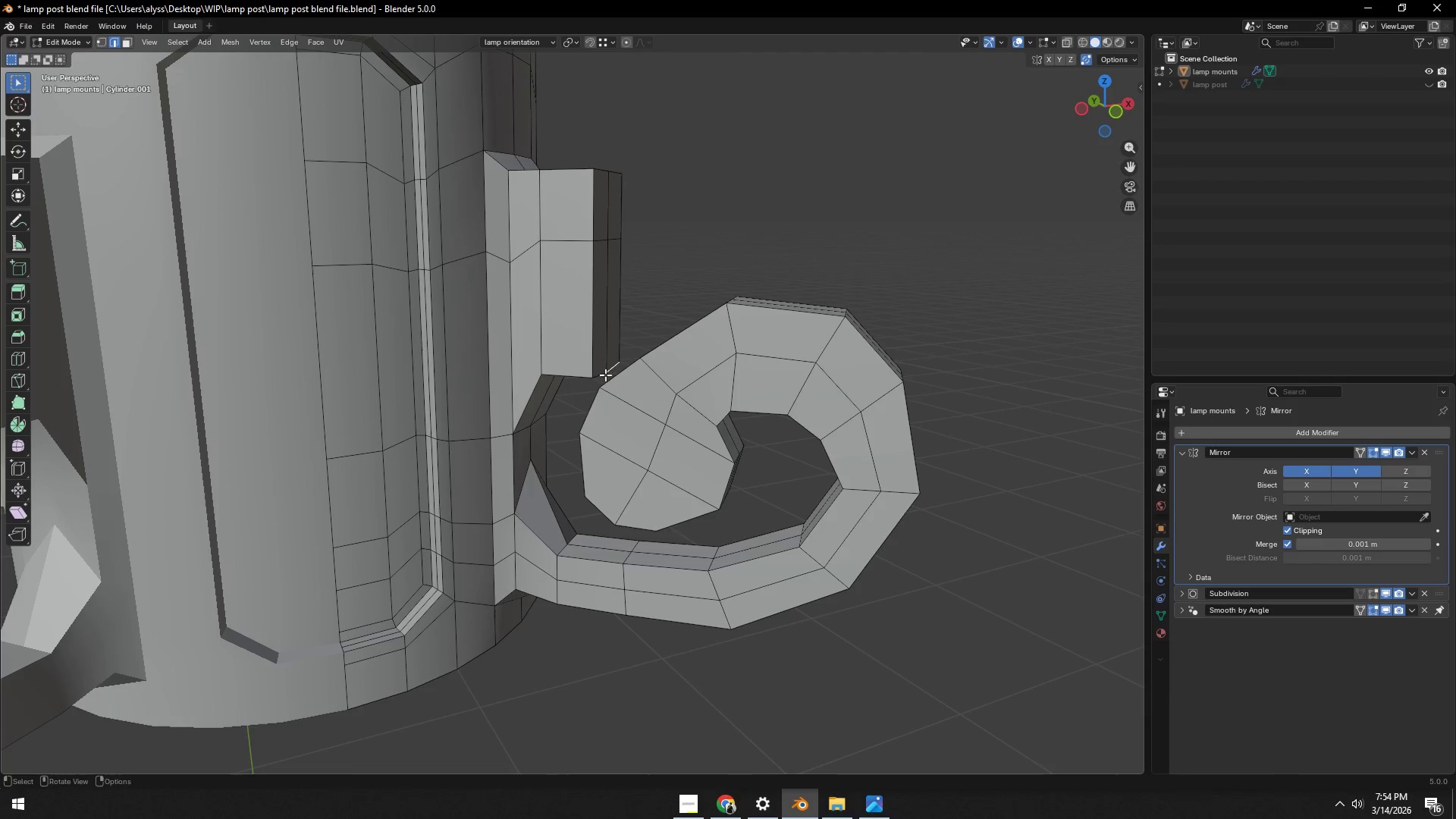 
hold_key(key=ShiftLeft, duration=0.33)
double_click([600, 375])
 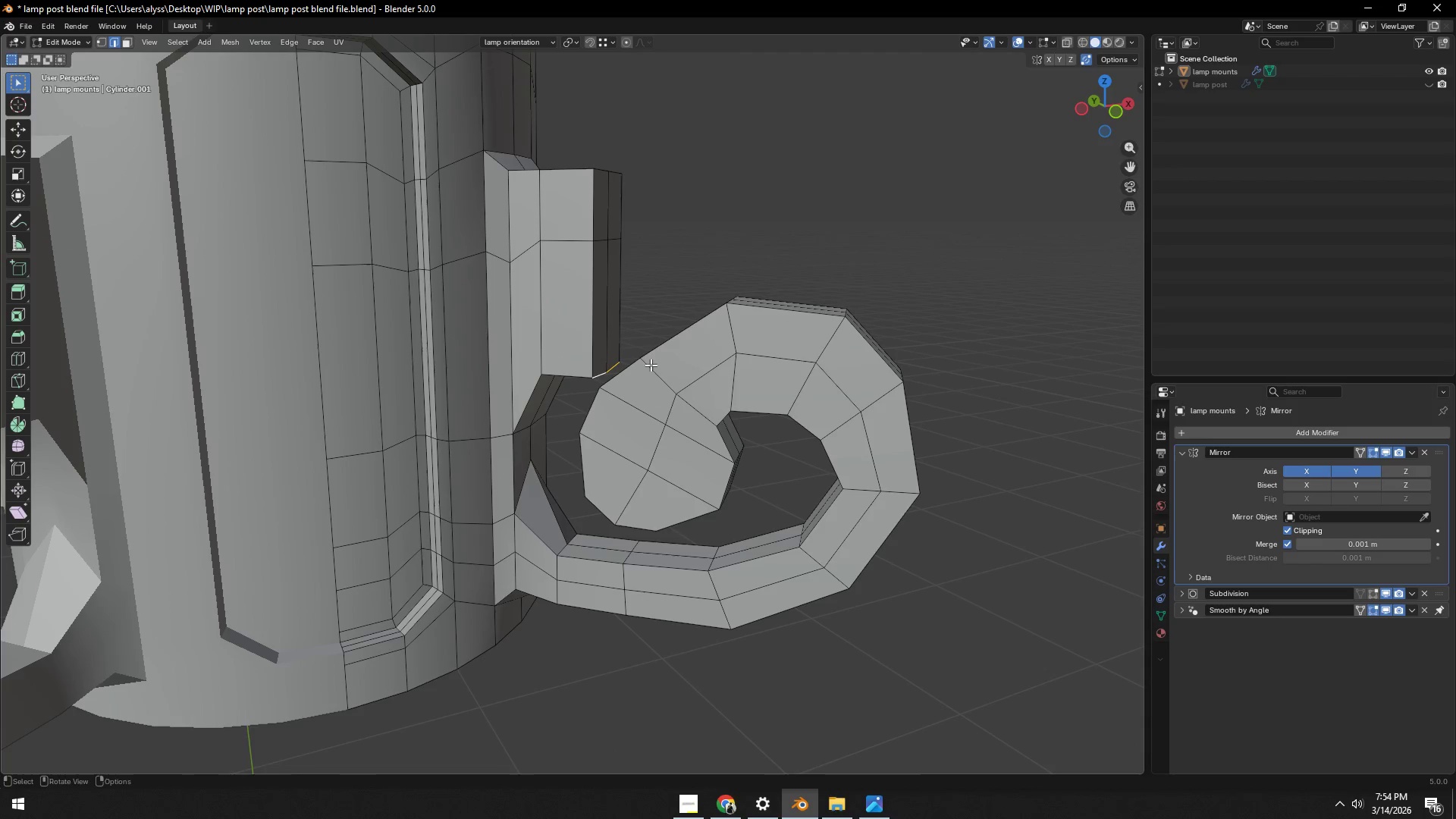 
type(gy)
 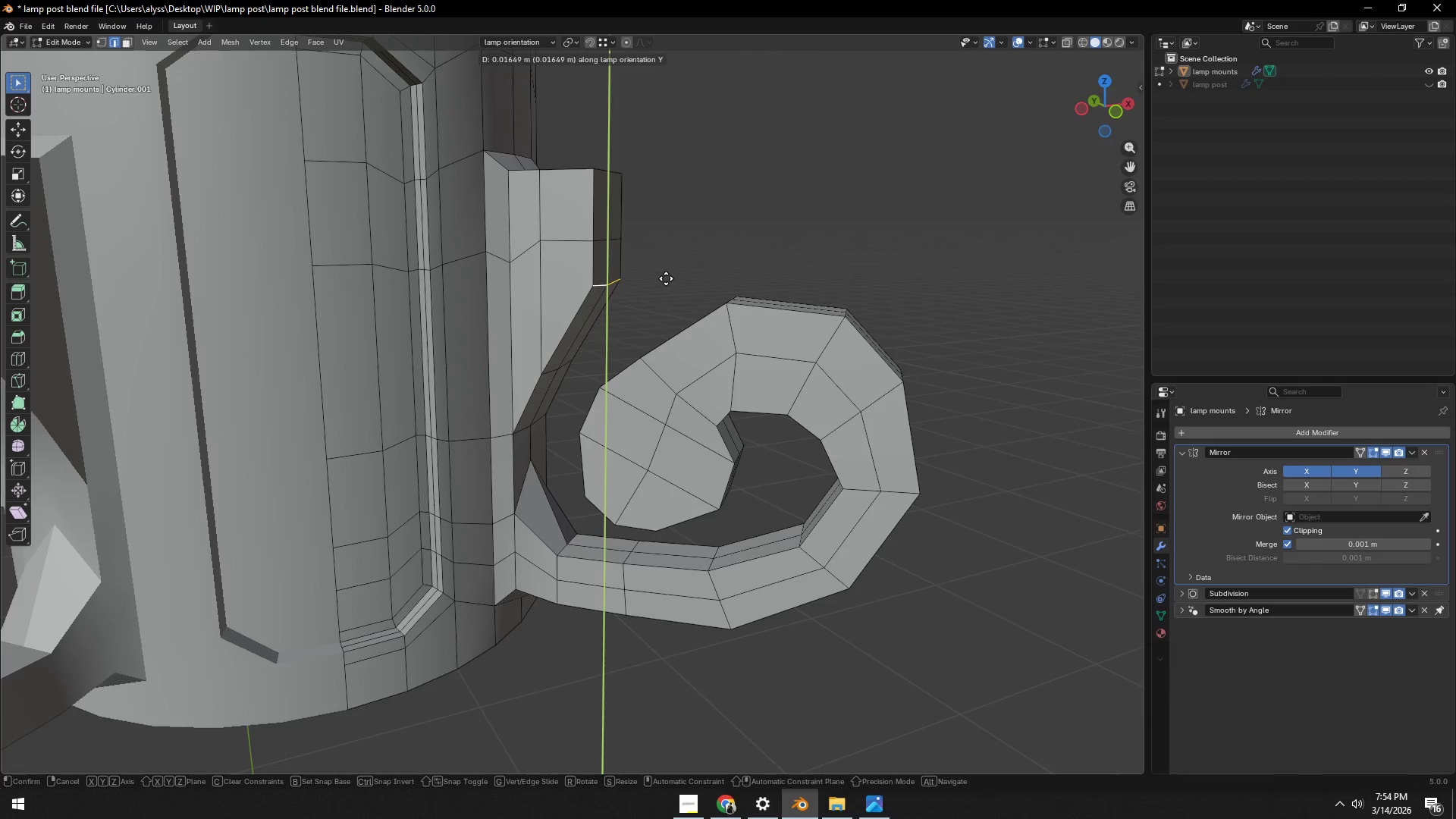 
left_click([667, 278])
 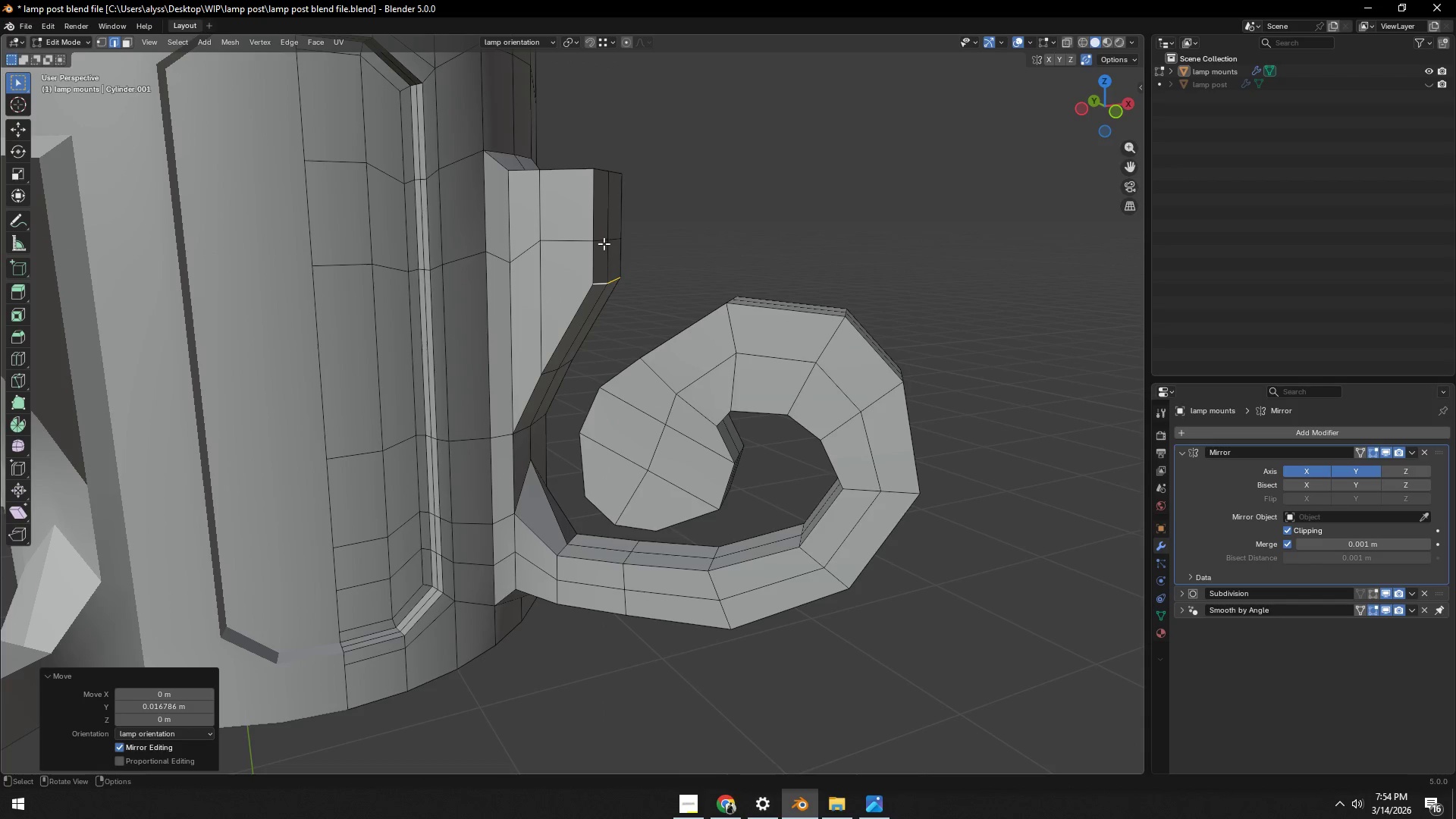 
left_click([600, 242])
 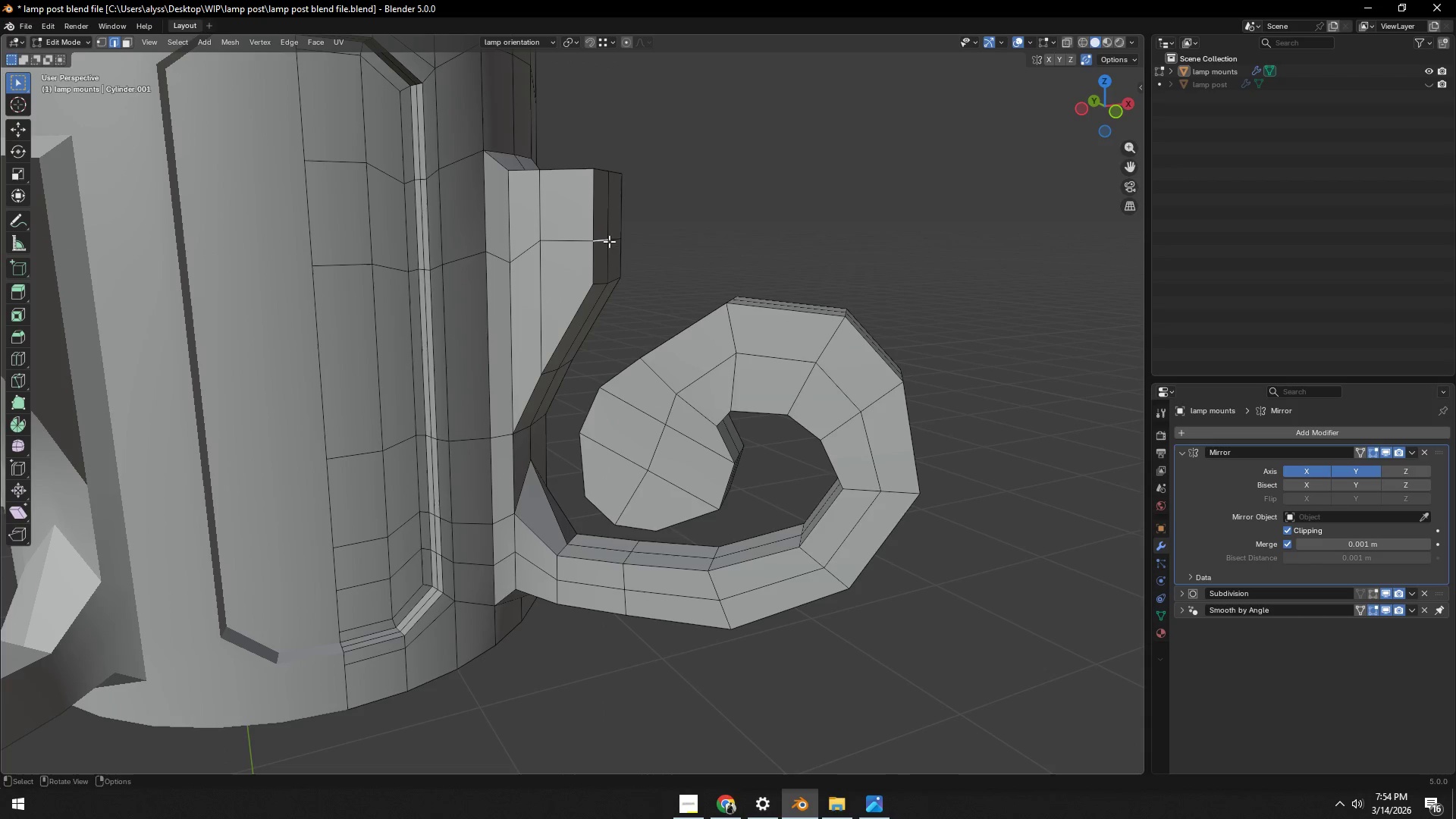 
hold_key(key=ShiftLeft, duration=0.34)
double_click([620, 239])
 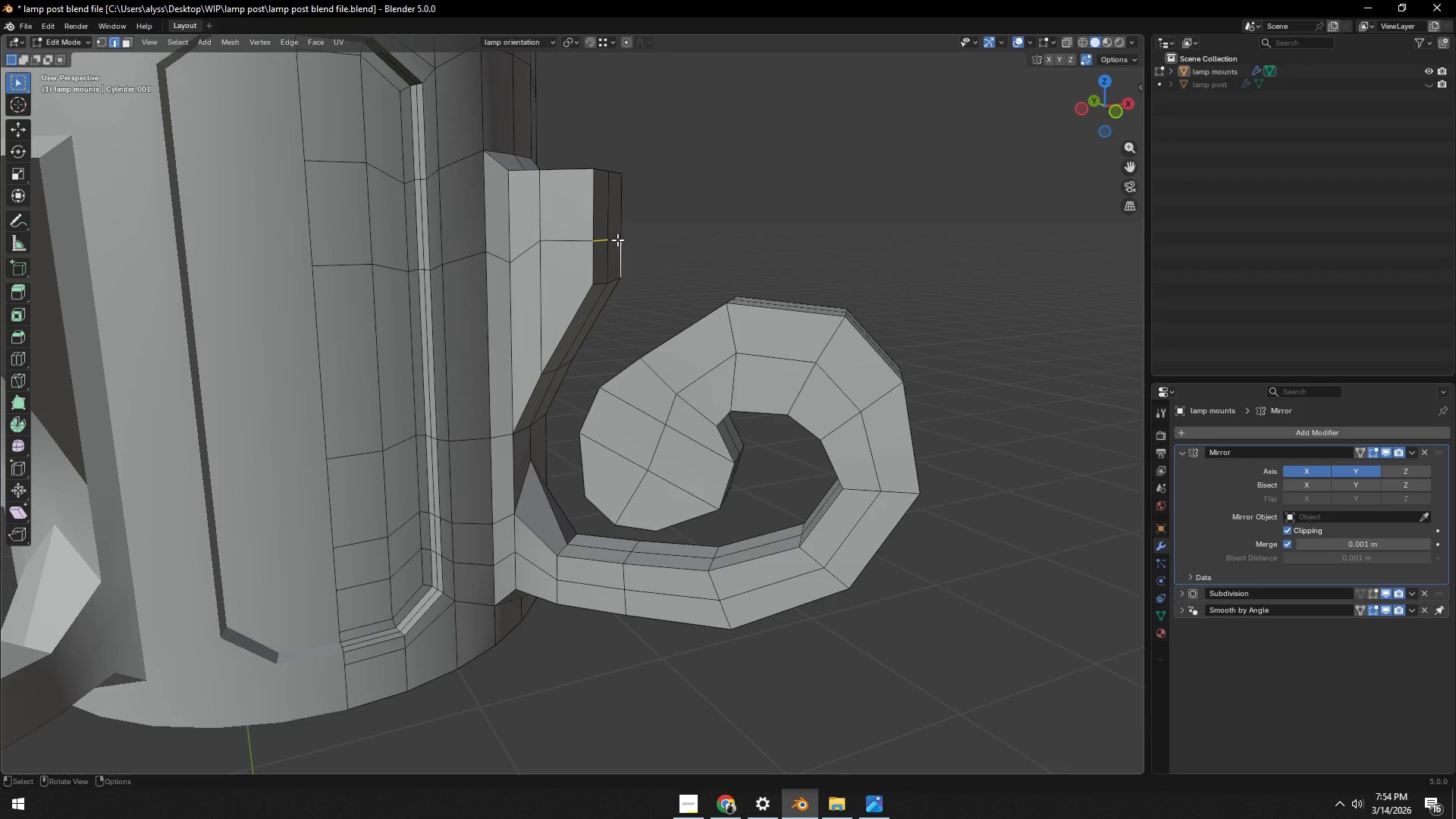 
left_click([619, 239])
 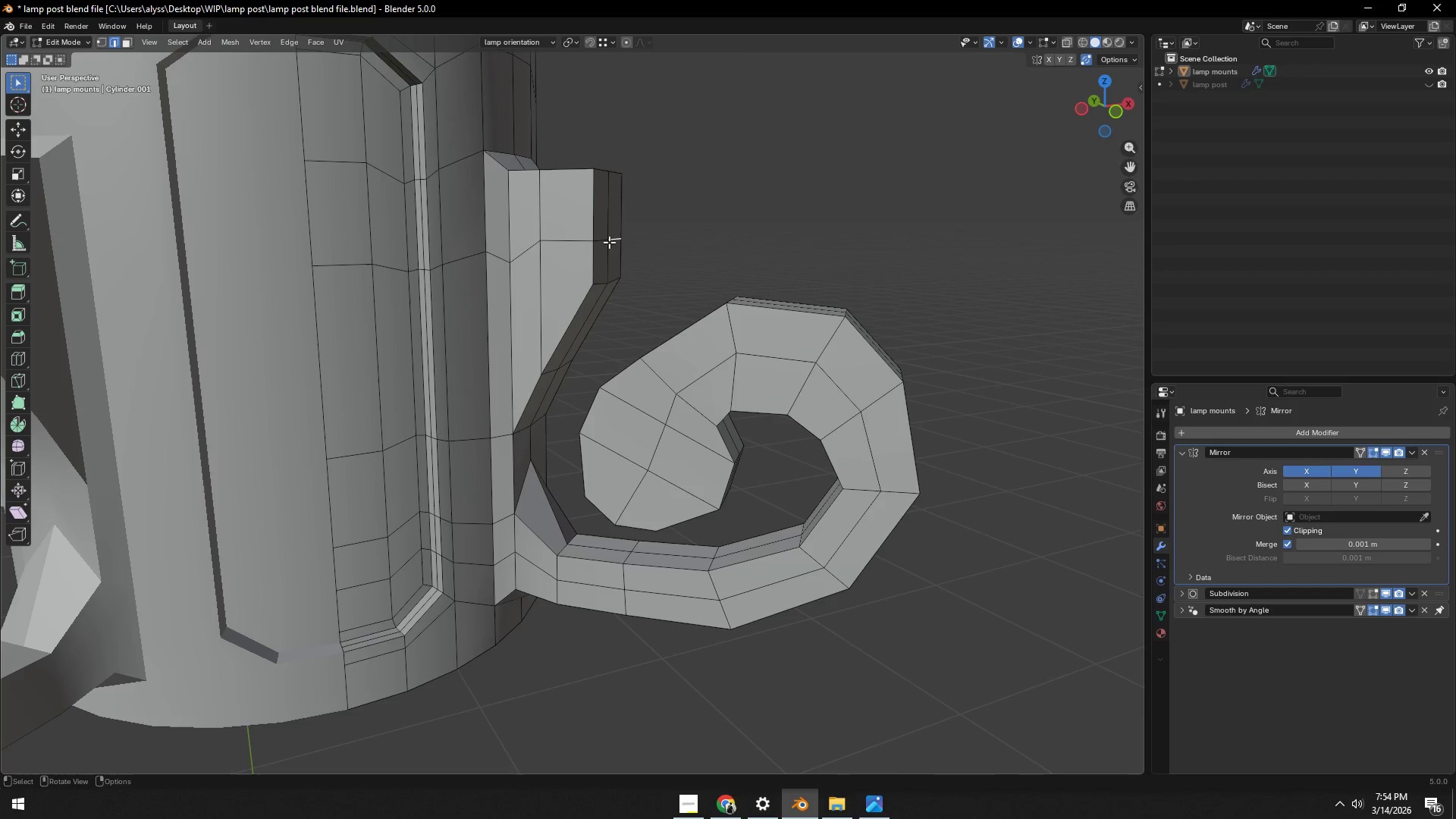 
hold_key(key=ShiftLeft, duration=0.31)
left_click([604, 242])
 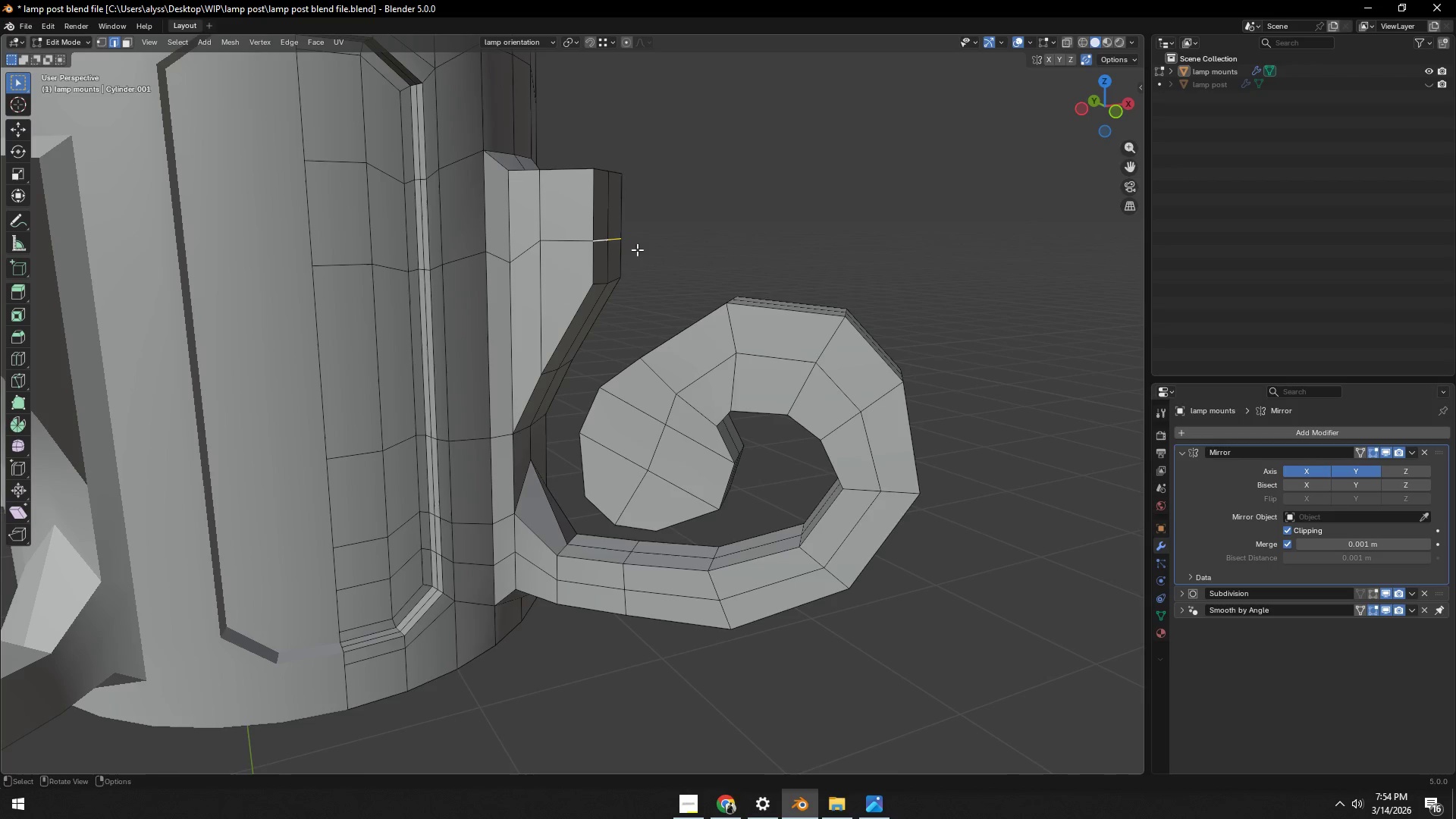 
type(gg)
 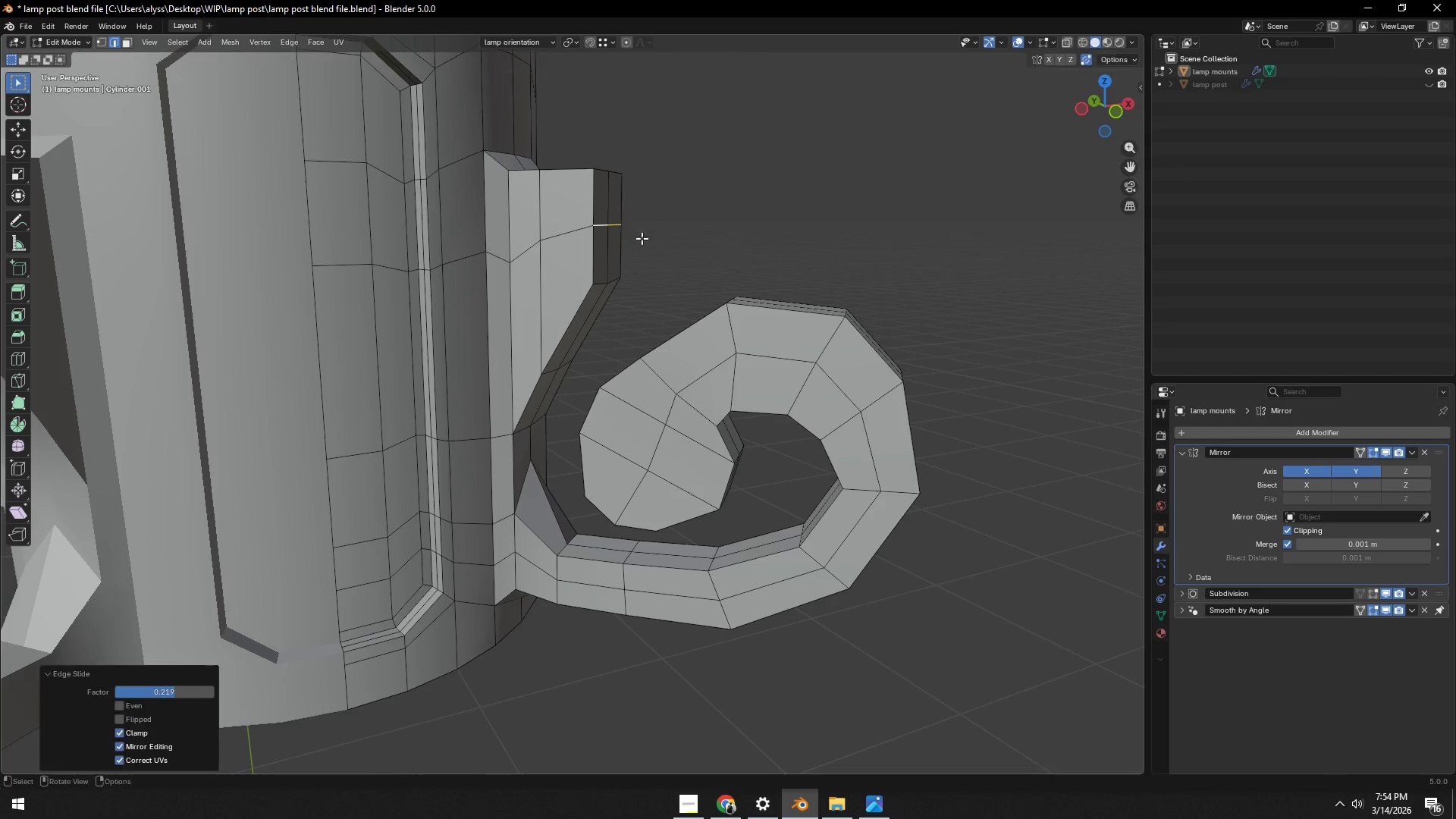 
double_click([706, 231])
 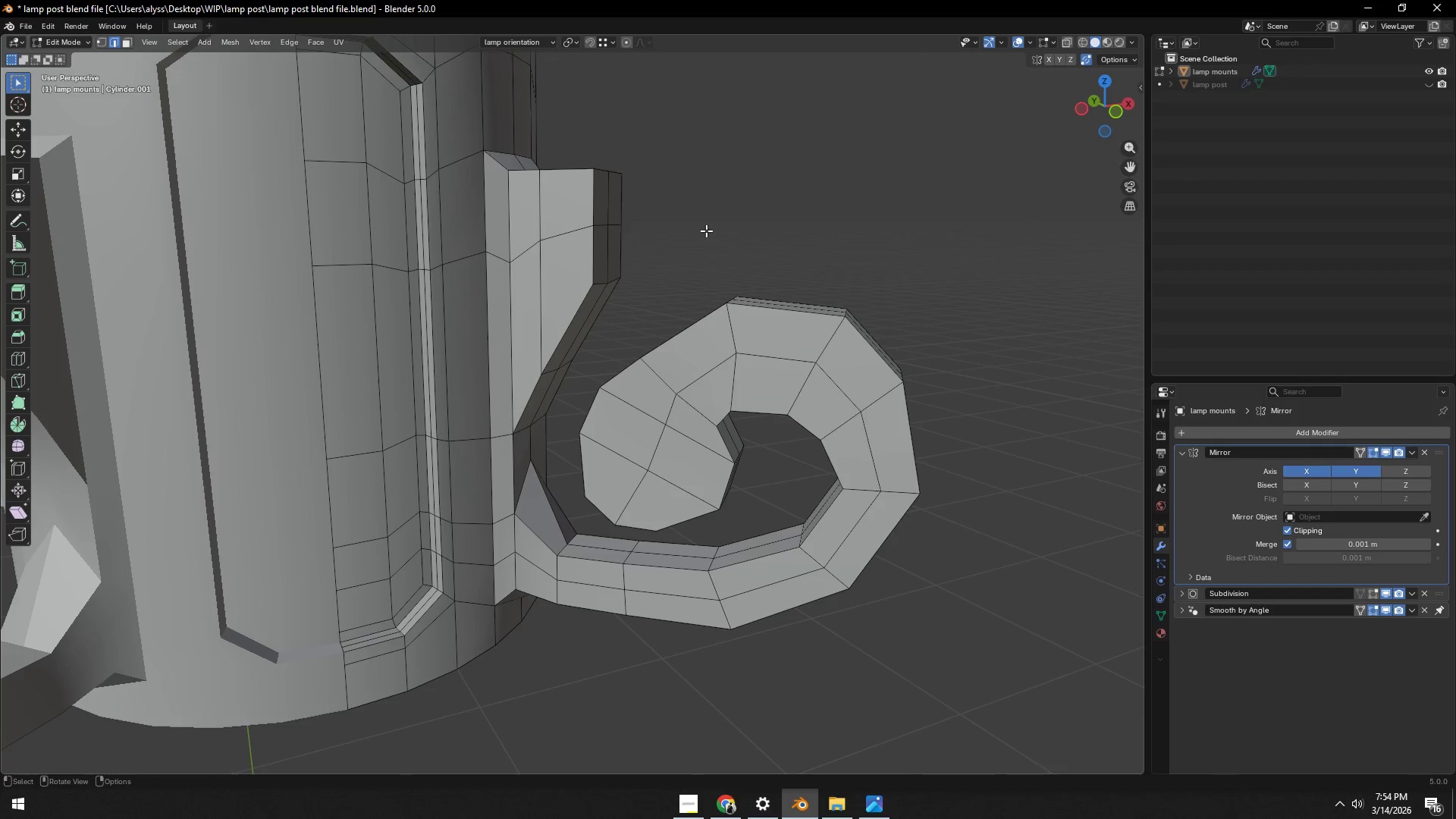 
key(Control+ControlLeft)
 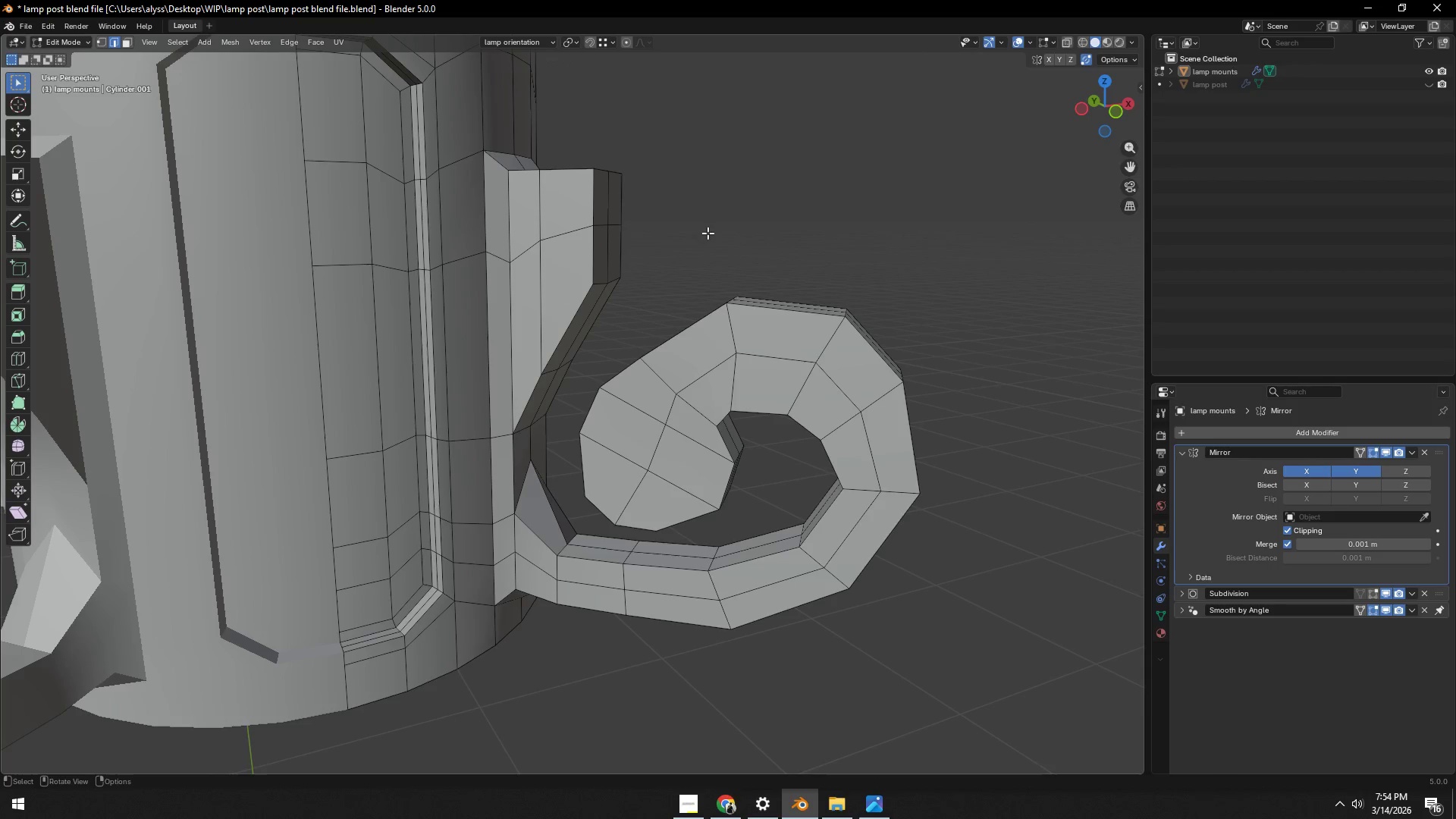 
key(Control+S)
 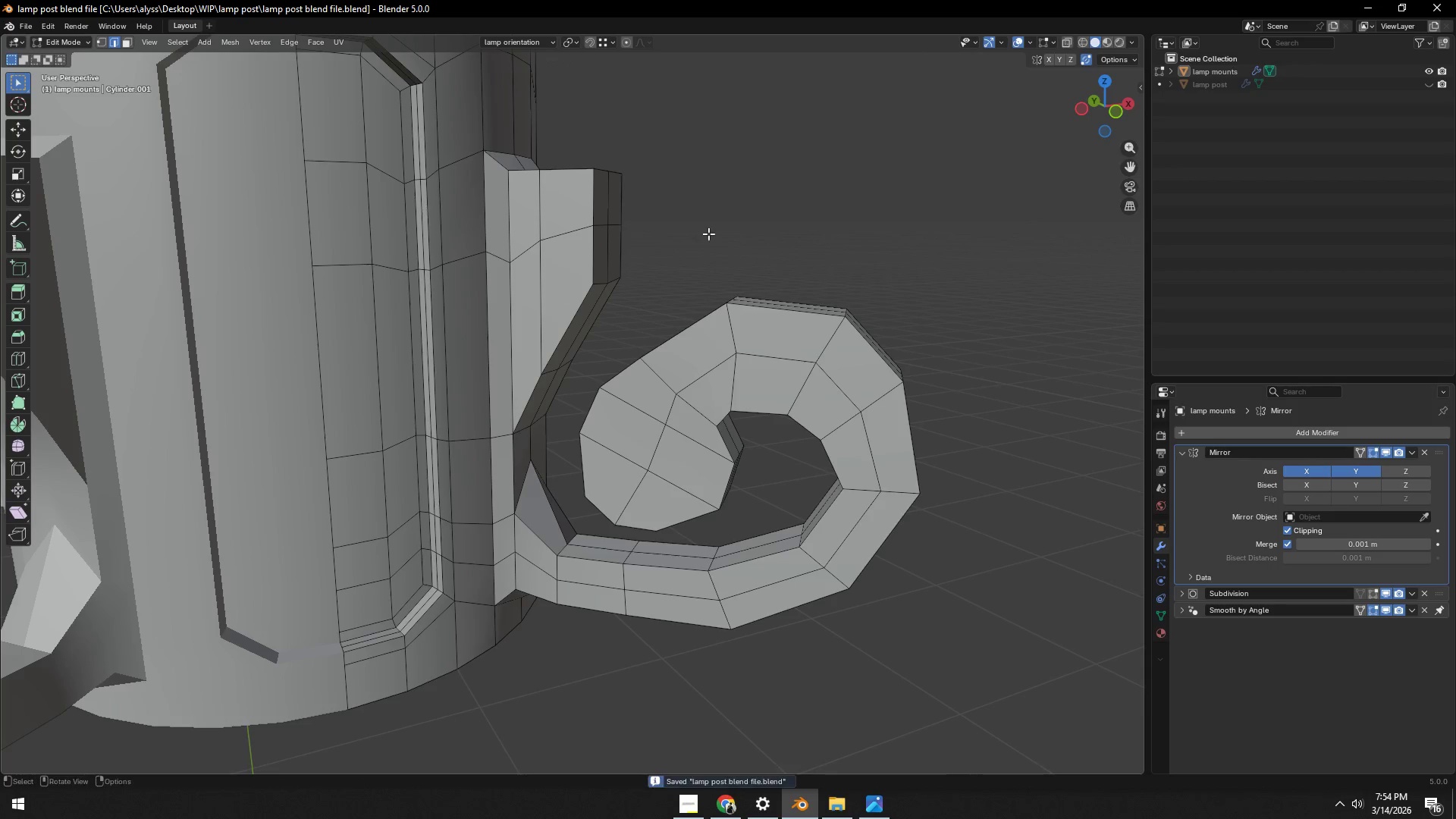 
key(Tab)
 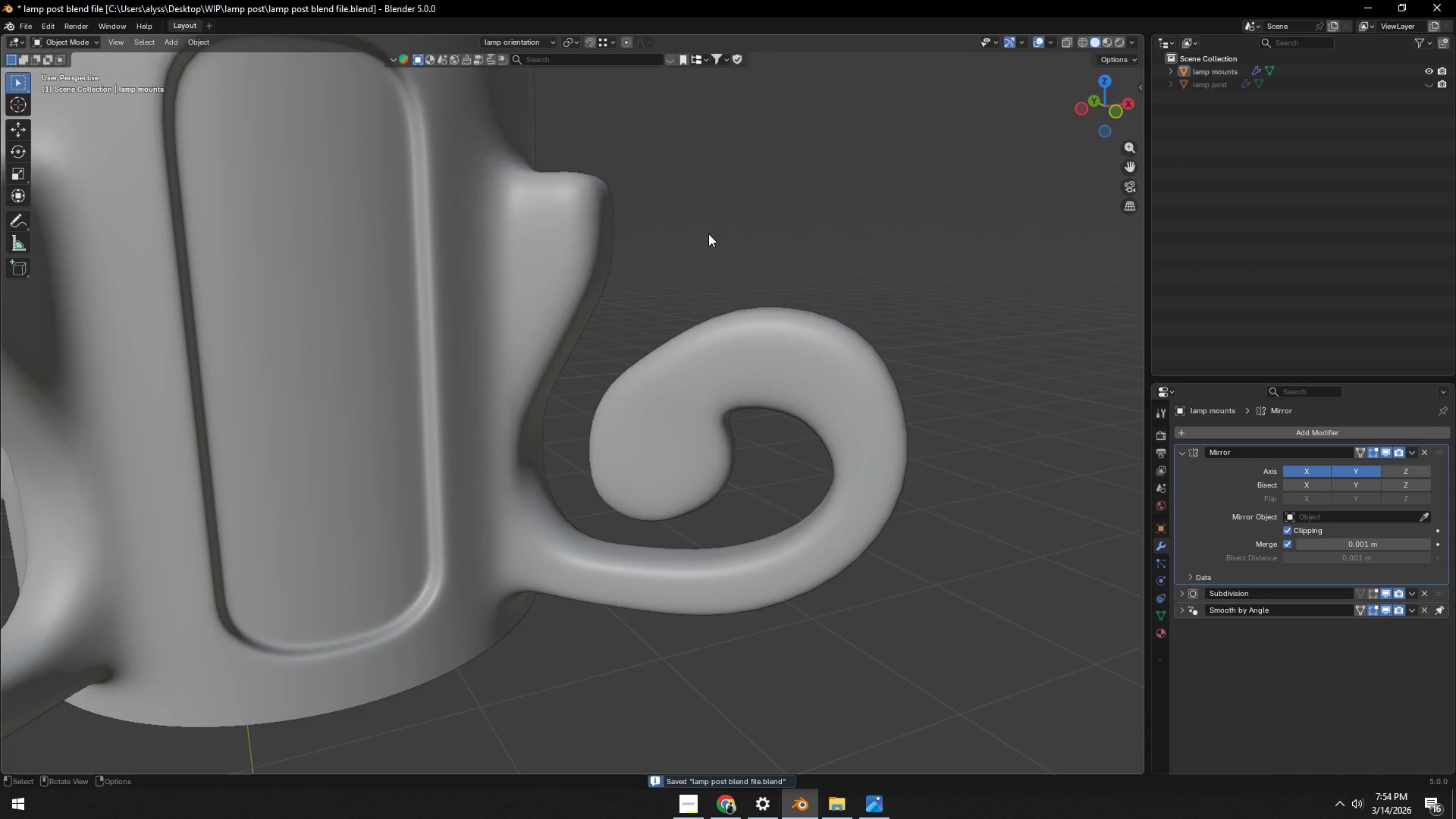 
scroll: coordinate [706, 256], scroll_direction: down, amount: 10.0
 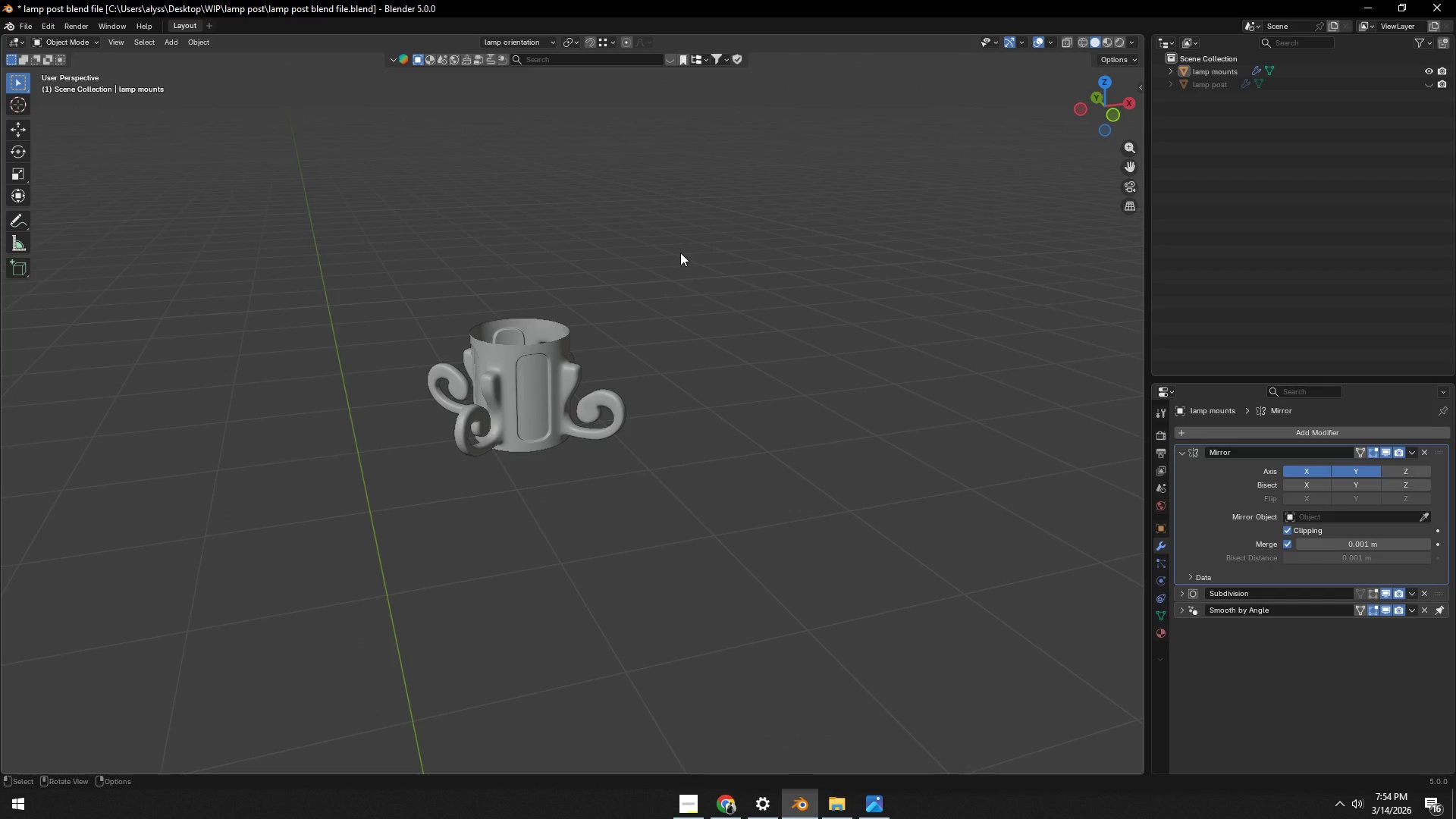 
wait(10.12)
 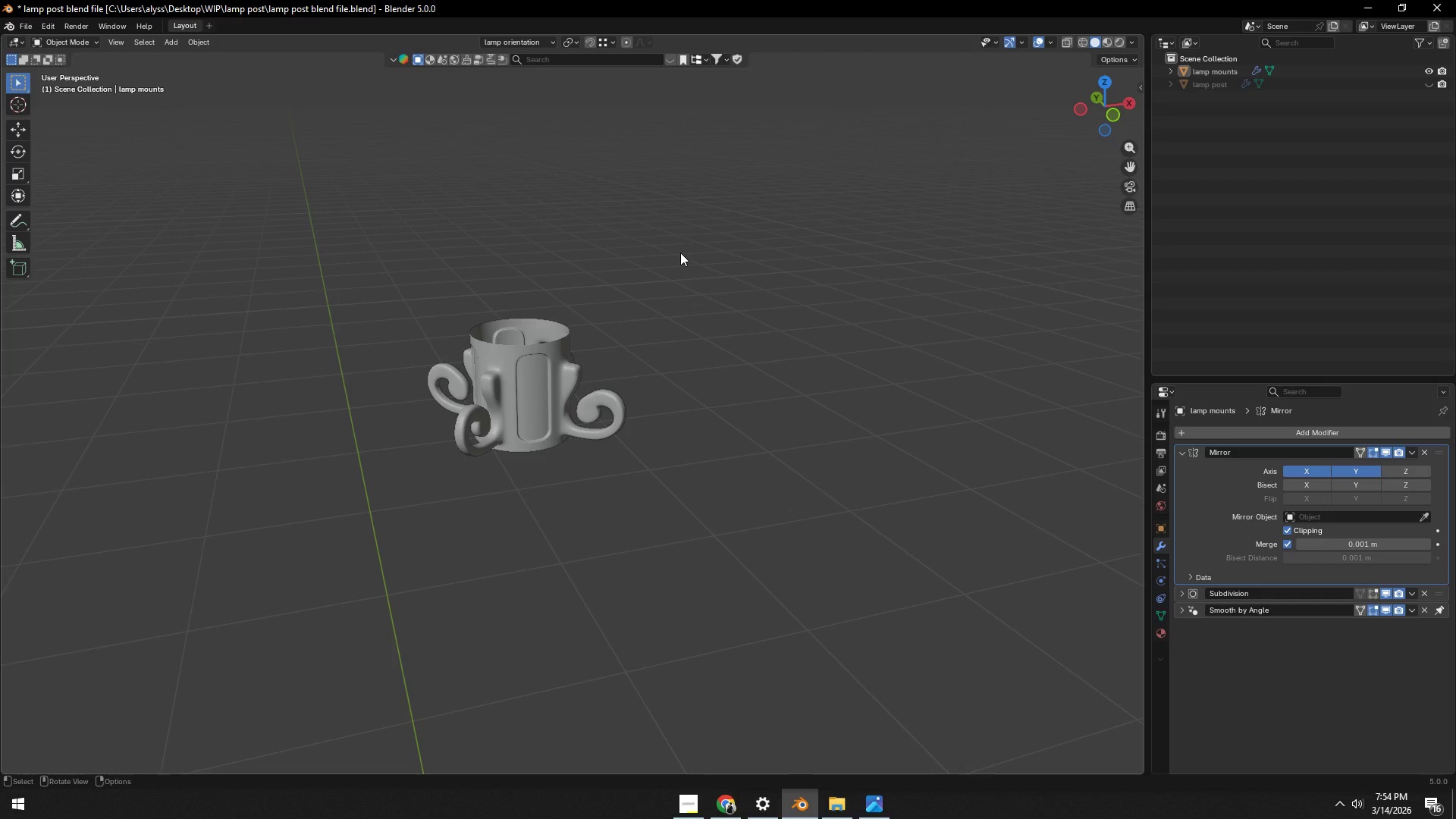 
left_click([699, 261])
 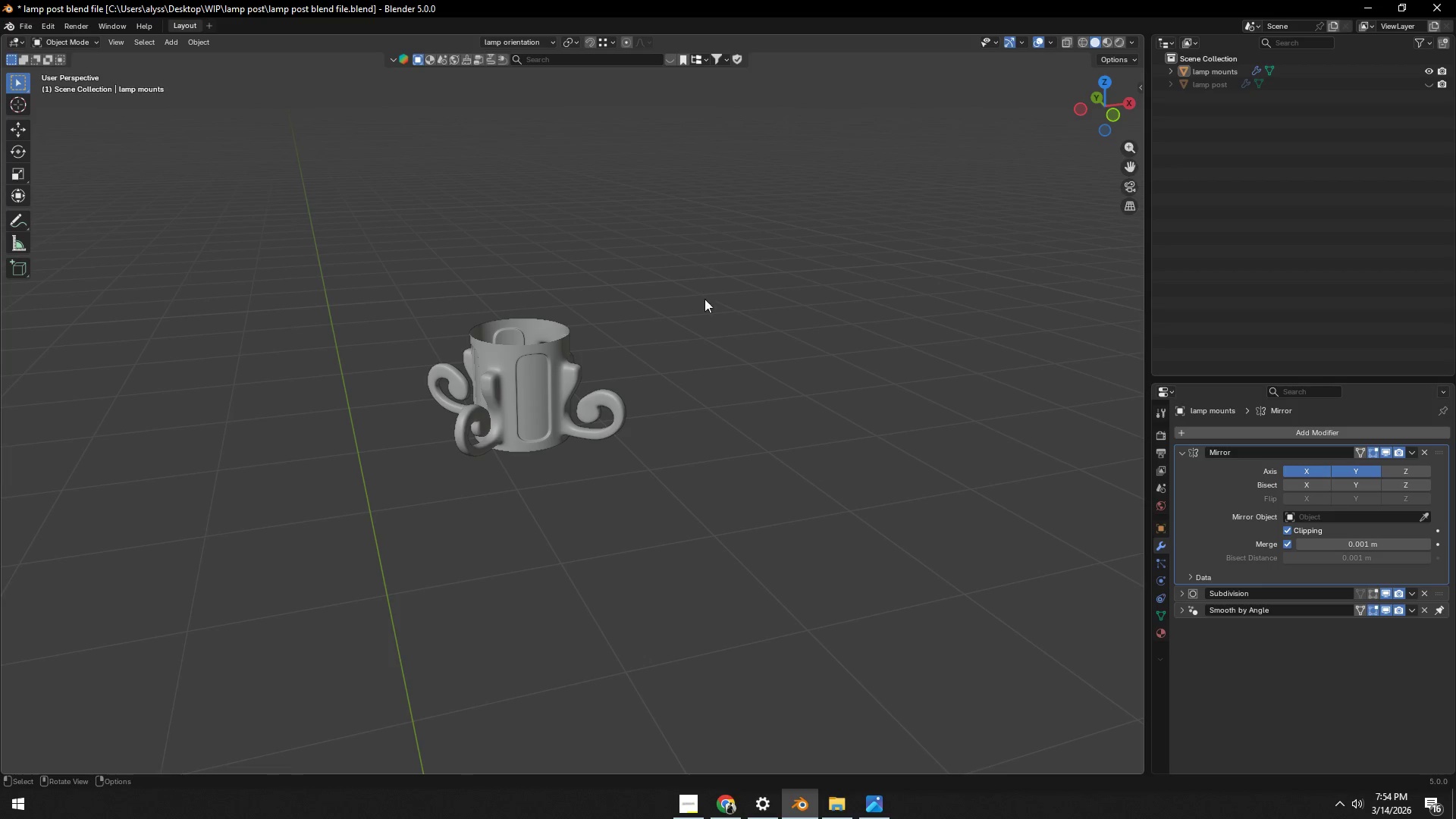 
key(Control+S)
 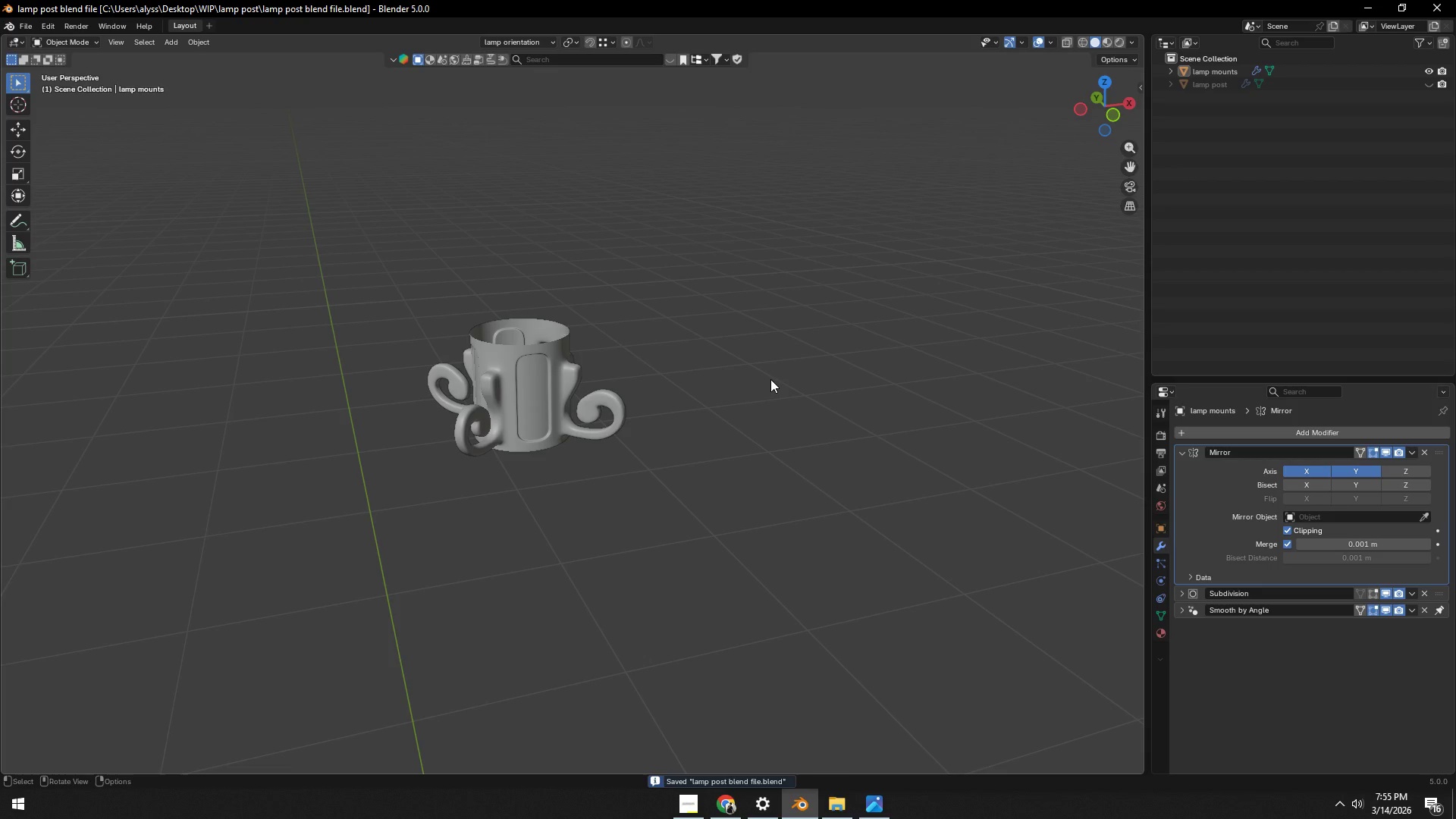 
scroll: coordinate [651, 394], scroll_direction: up, amount: 7.0
 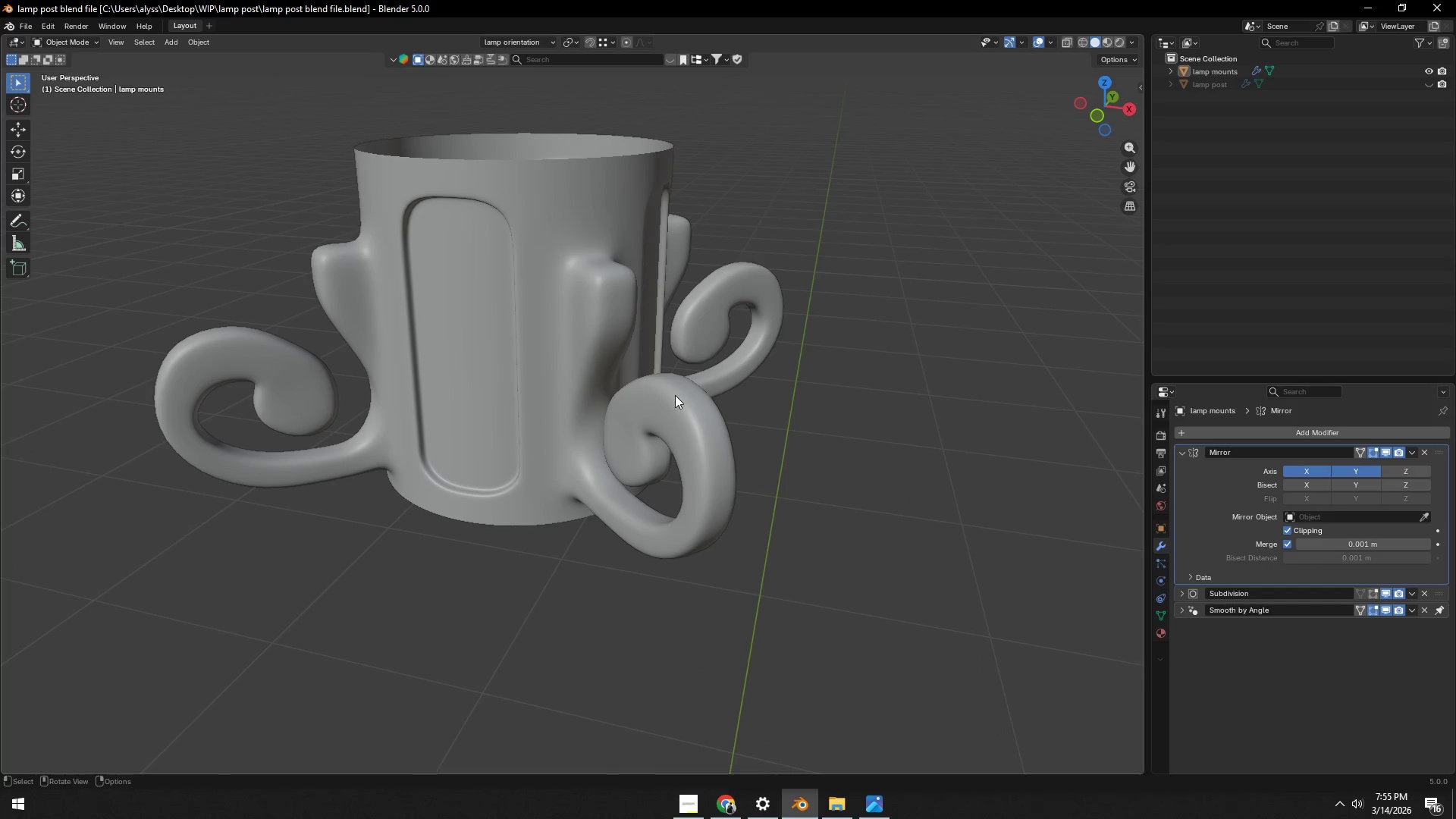 
hold_key(key=ShiftLeft, duration=0.34)
 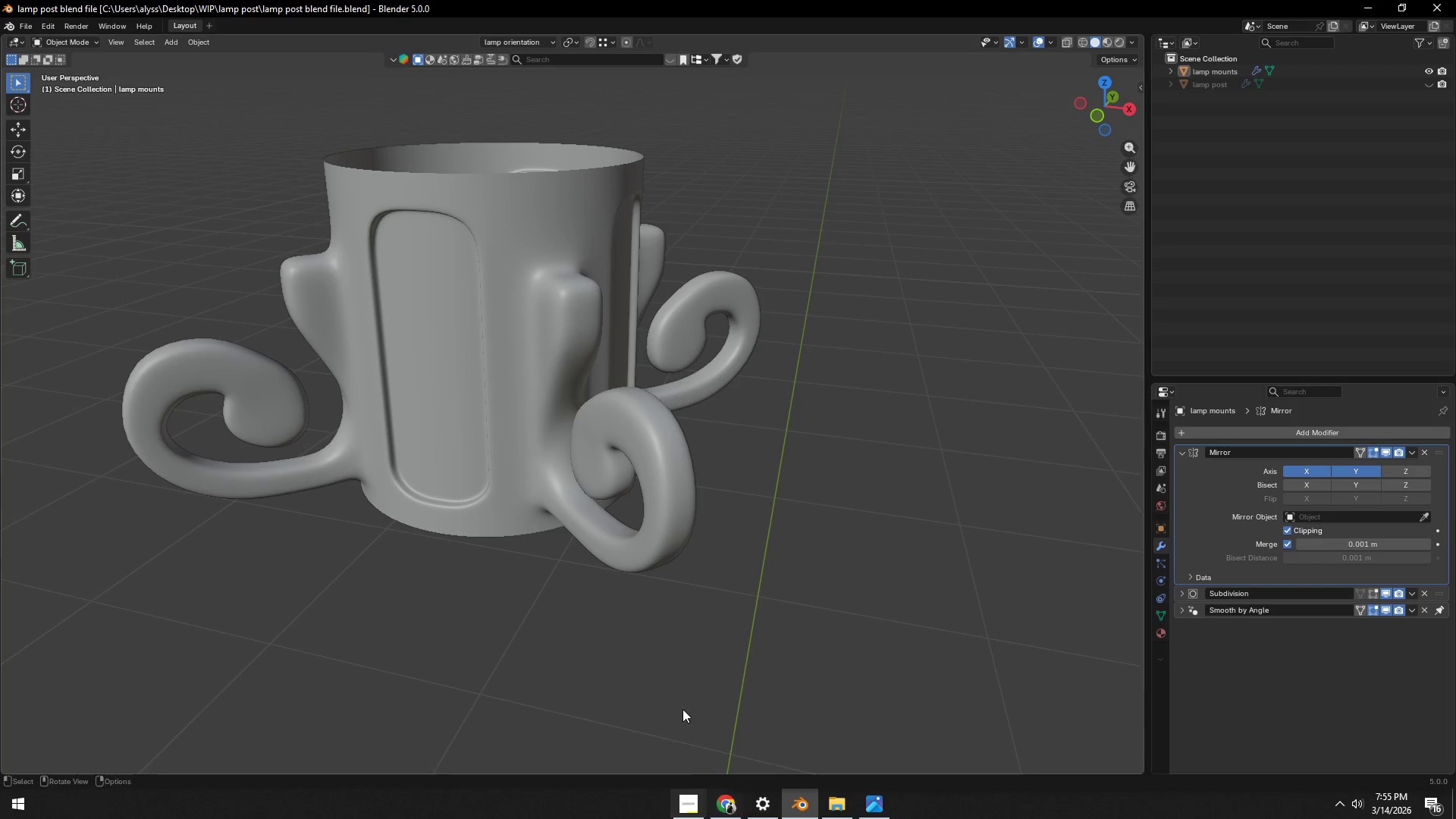 
scroll: coordinate [637, 365], scroll_direction: up, amount: 4.0
 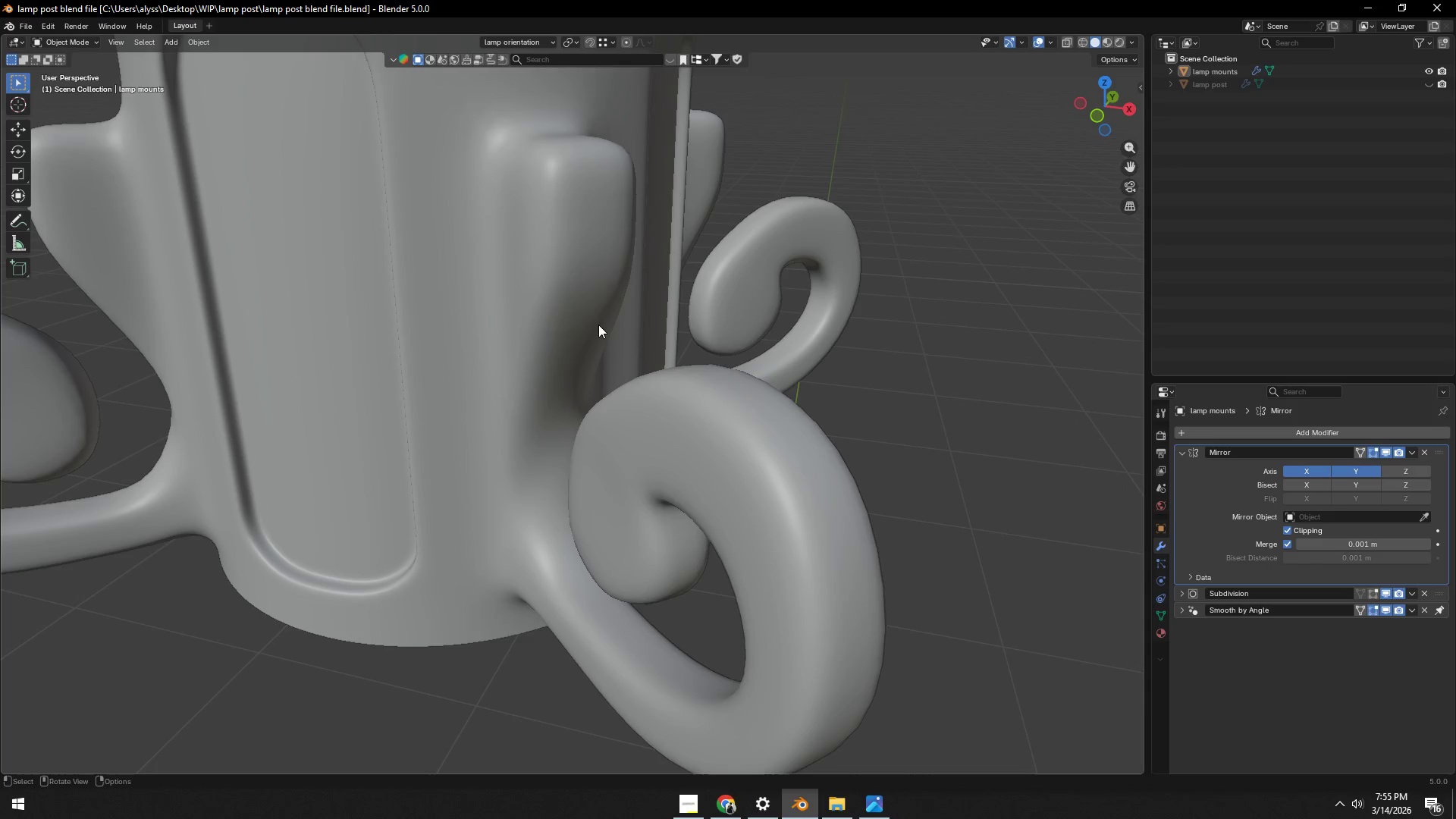 
left_click([588, 301])
 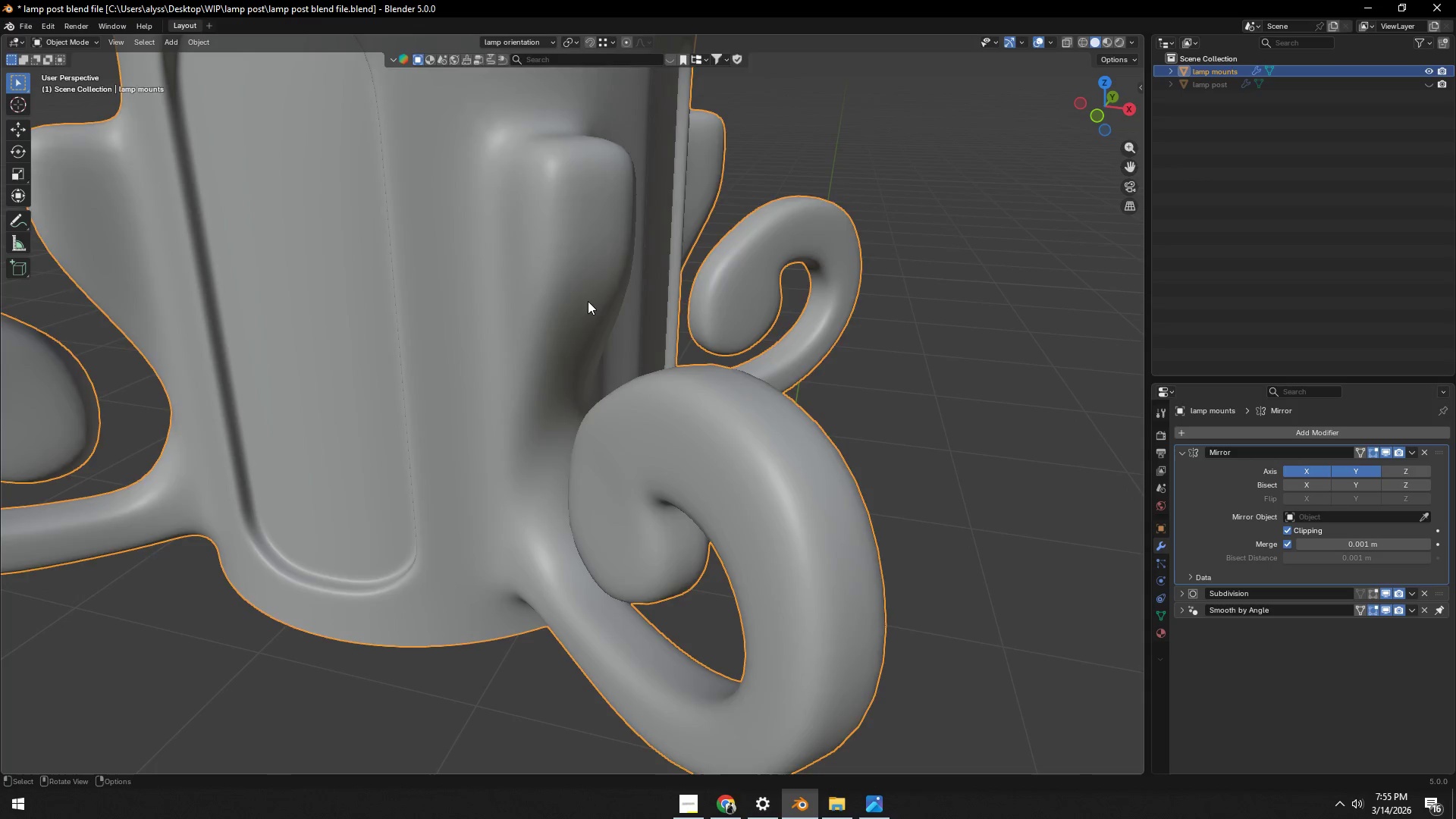 
key(Tab)
 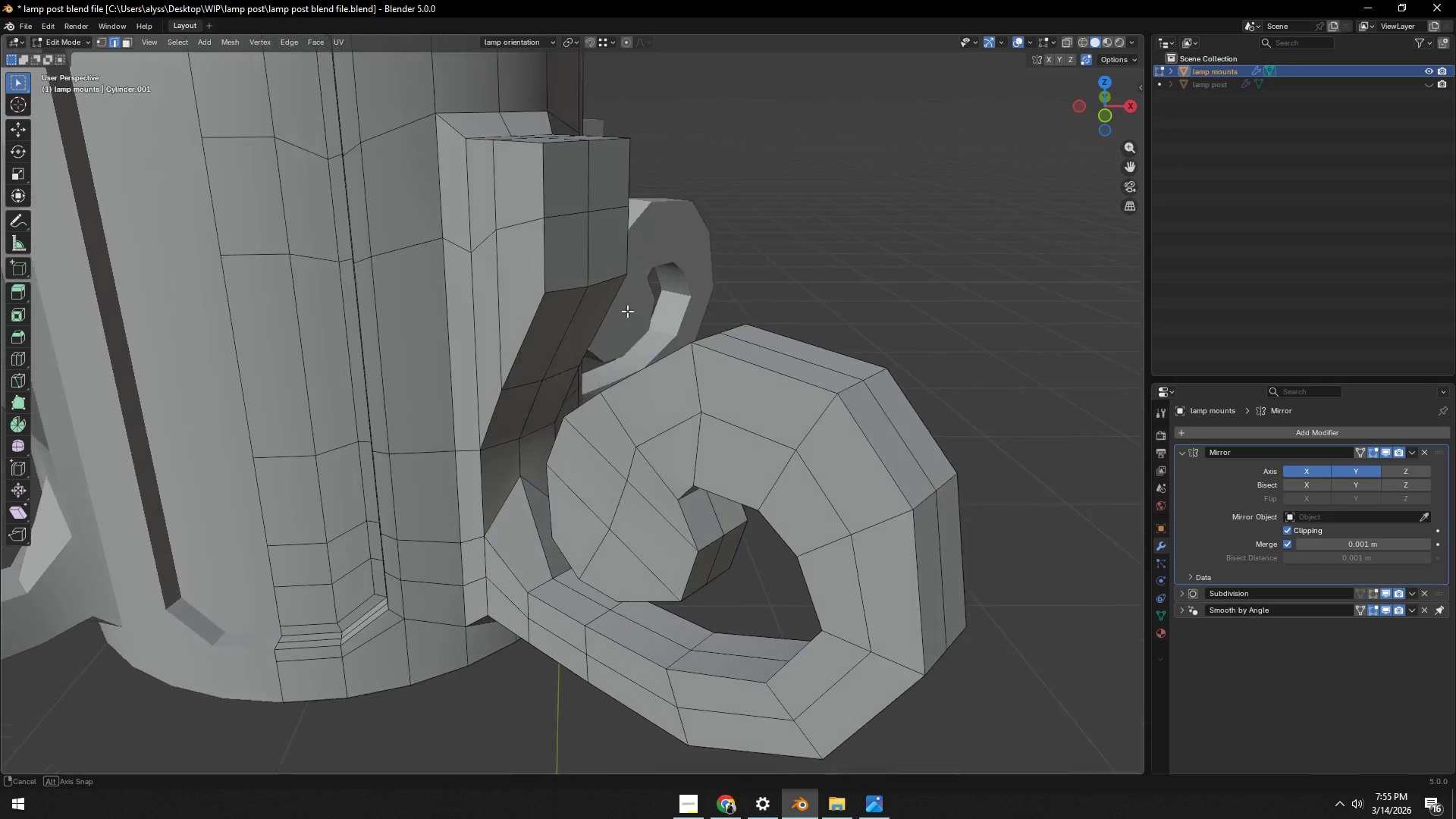 
scroll: coordinate [629, 311], scroll_direction: down, amount: 2.0
 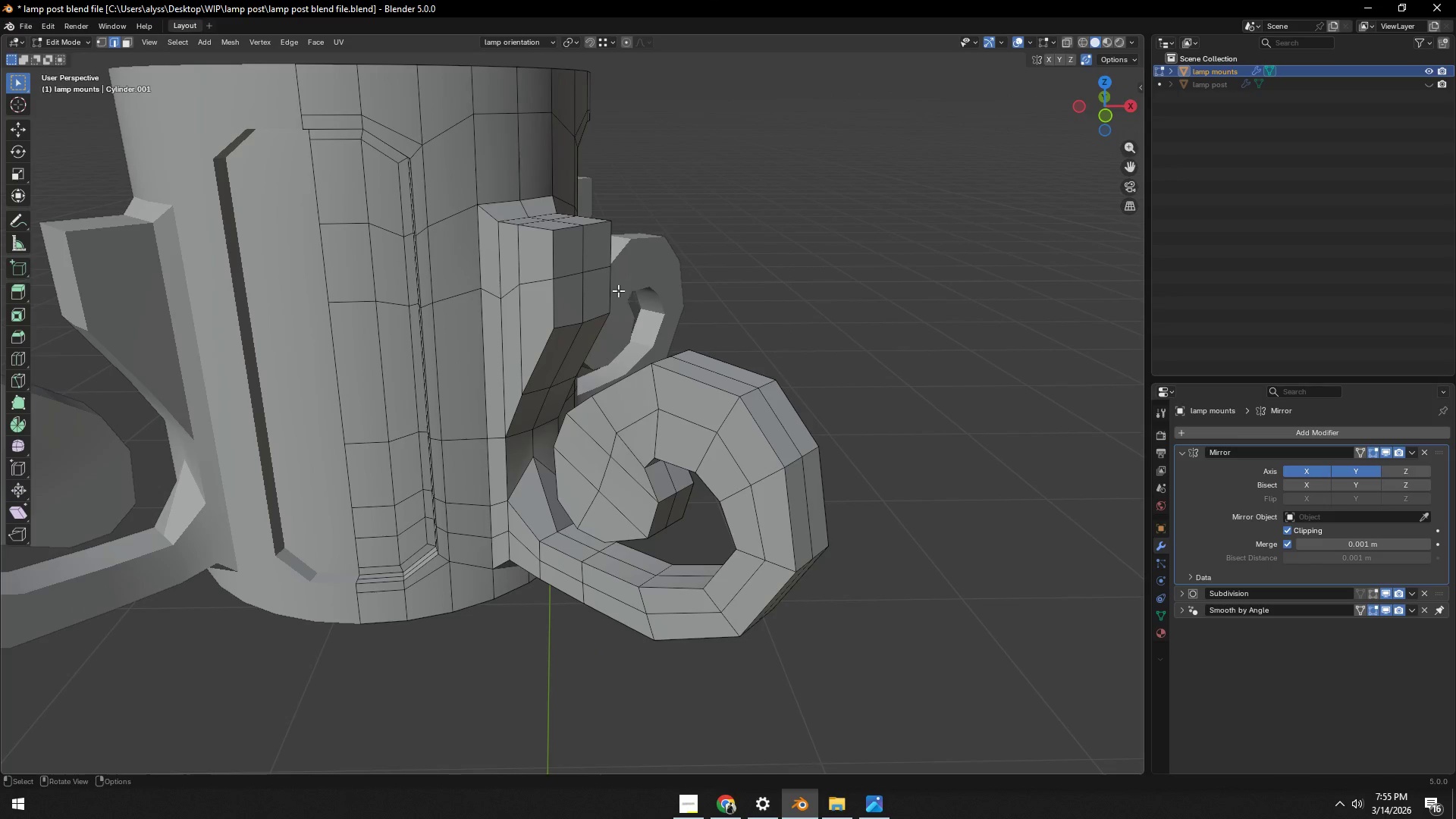 
key(3)
 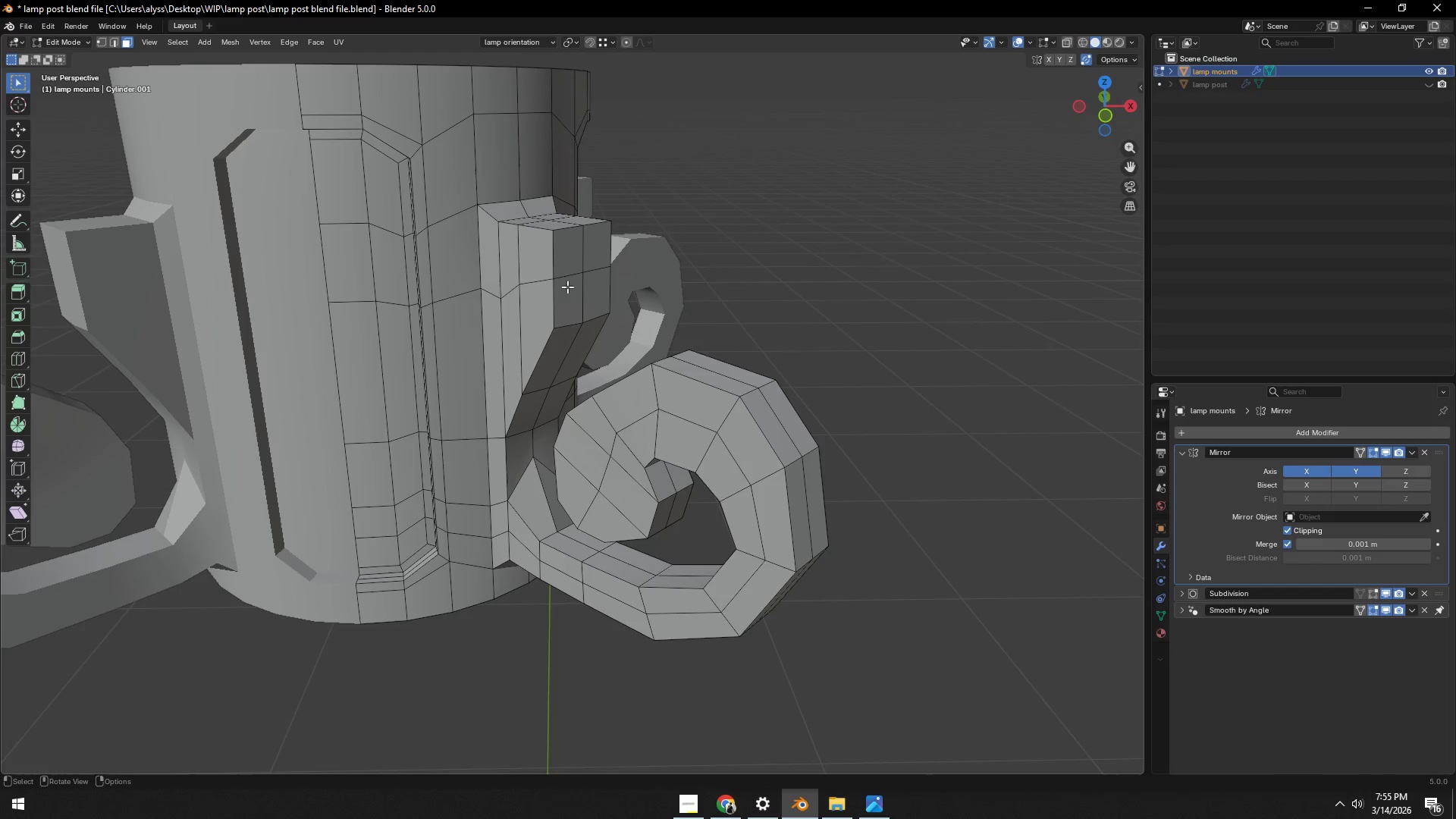 
left_click([559, 289])
 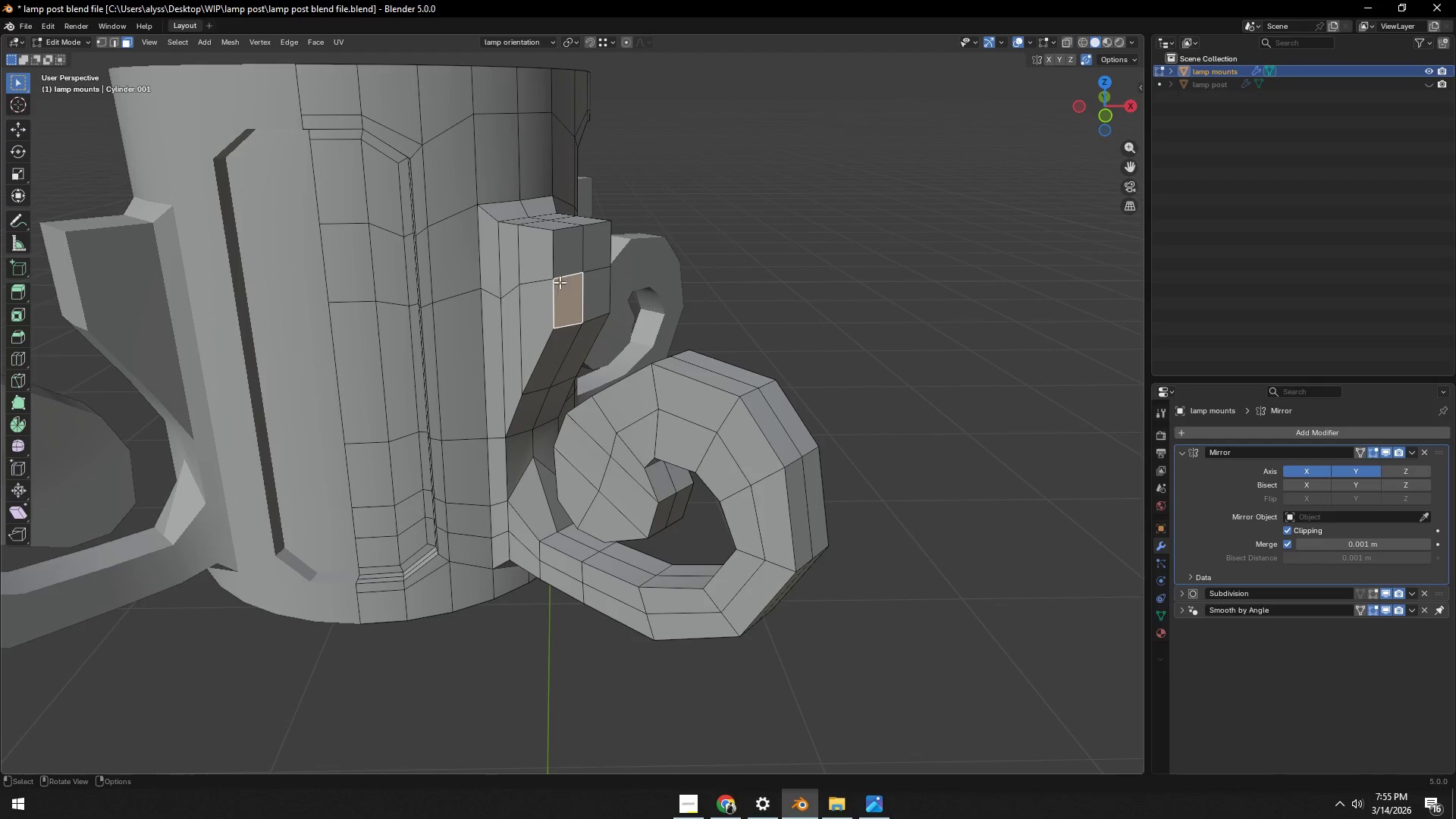 
hold_key(key=ShiftLeft, duration=1.34)
double_click([565, 259])
 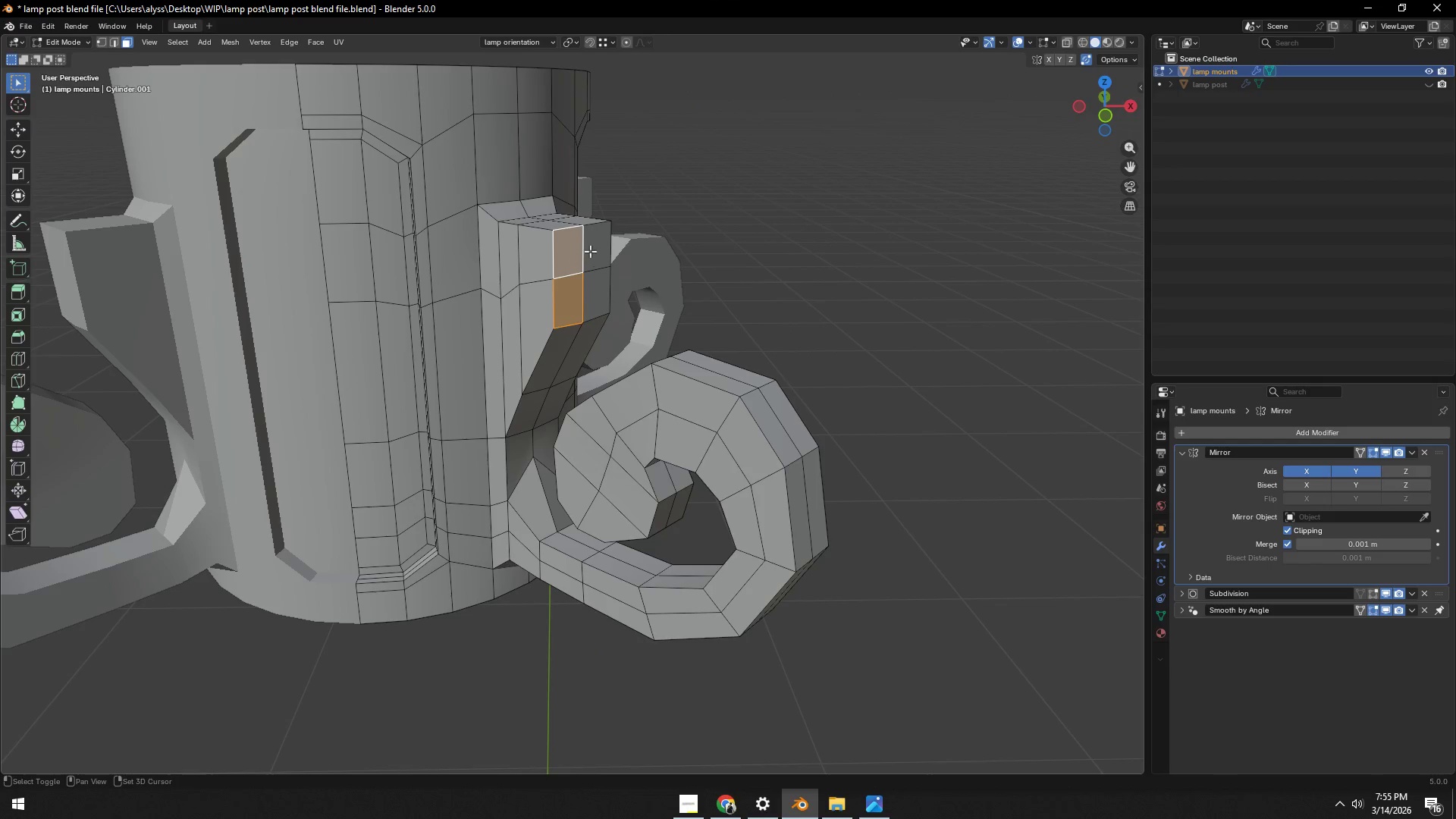 
triple_click([592, 249])
 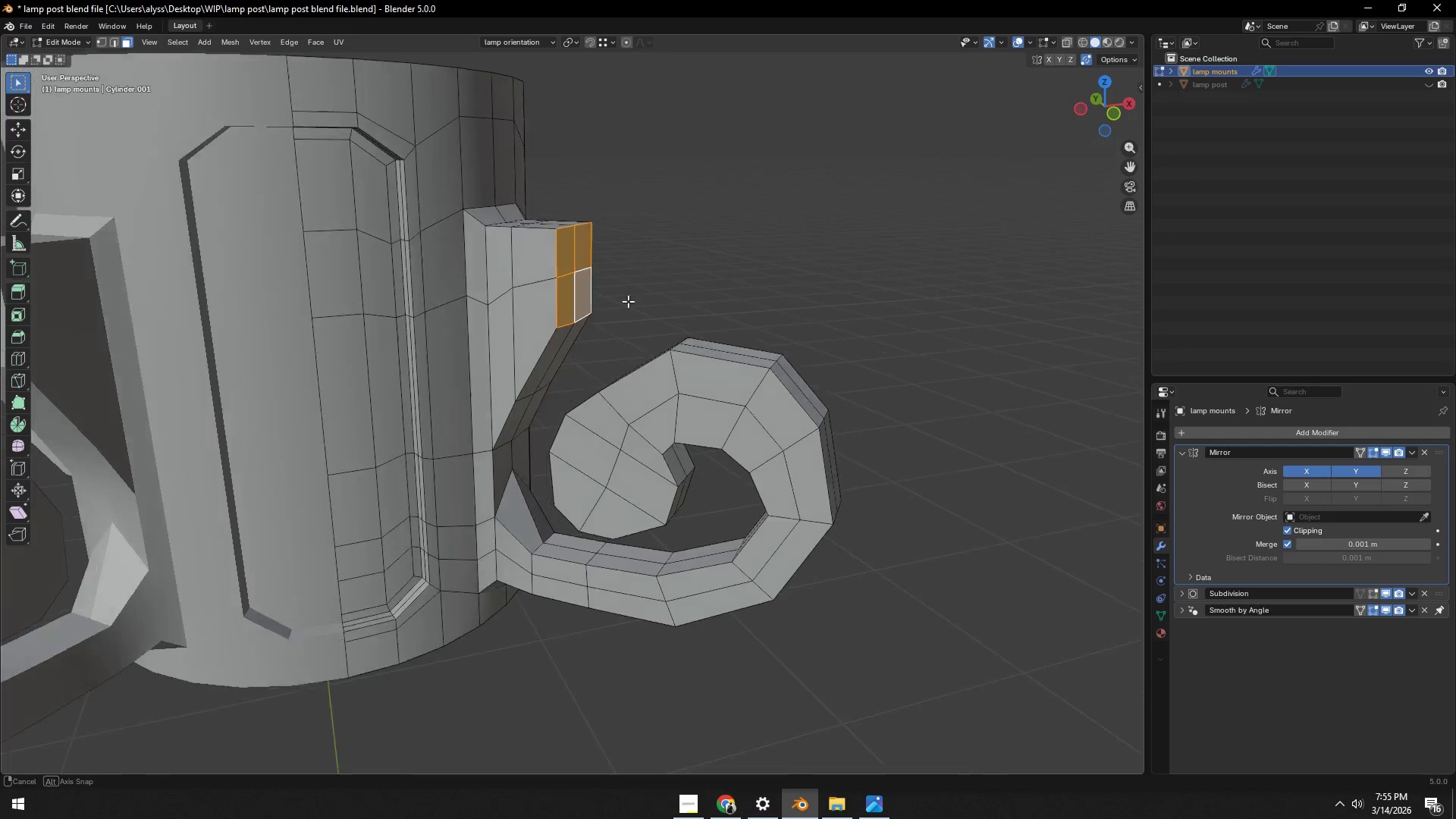 
scroll: coordinate [651, 303], scroll_direction: down, amount: 5.0
 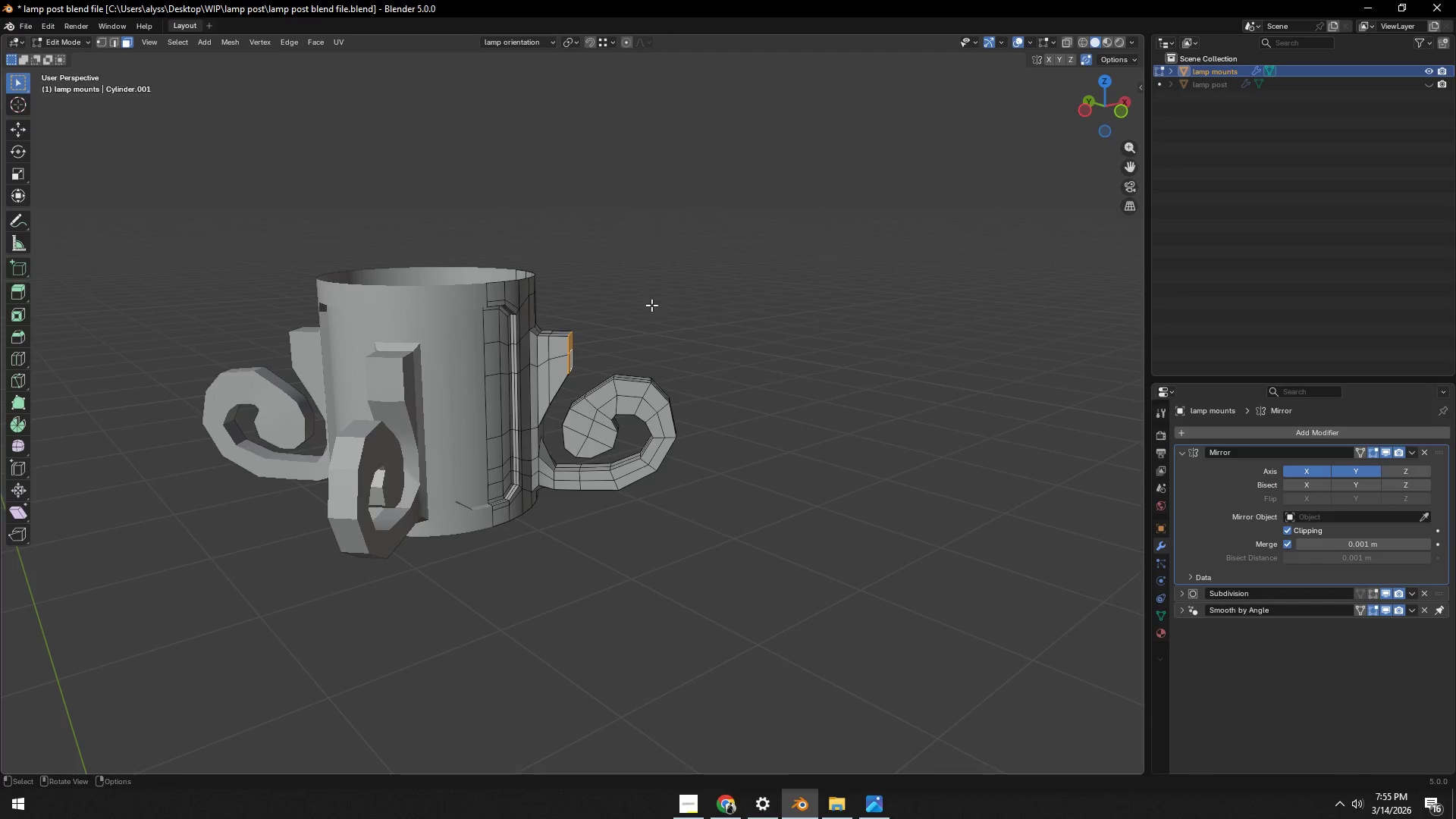 
key(E)
 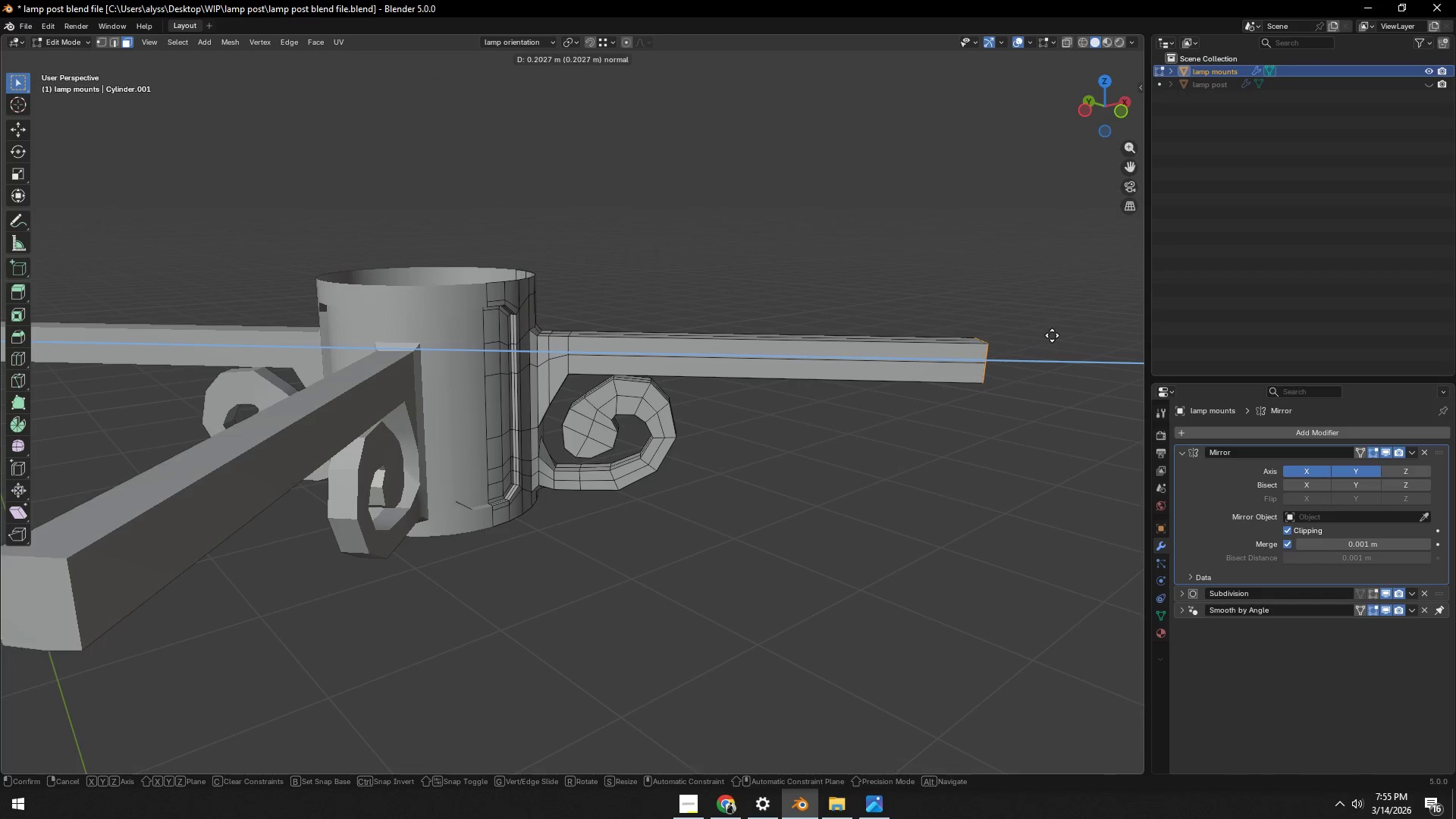 
left_click([1064, 335])
 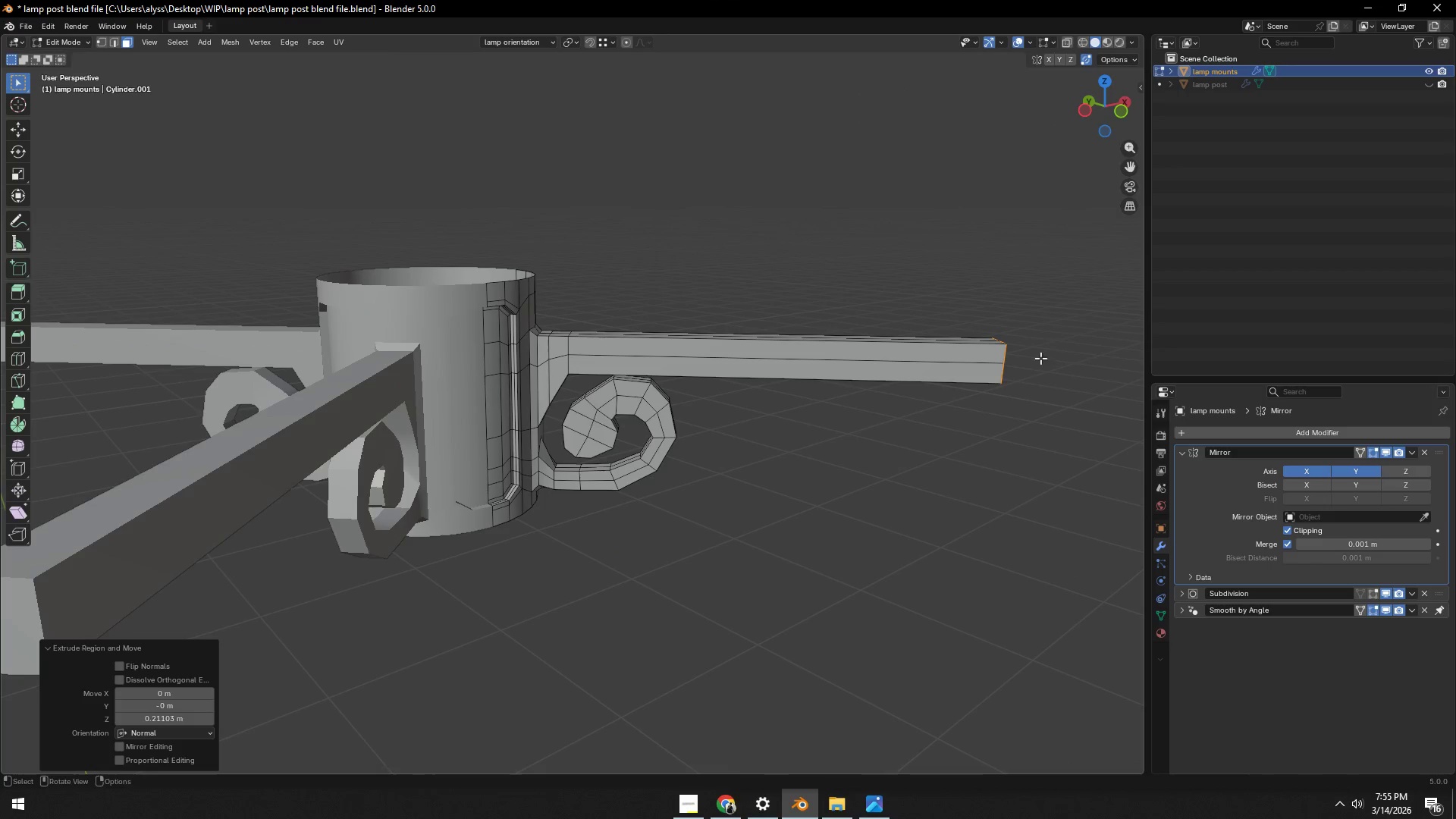 
hold_key(key=ShiftLeft, duration=0.33)
 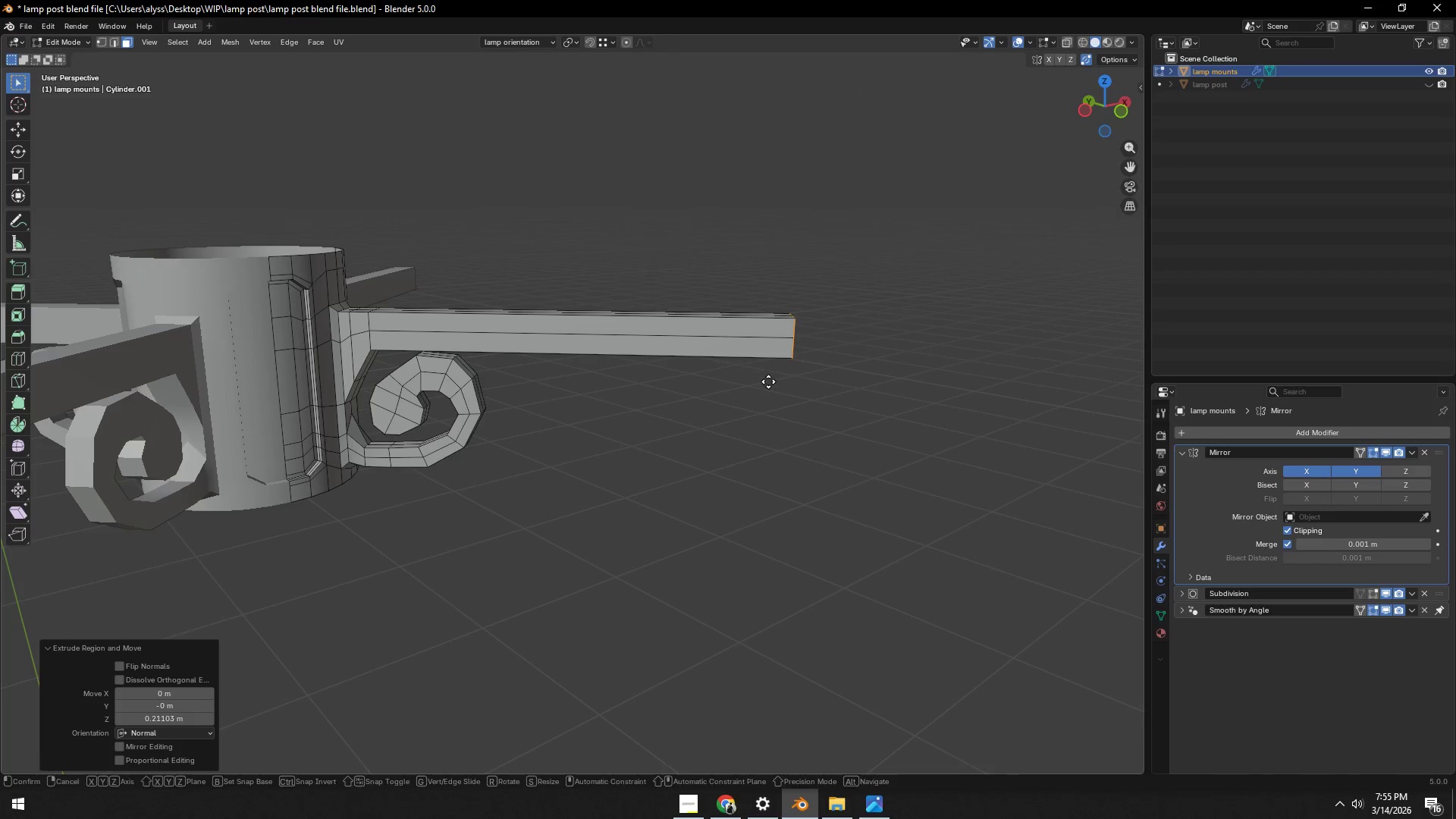 
type(gyz)
 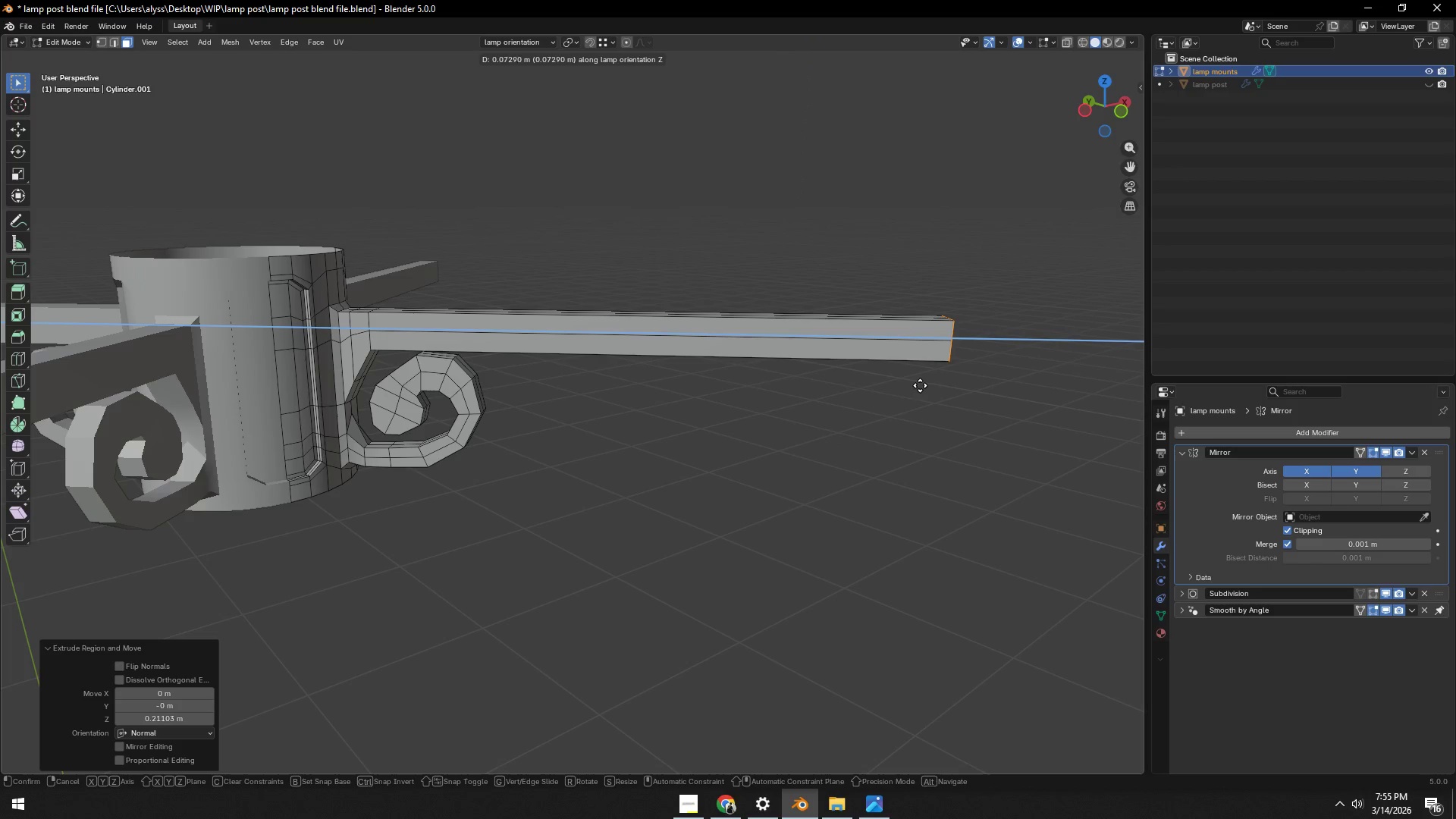 
left_click([951, 385])
 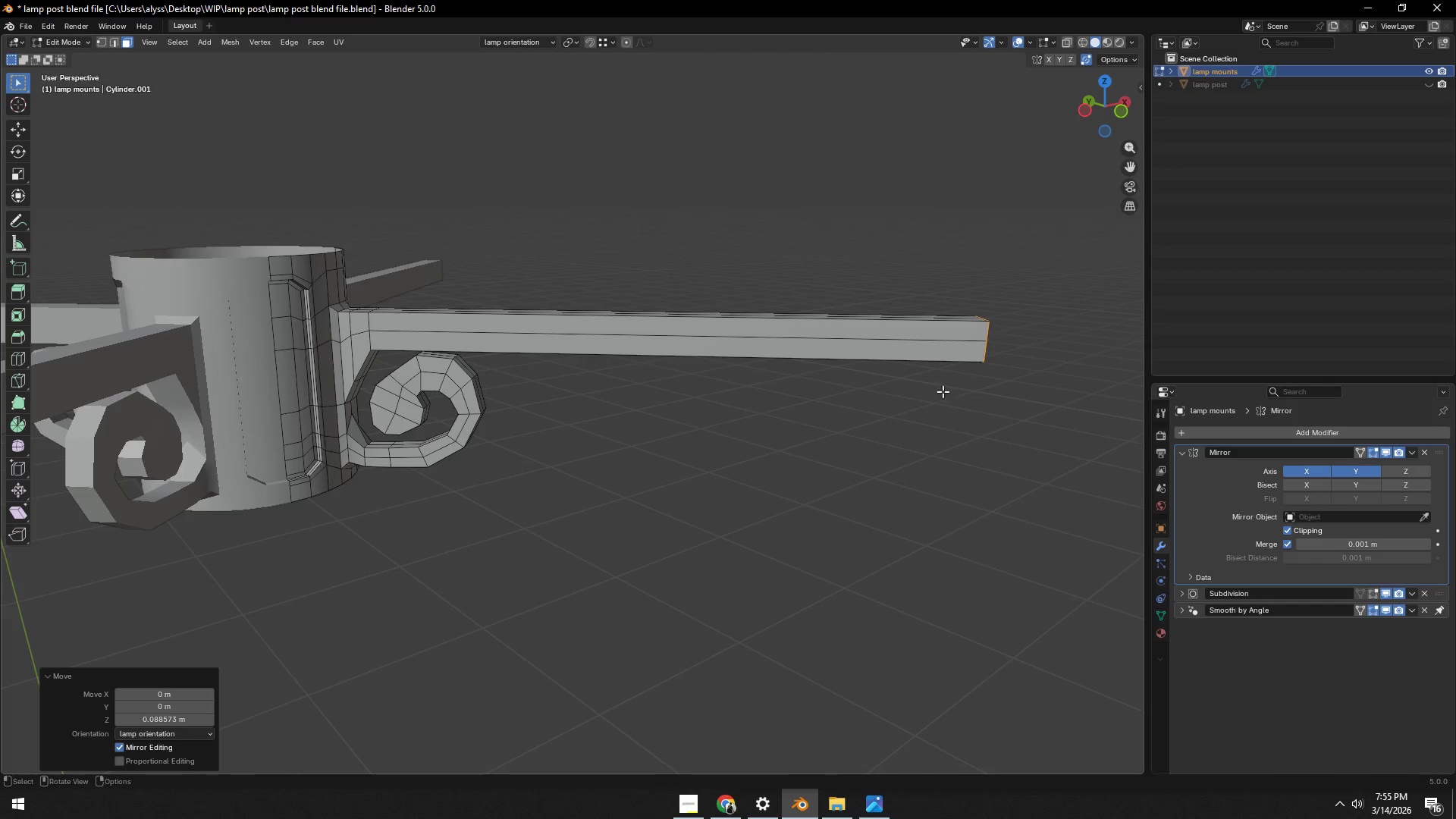 
scroll: coordinate [923, 403], scroll_direction: down, amount: 5.0
 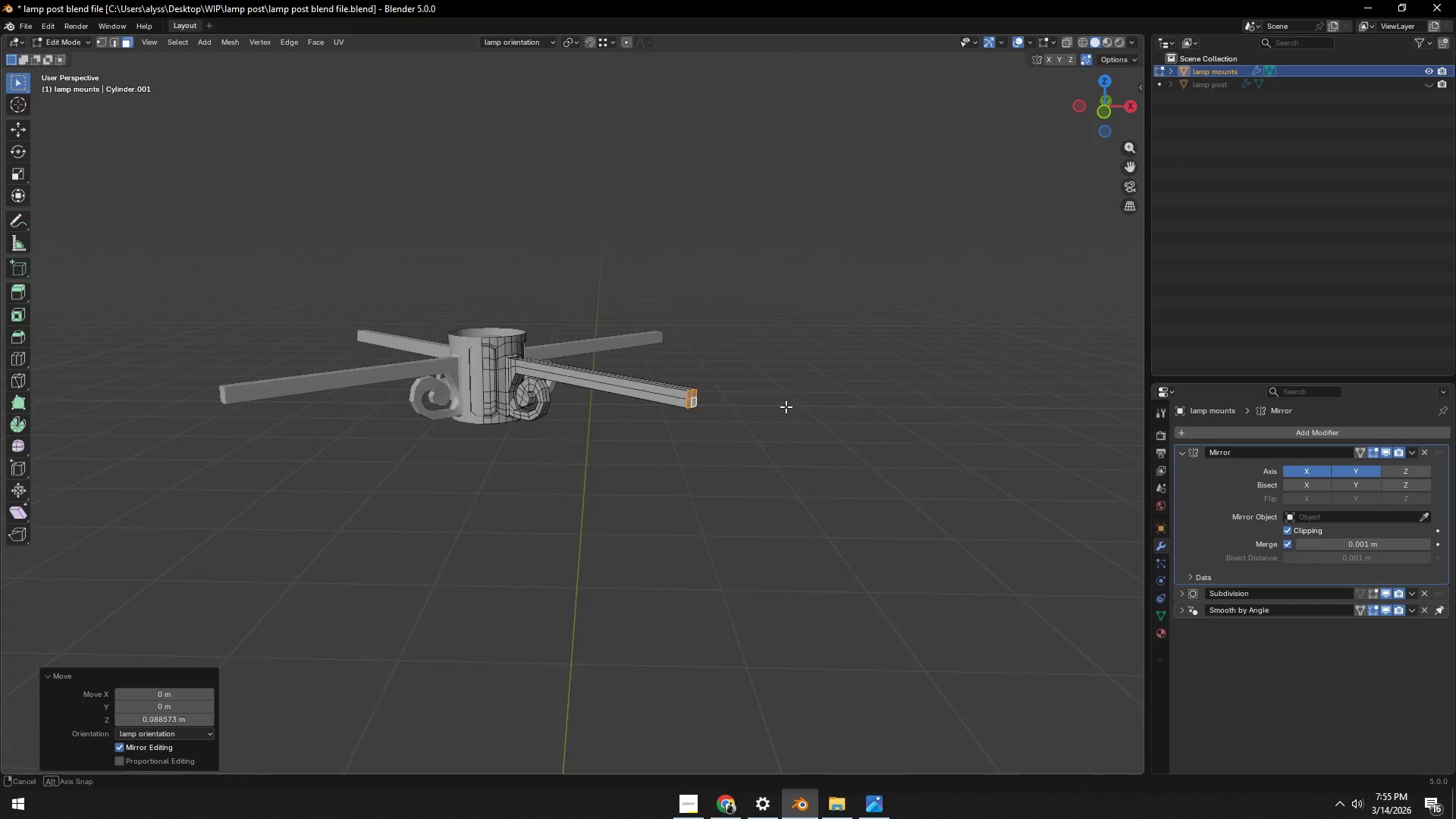 
scroll: coordinate [716, 436], scroll_direction: up, amount: 2.0
 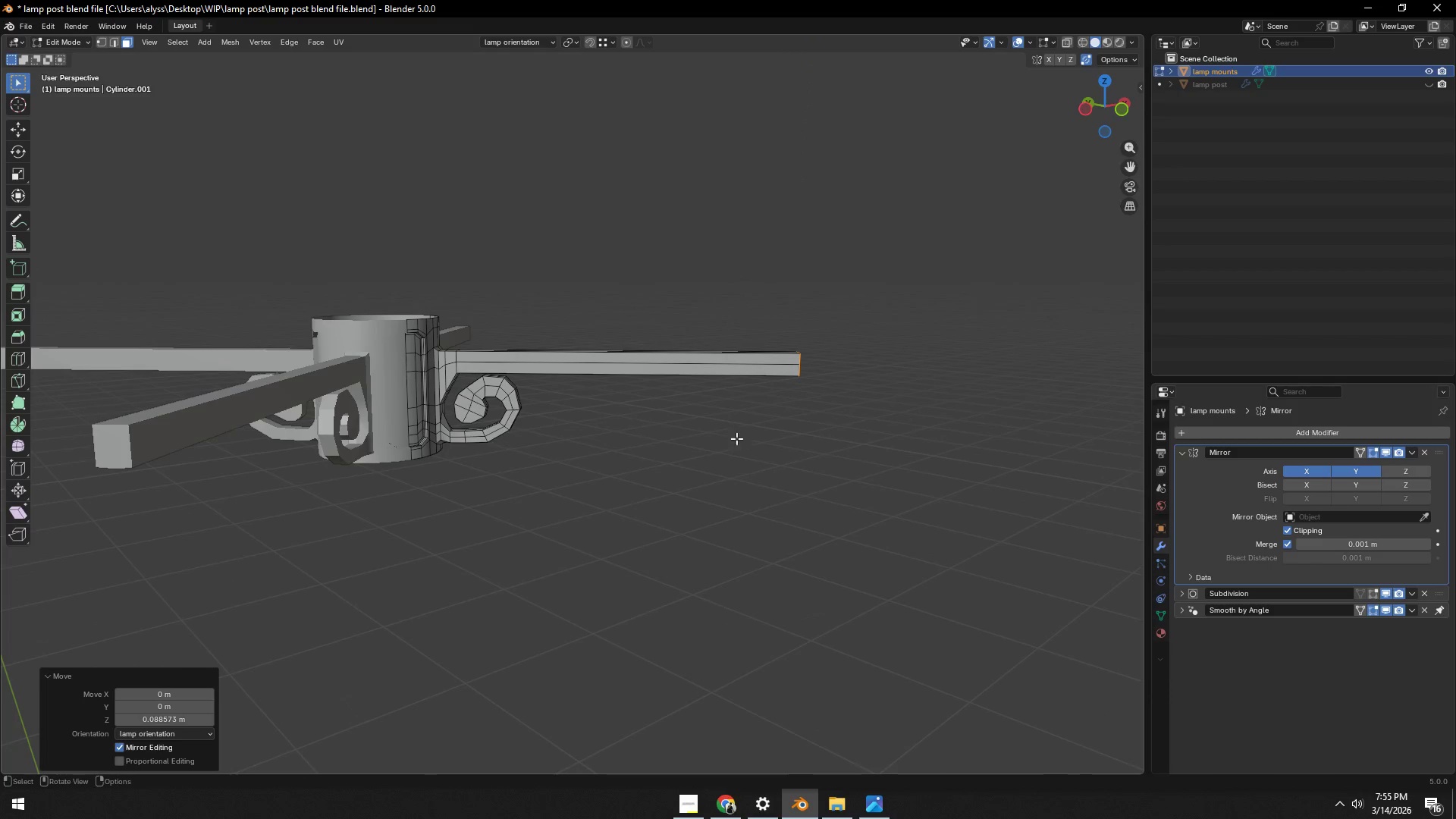 
key(Control+ControlLeft)
 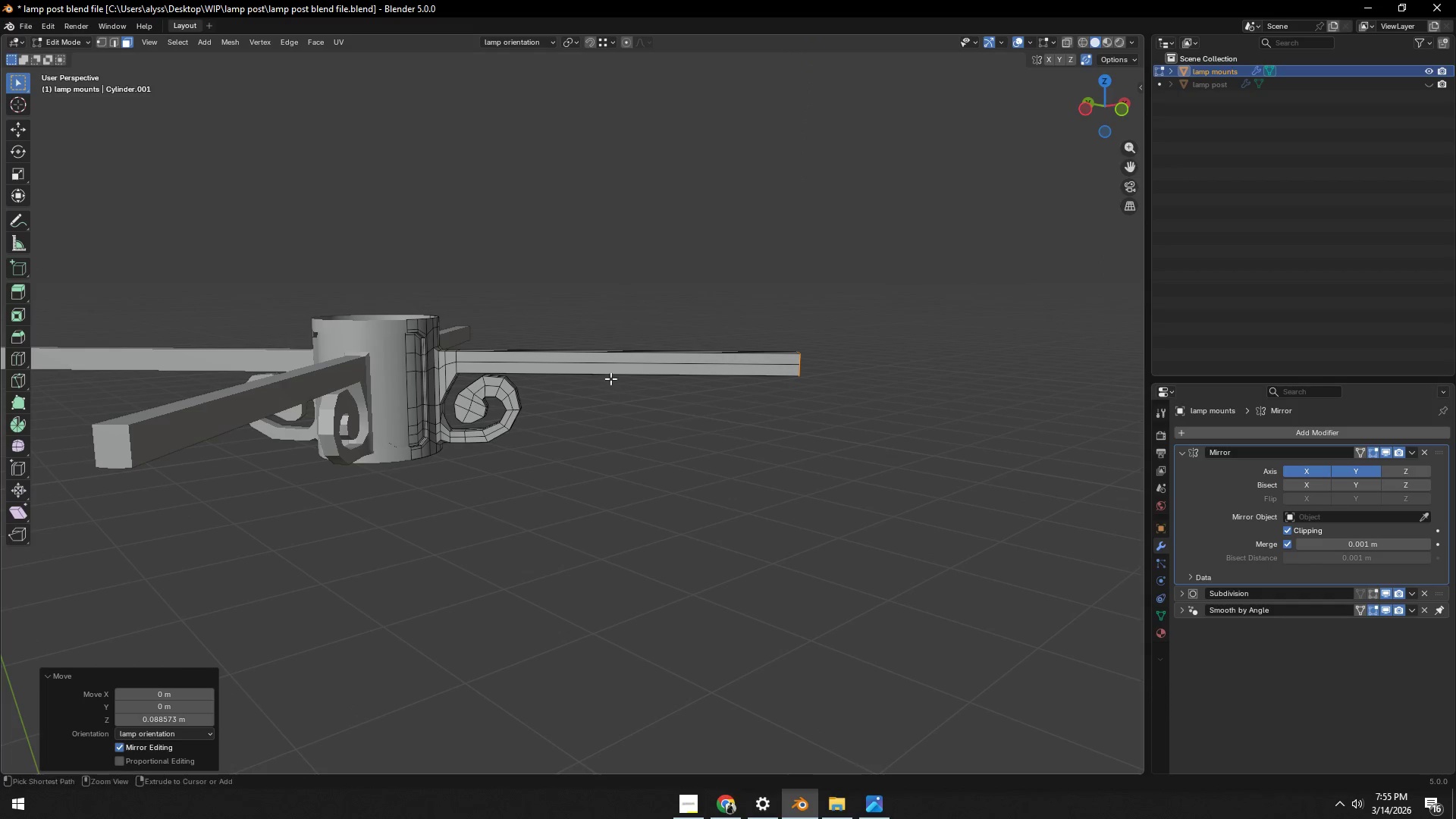 
key(Control+R)
 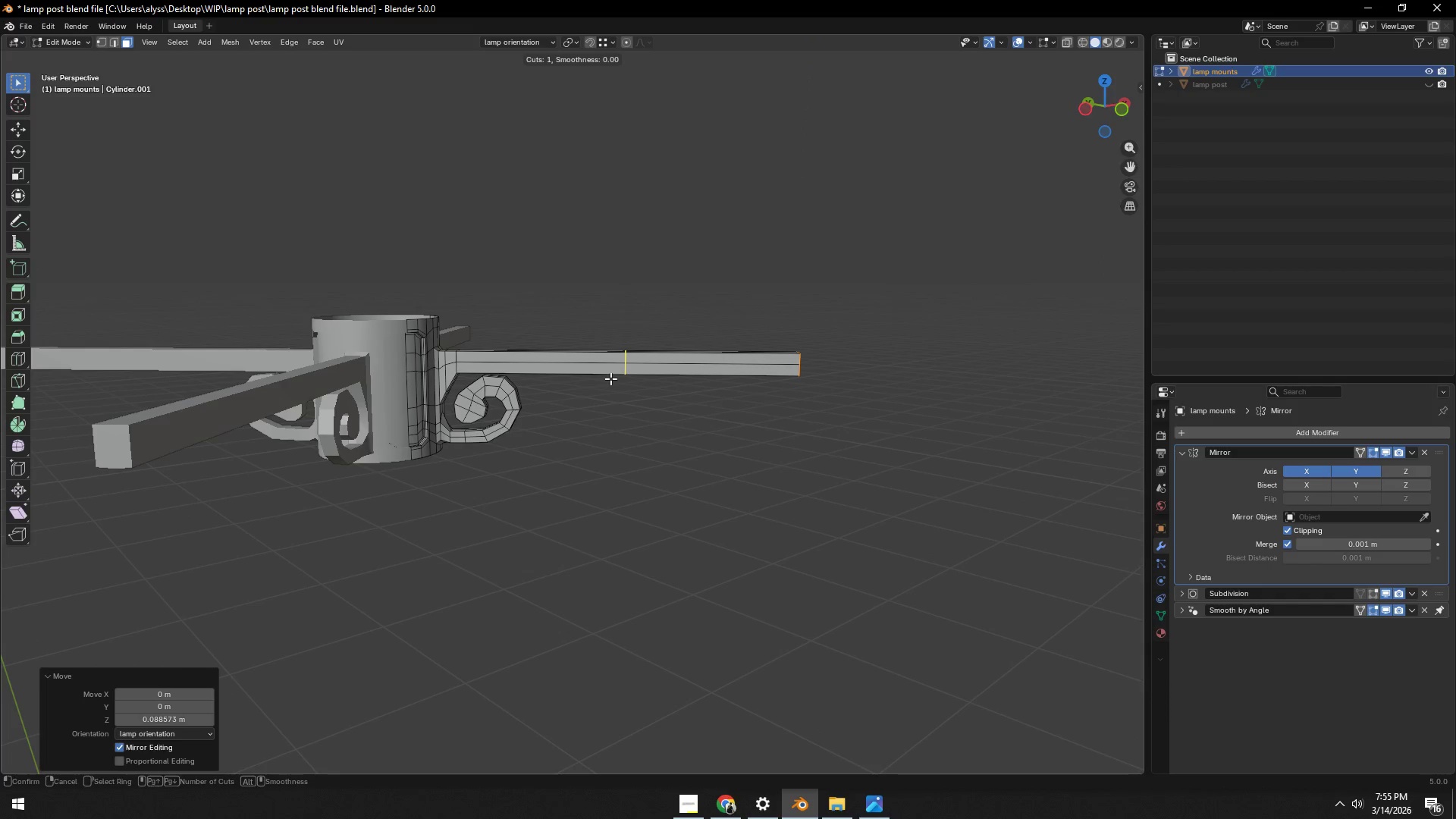 
scroll: coordinate [610, 378], scroll_direction: up, amount: 7.0
 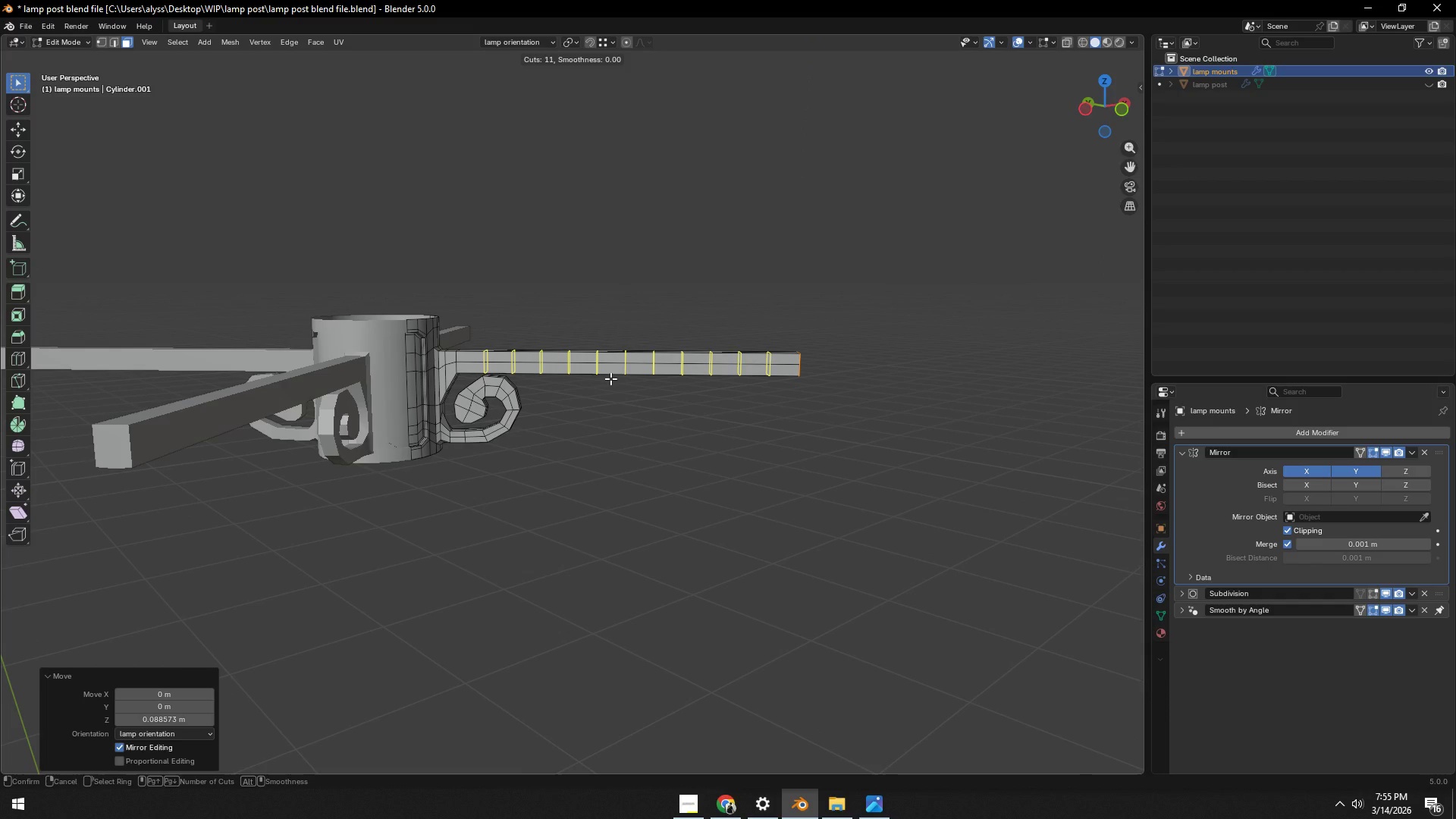 
right_click([610, 378])
 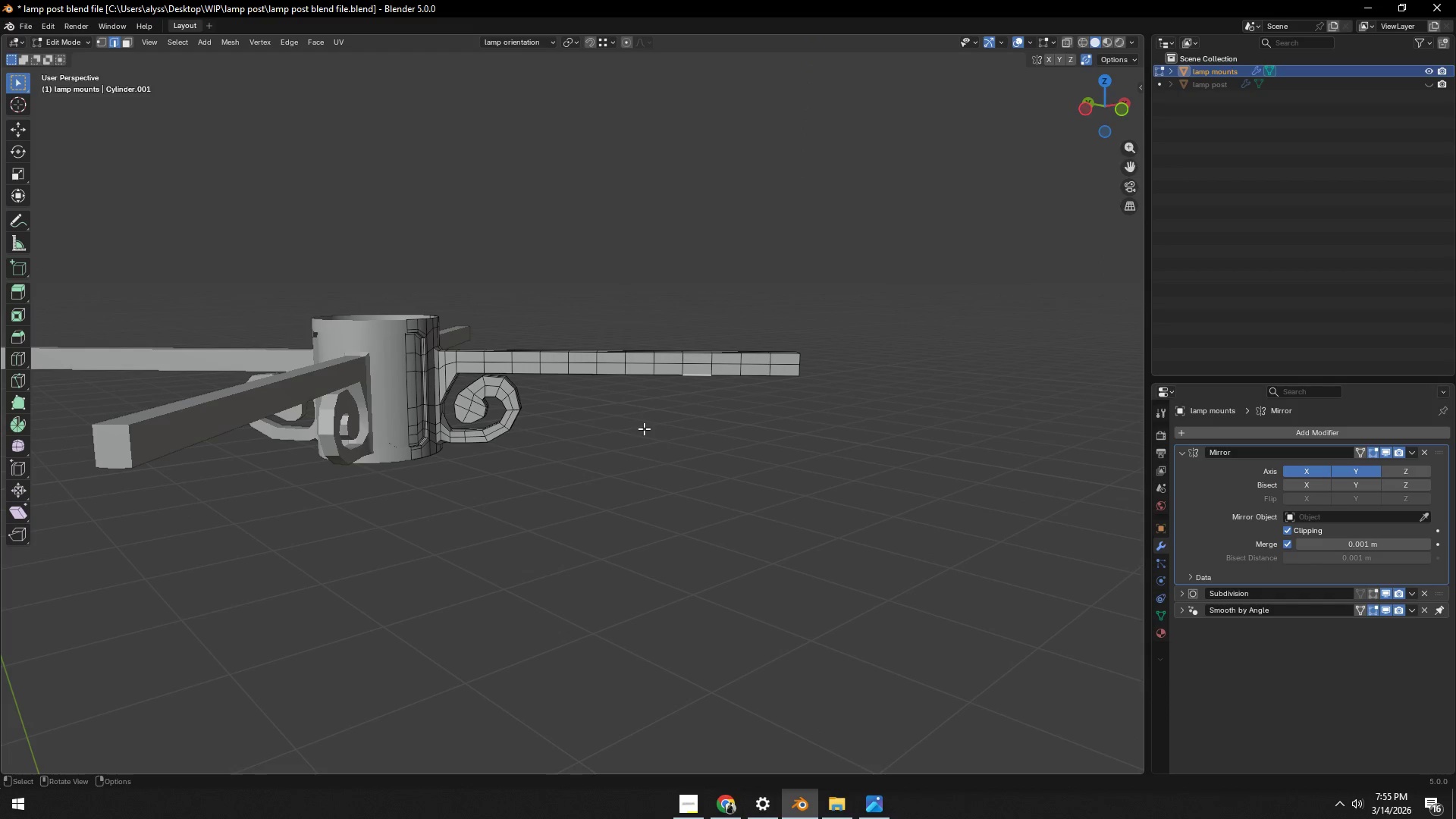 
left_click([610, 378])
 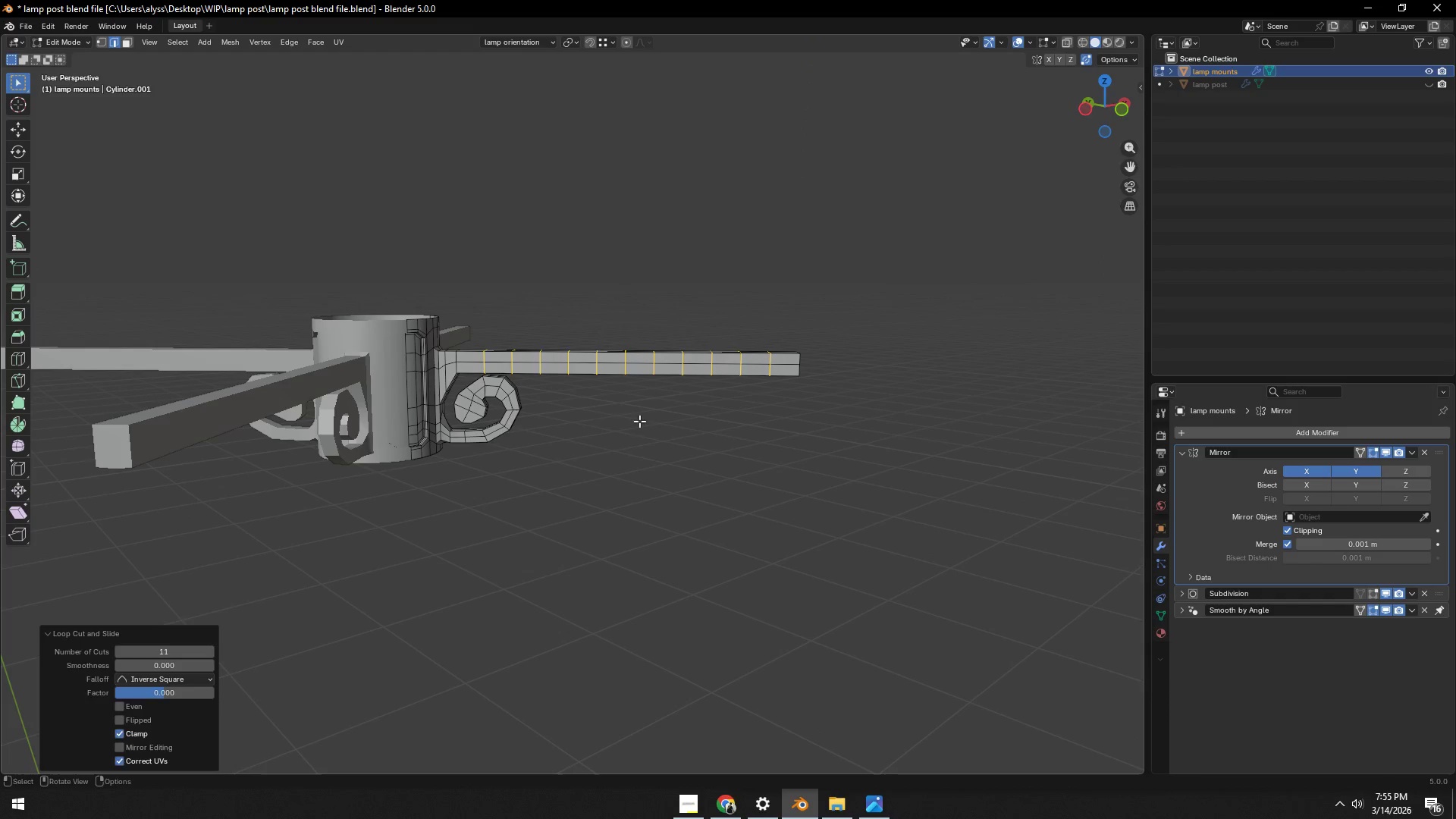 
left_click([644, 428])
 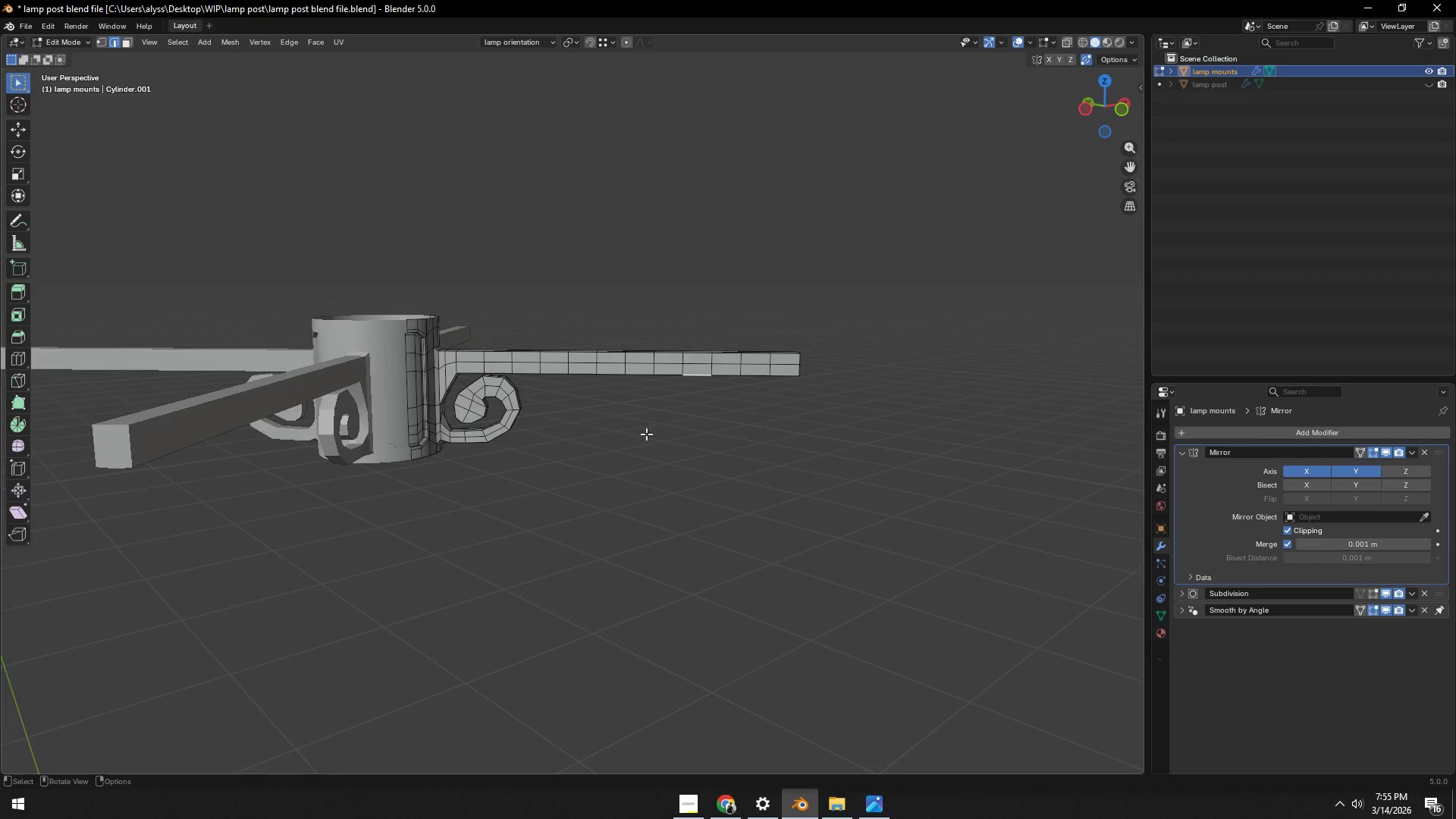 
scroll: coordinate [647, 436], scroll_direction: down, amount: 3.0
 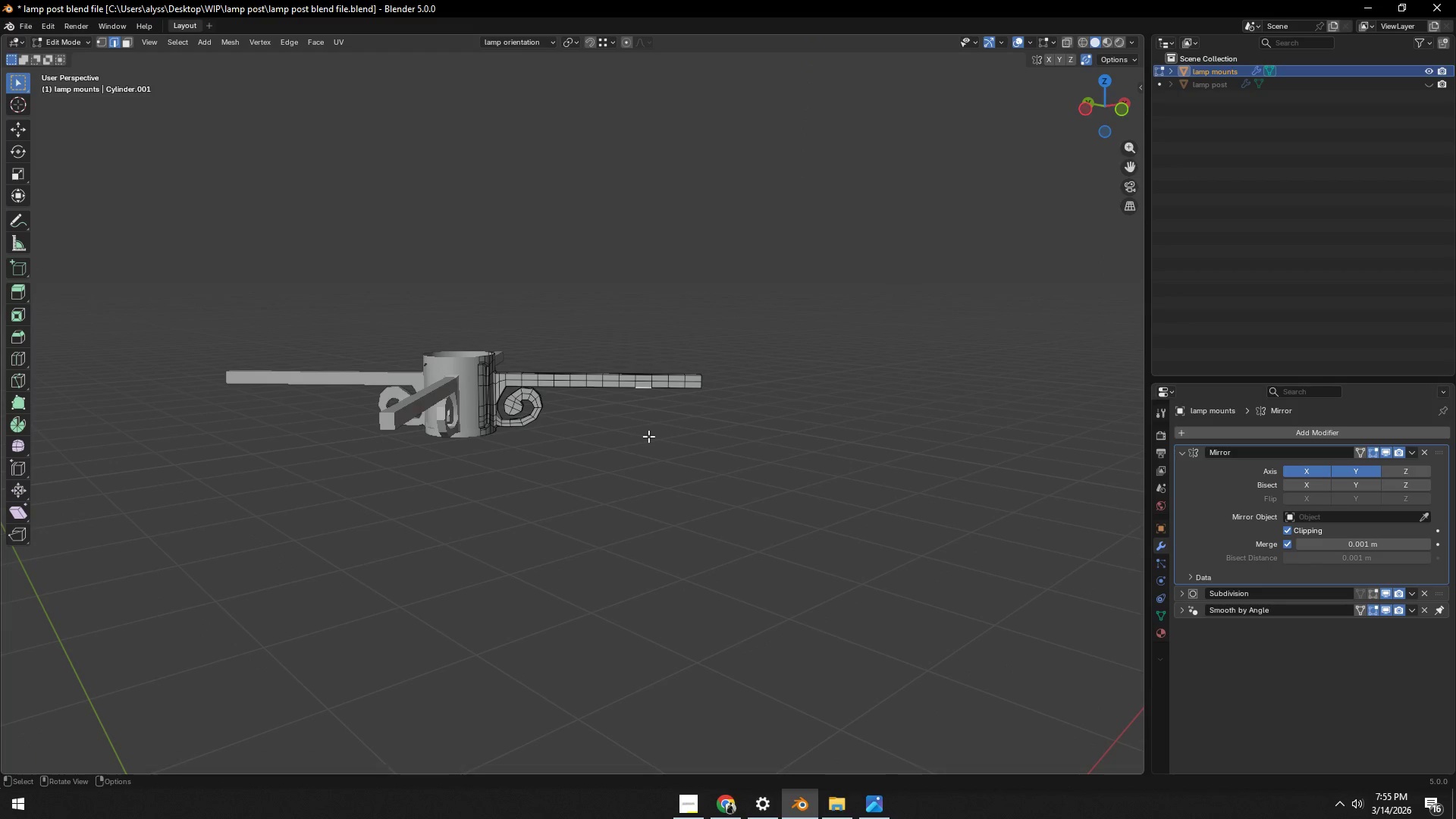 
key(Tab)
 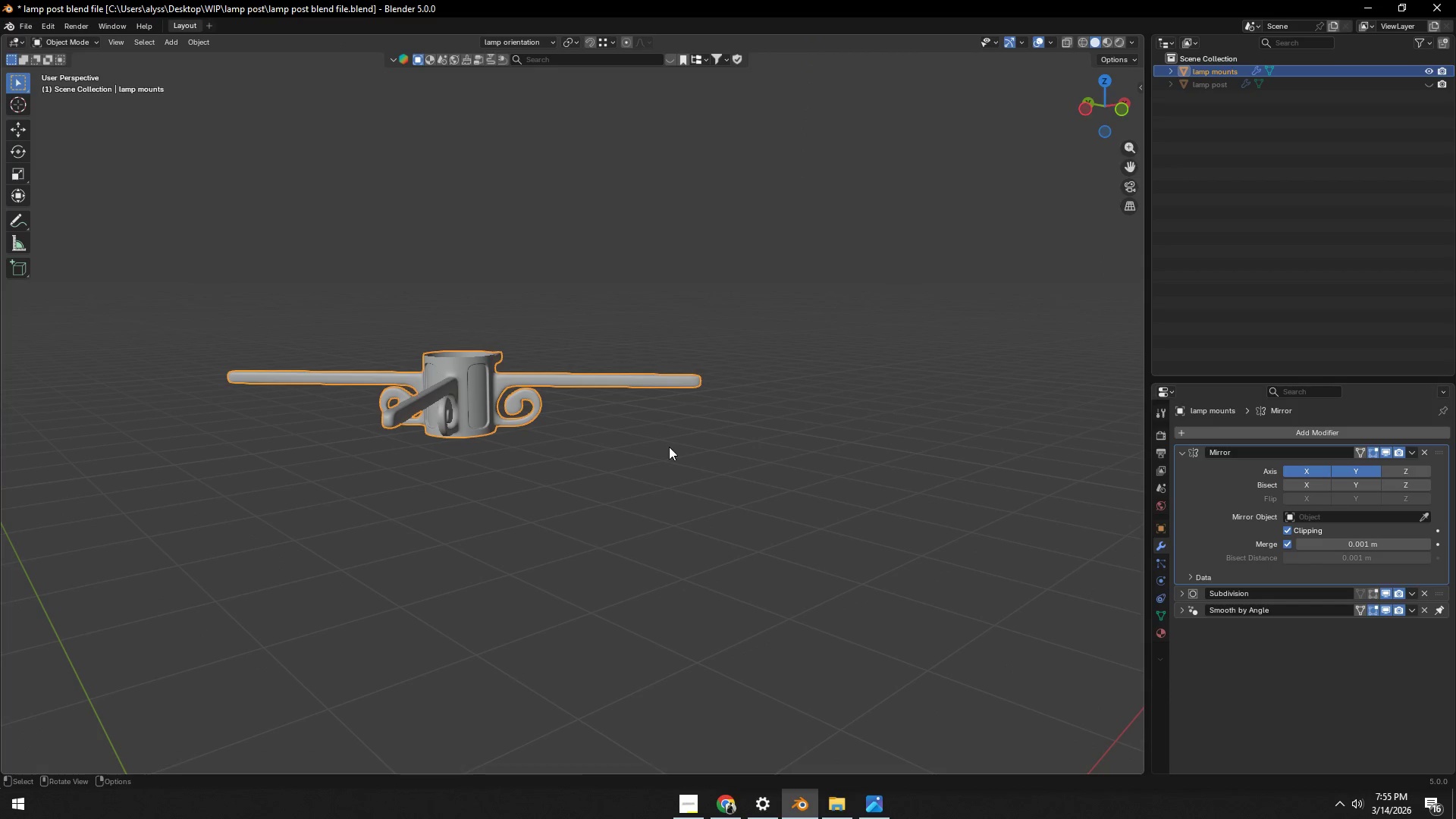 
left_click([673, 452])
 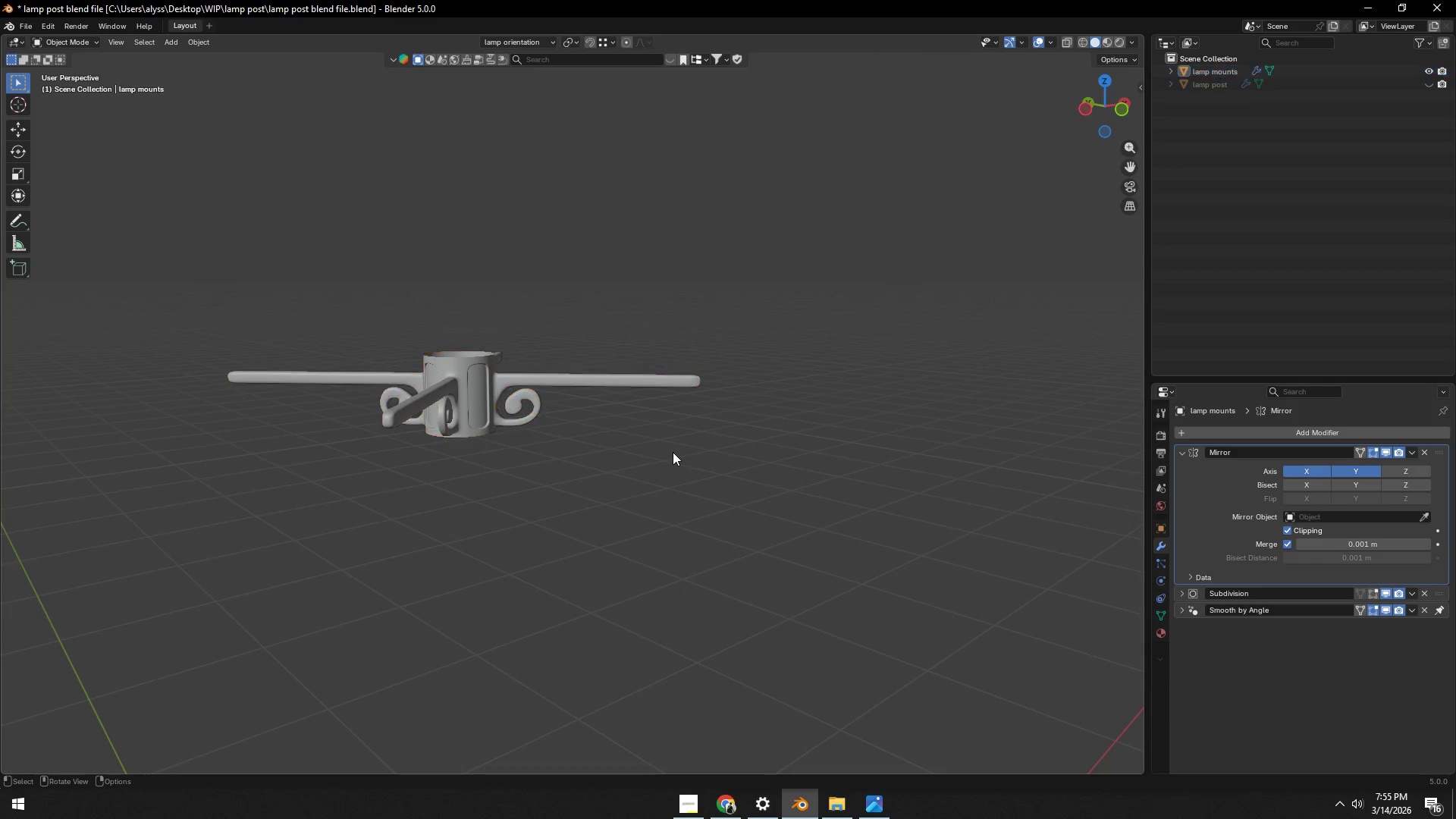 
key(Control+ControlLeft)
 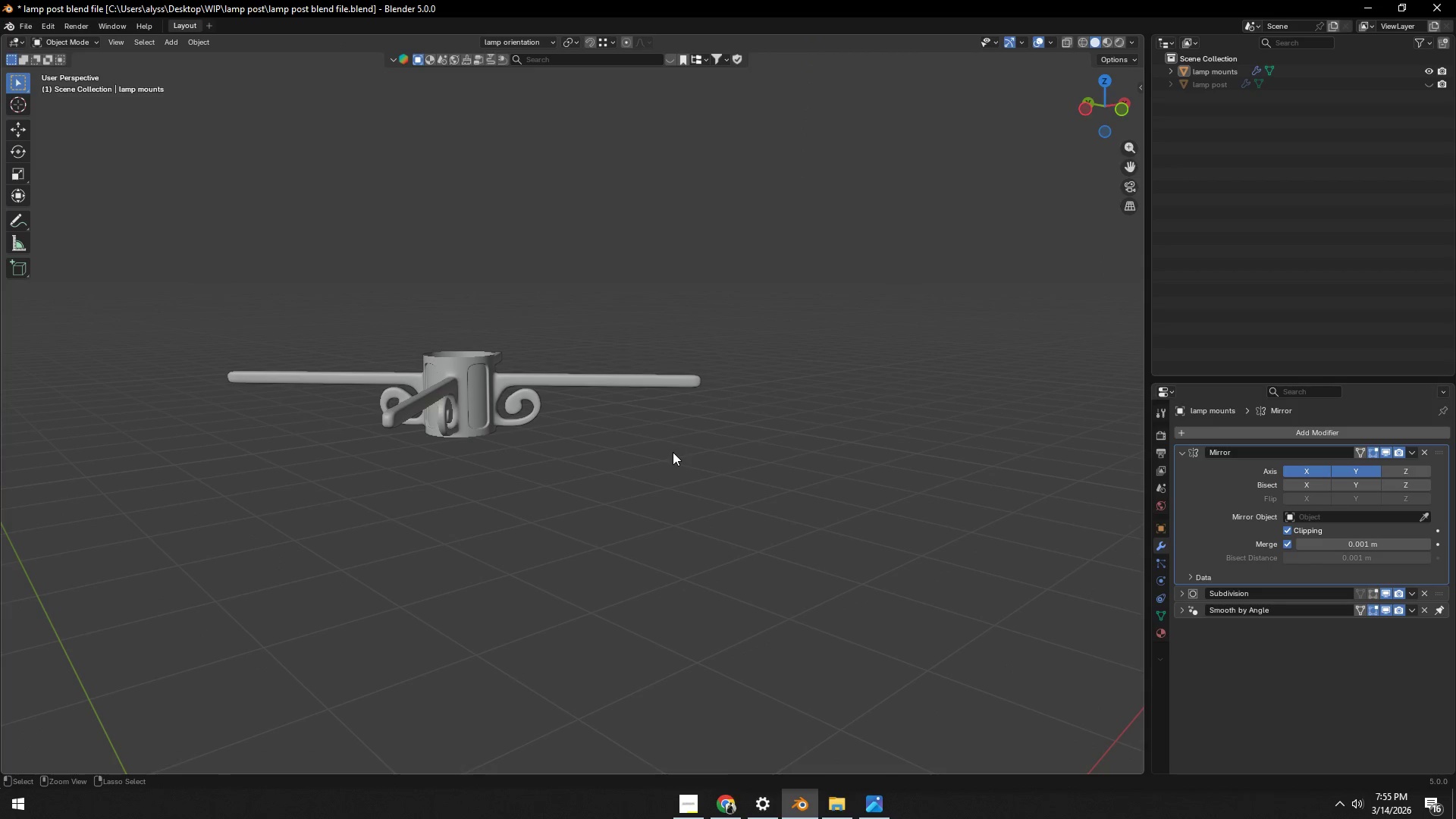 
key(Control+S)
 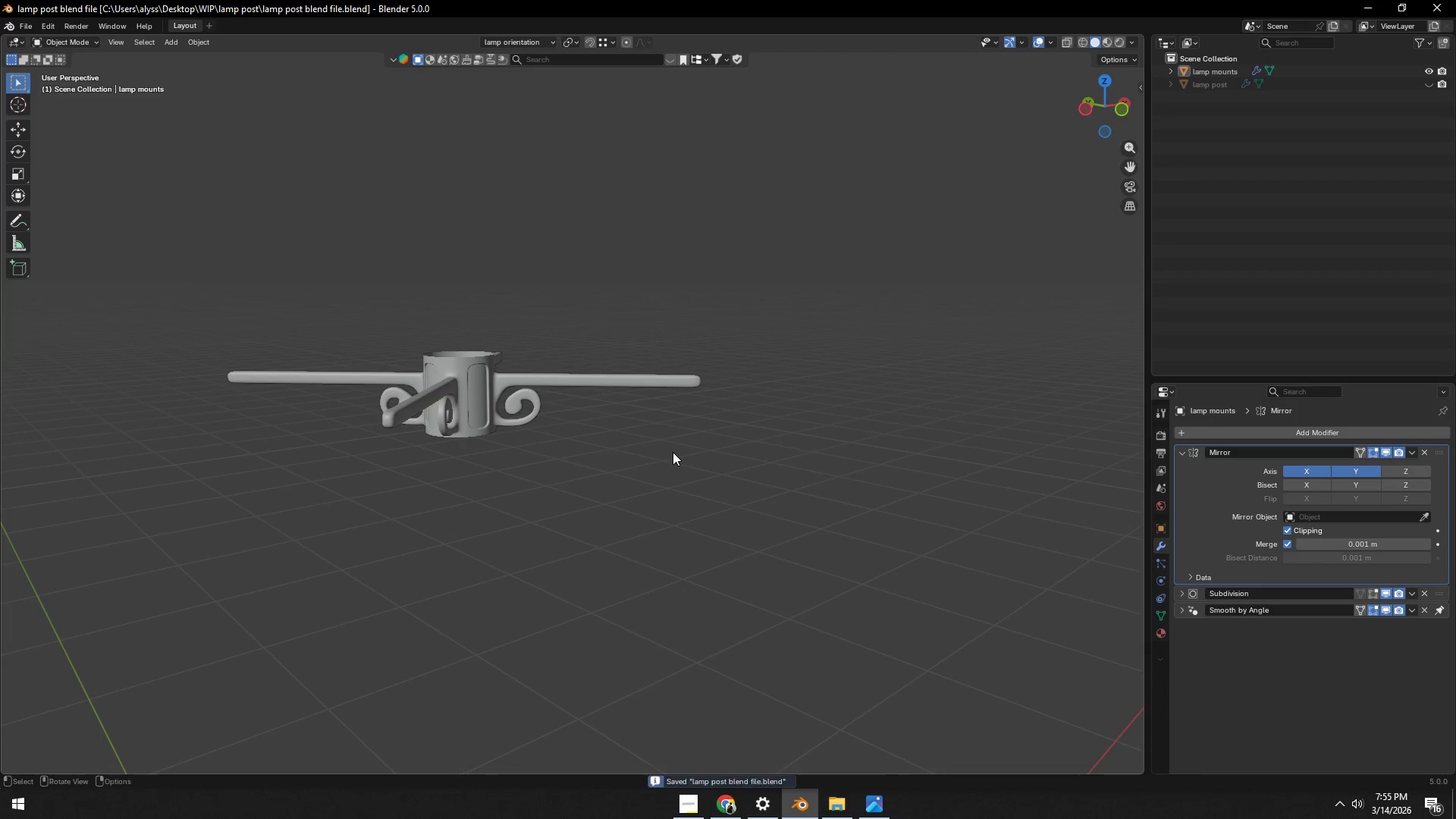 
scroll: coordinate [673, 452], scroll_direction: down, amount: 3.0
 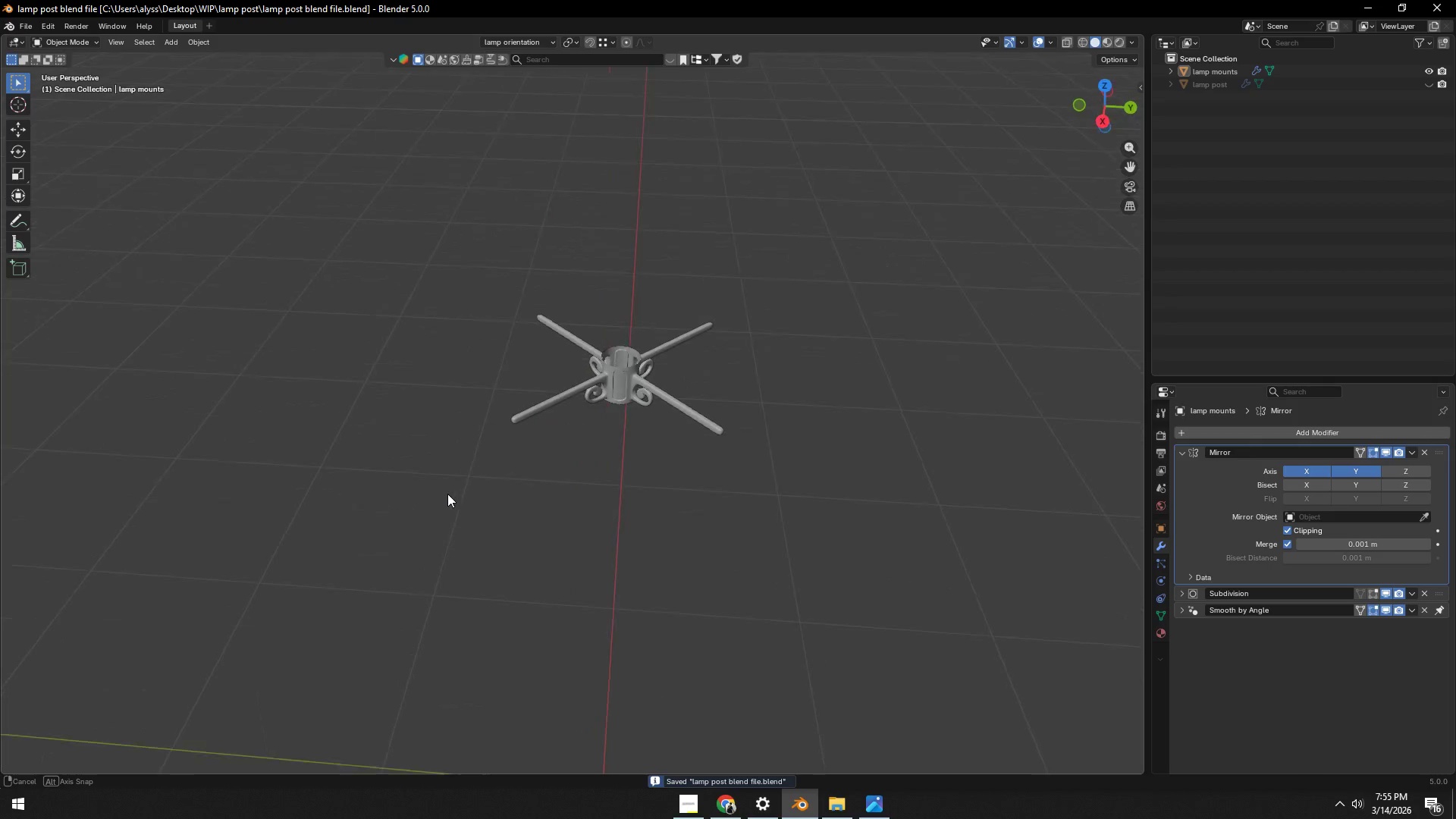 
scroll: coordinate [581, 457], scroll_direction: up, amount: 9.0
 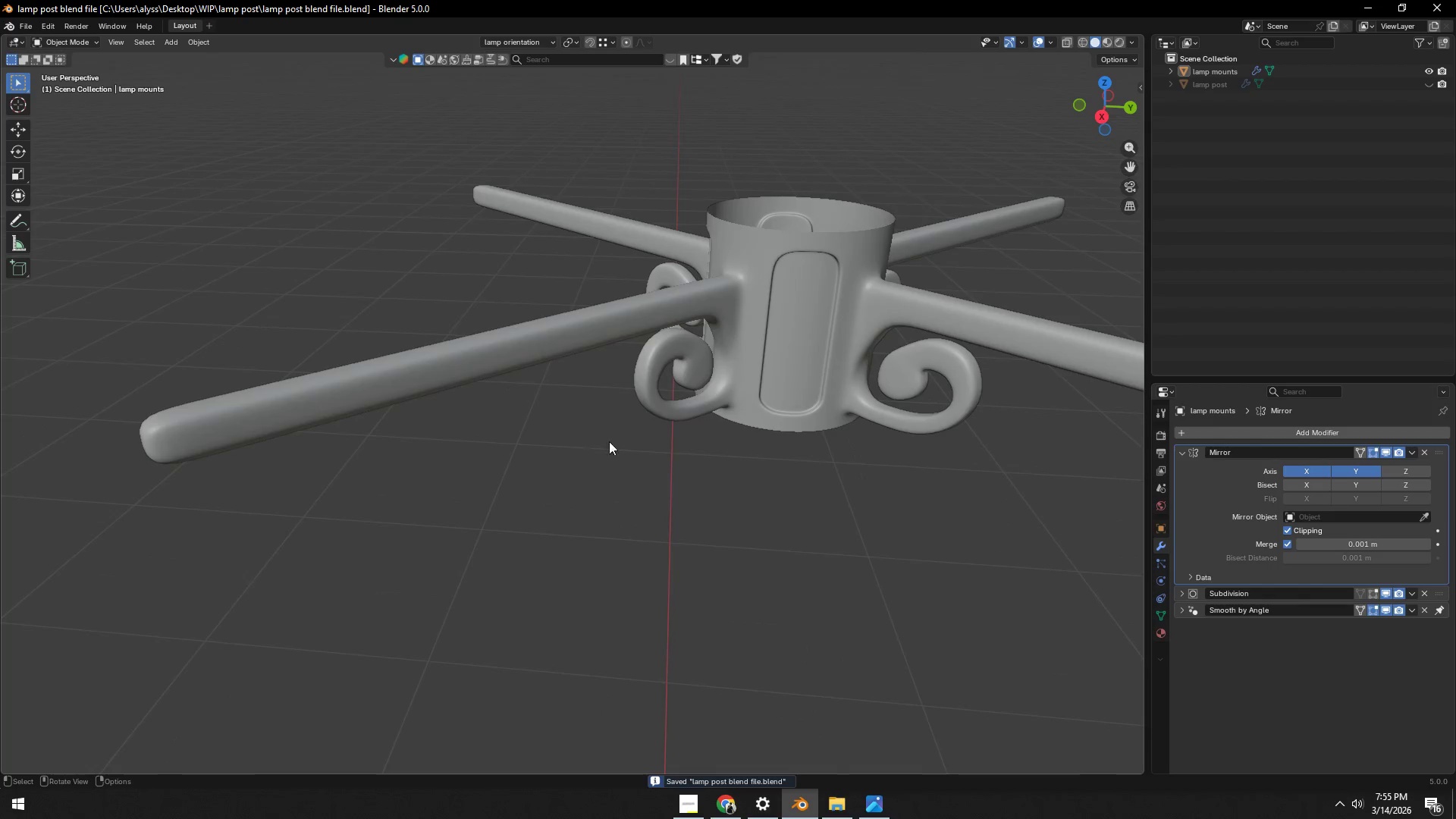 
hold_key(key=ShiftLeft, duration=0.47)
 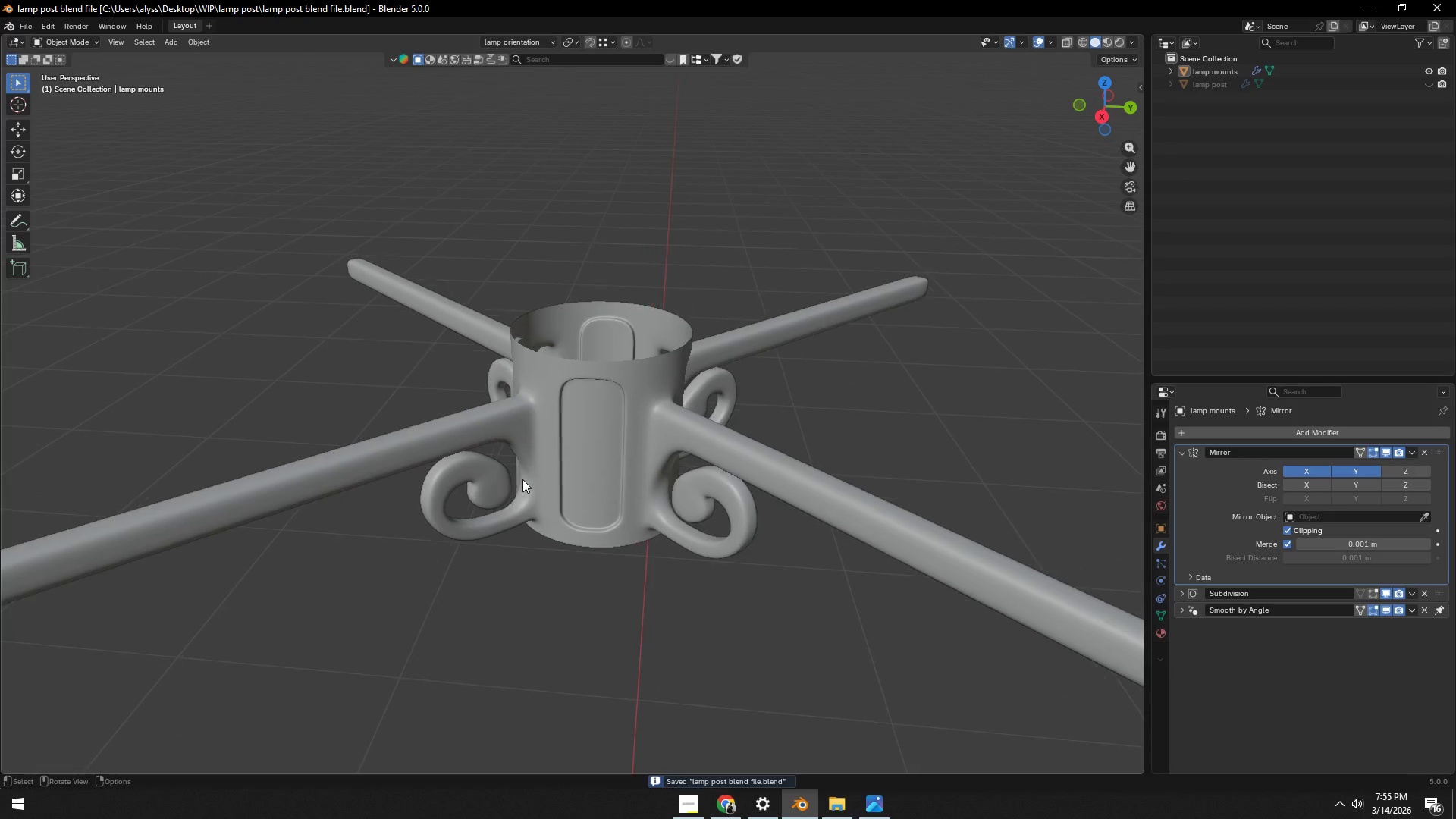 
scroll: coordinate [525, 478], scroll_direction: up, amount: 5.0
 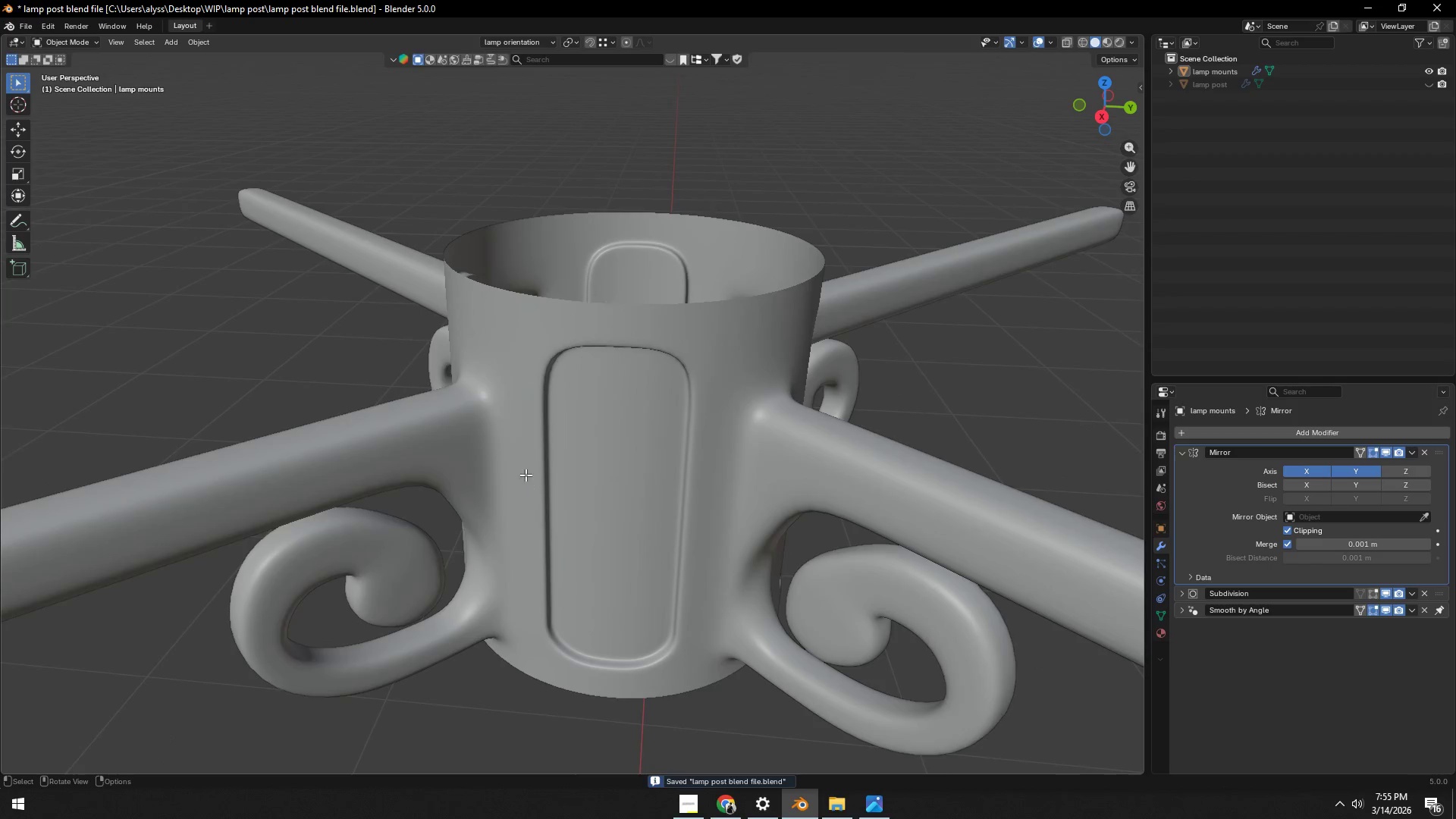 
key(Tab)
 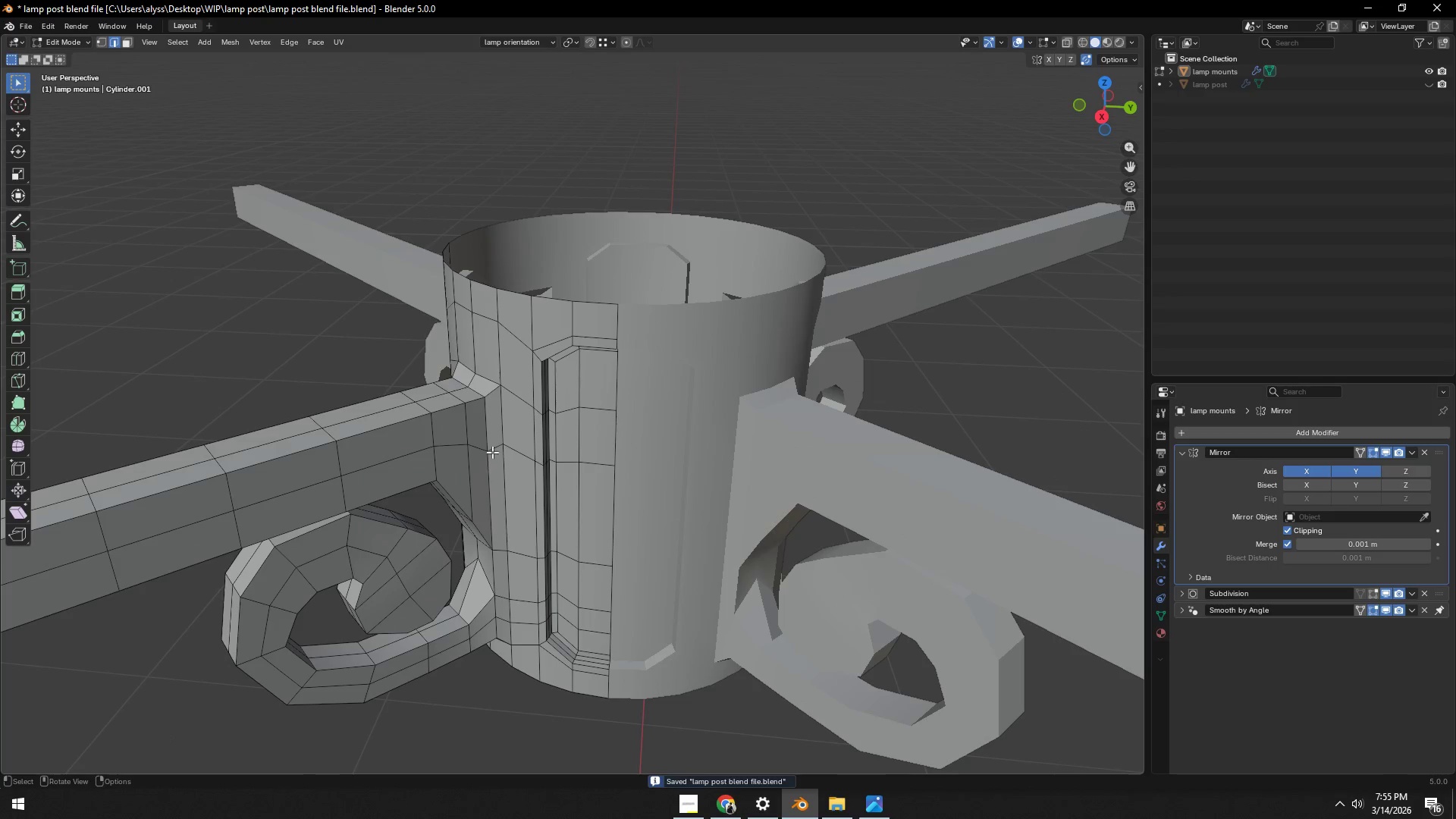 
hold_key(key=ShiftLeft, duration=0.31)
 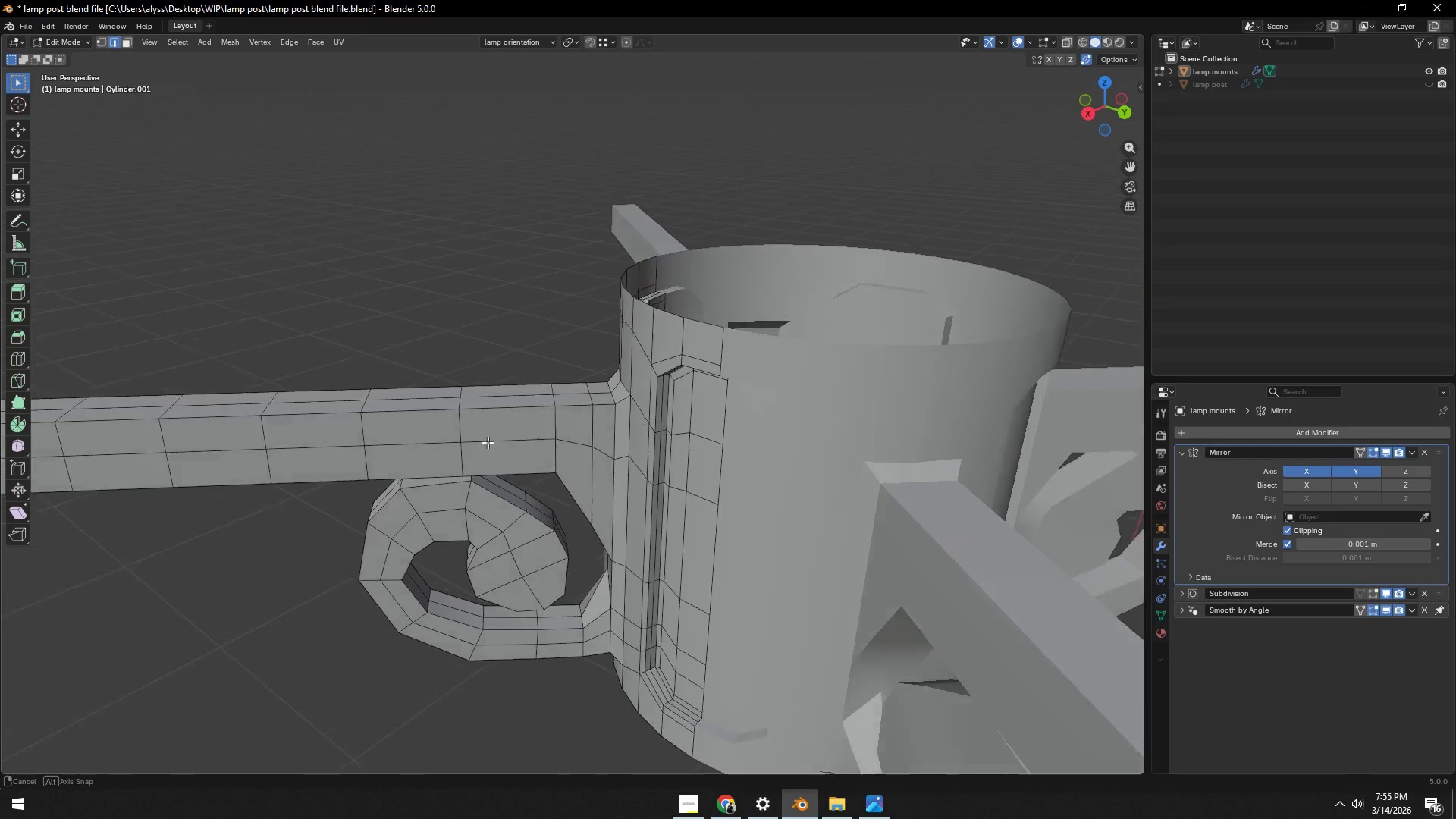 
key(Shift+ShiftLeft)
 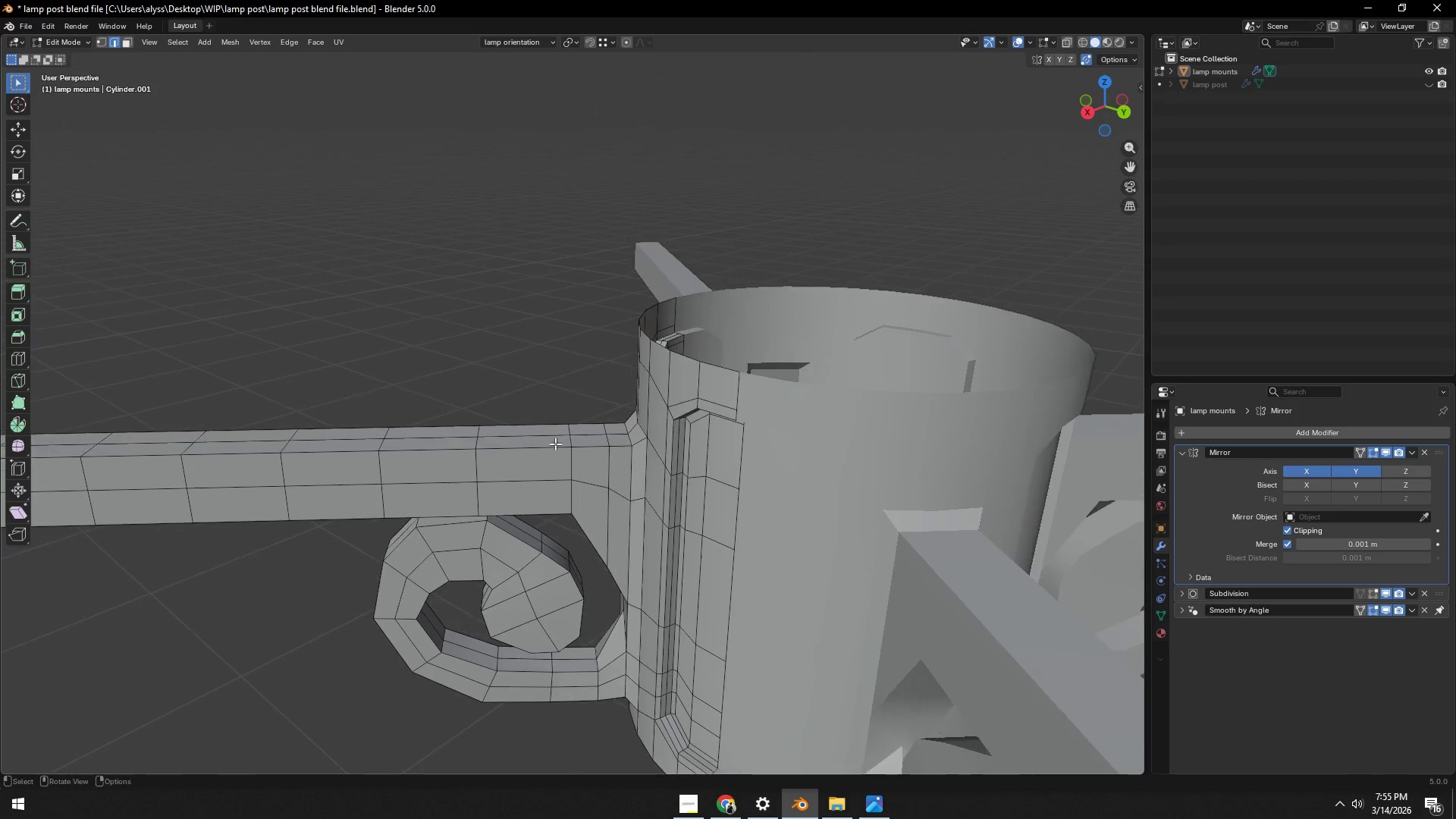 
hold_key(key=ShiftLeft, duration=0.36)
 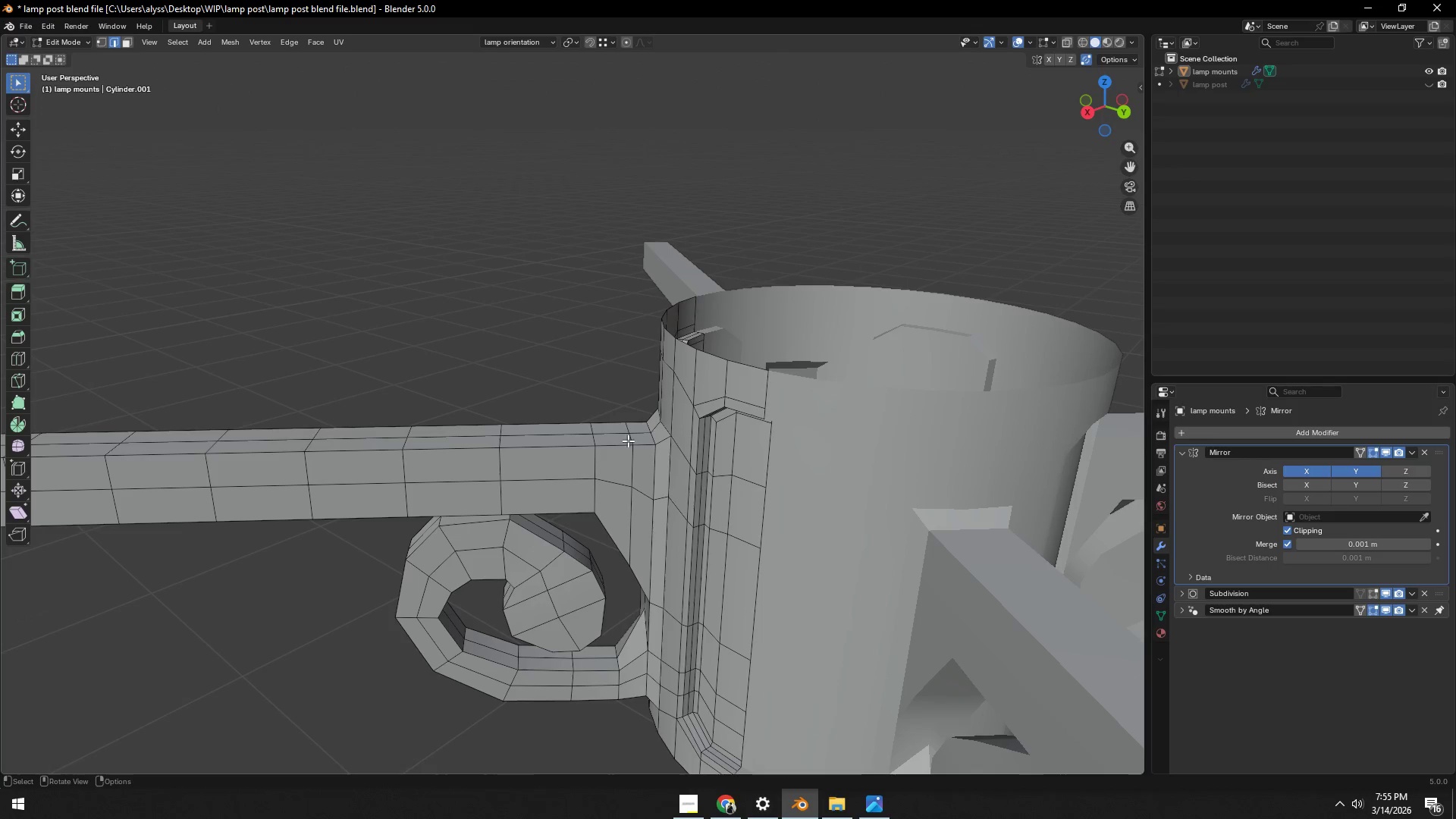 
scroll: coordinate [570, 455], scroll_direction: none, amount: 0.0
 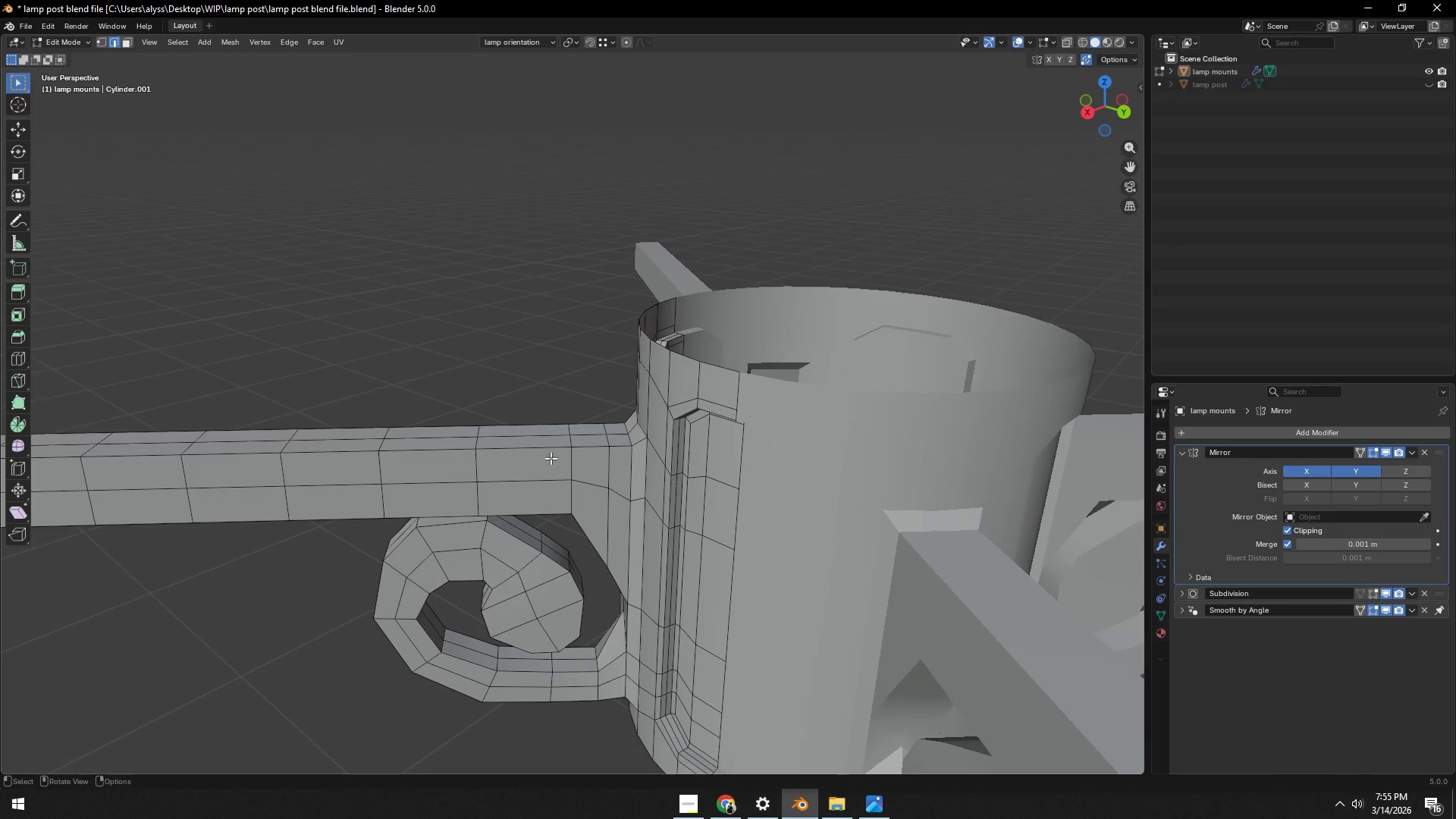 
key(3)
 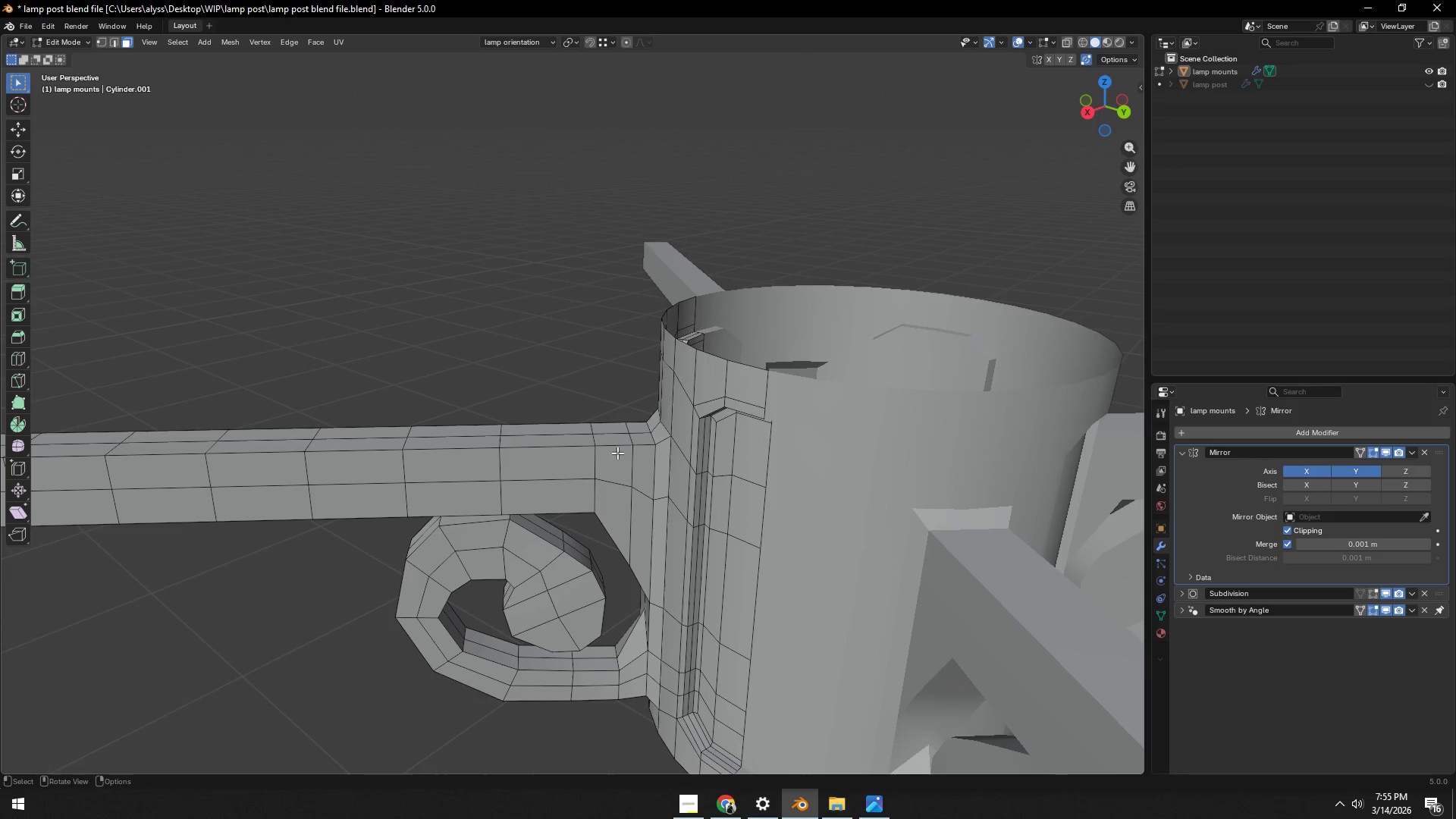 
hold_key(key=ShiftLeft, duration=1.06)
 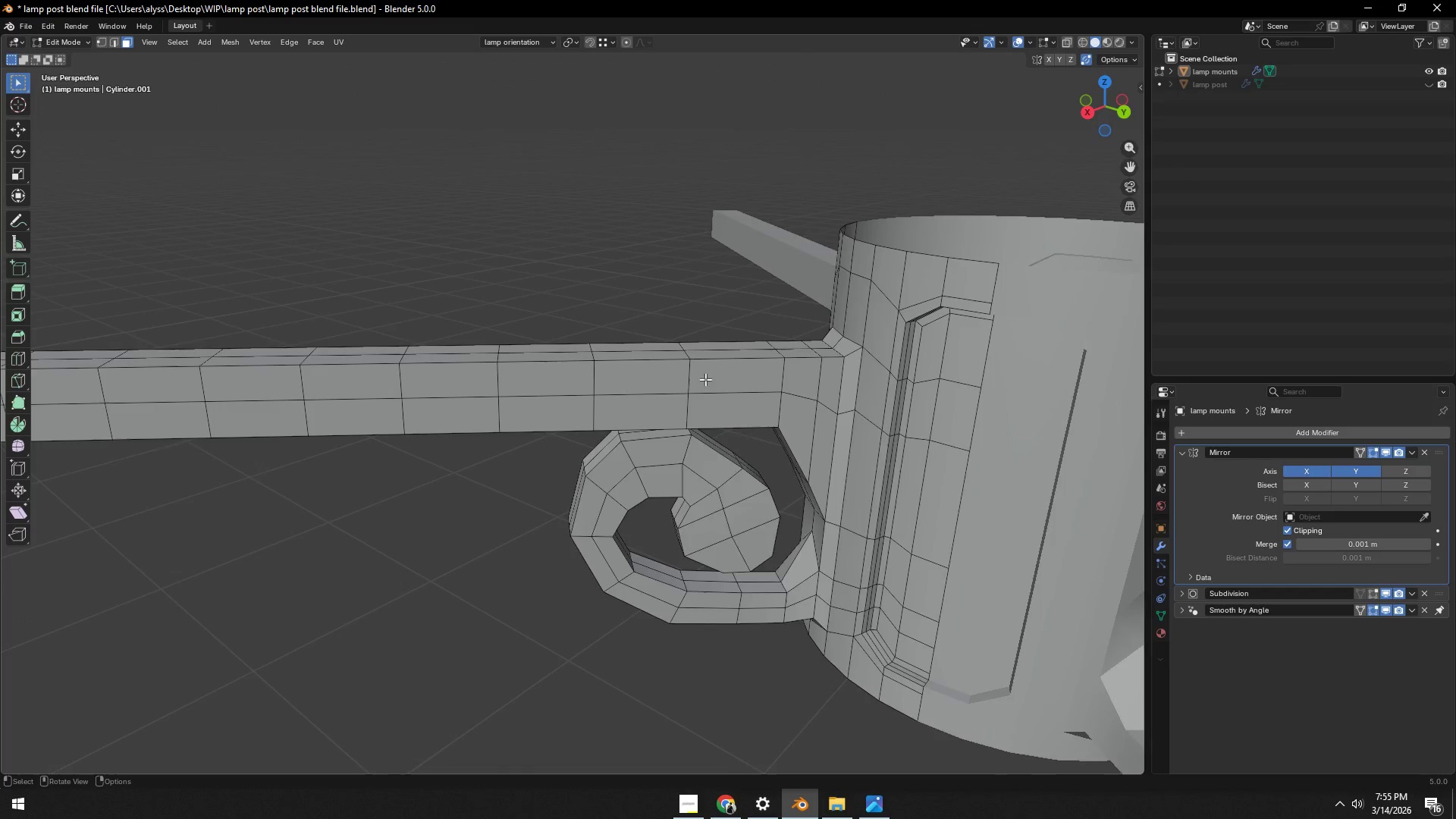 
scroll: coordinate [386, 425], scroll_direction: down, amount: 7.0
 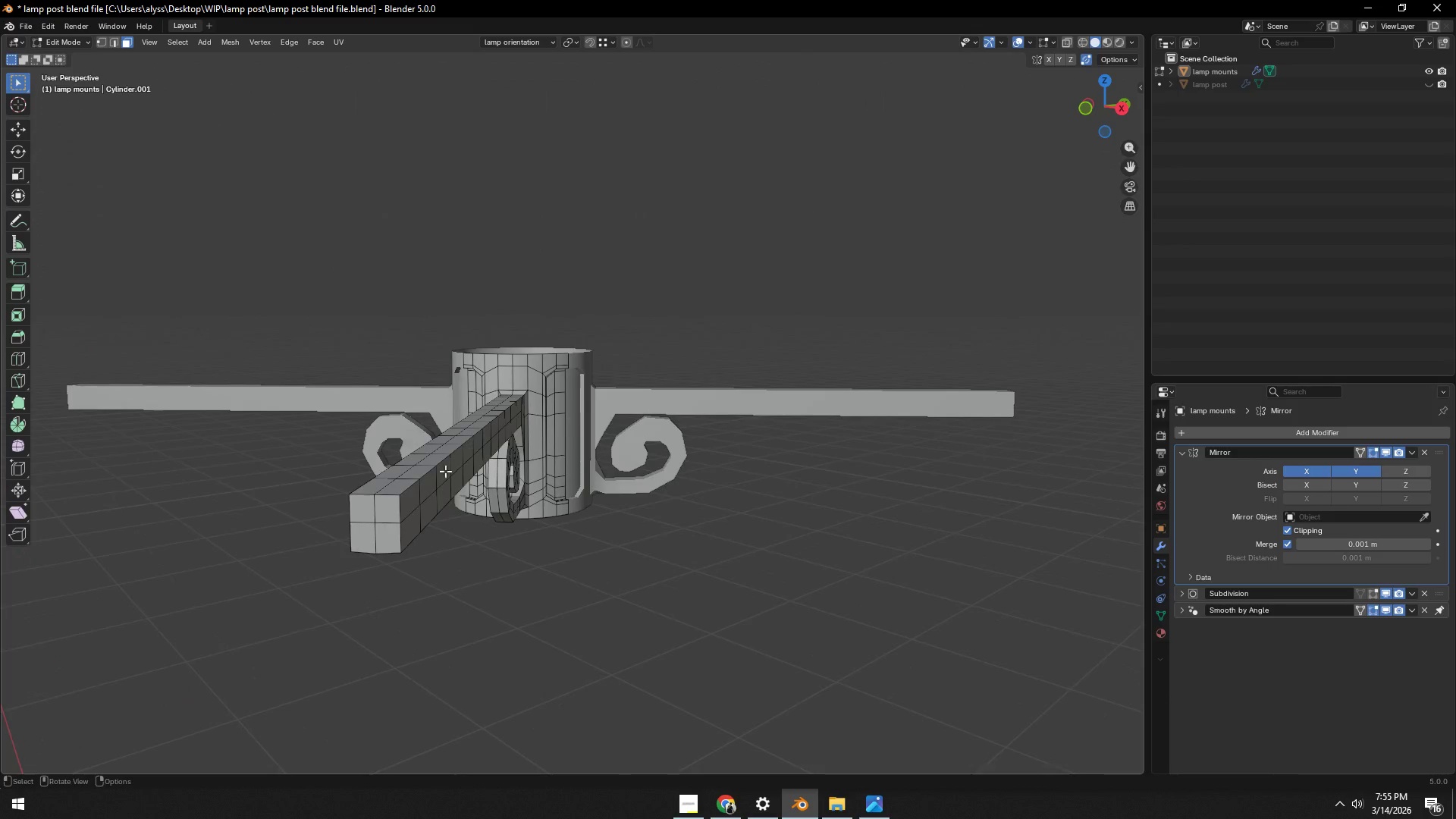 
key(3)
 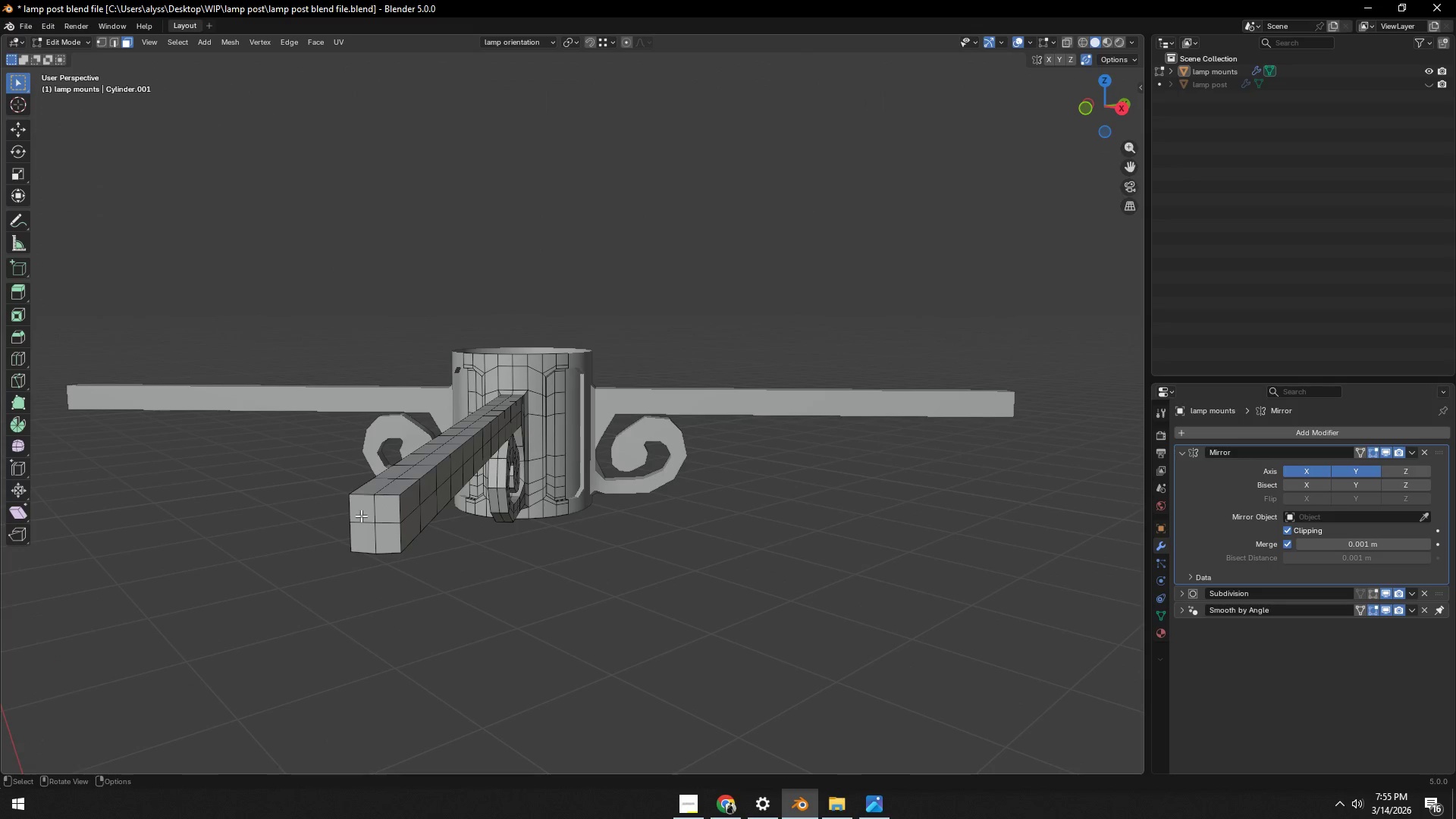 
left_click([359, 516])
 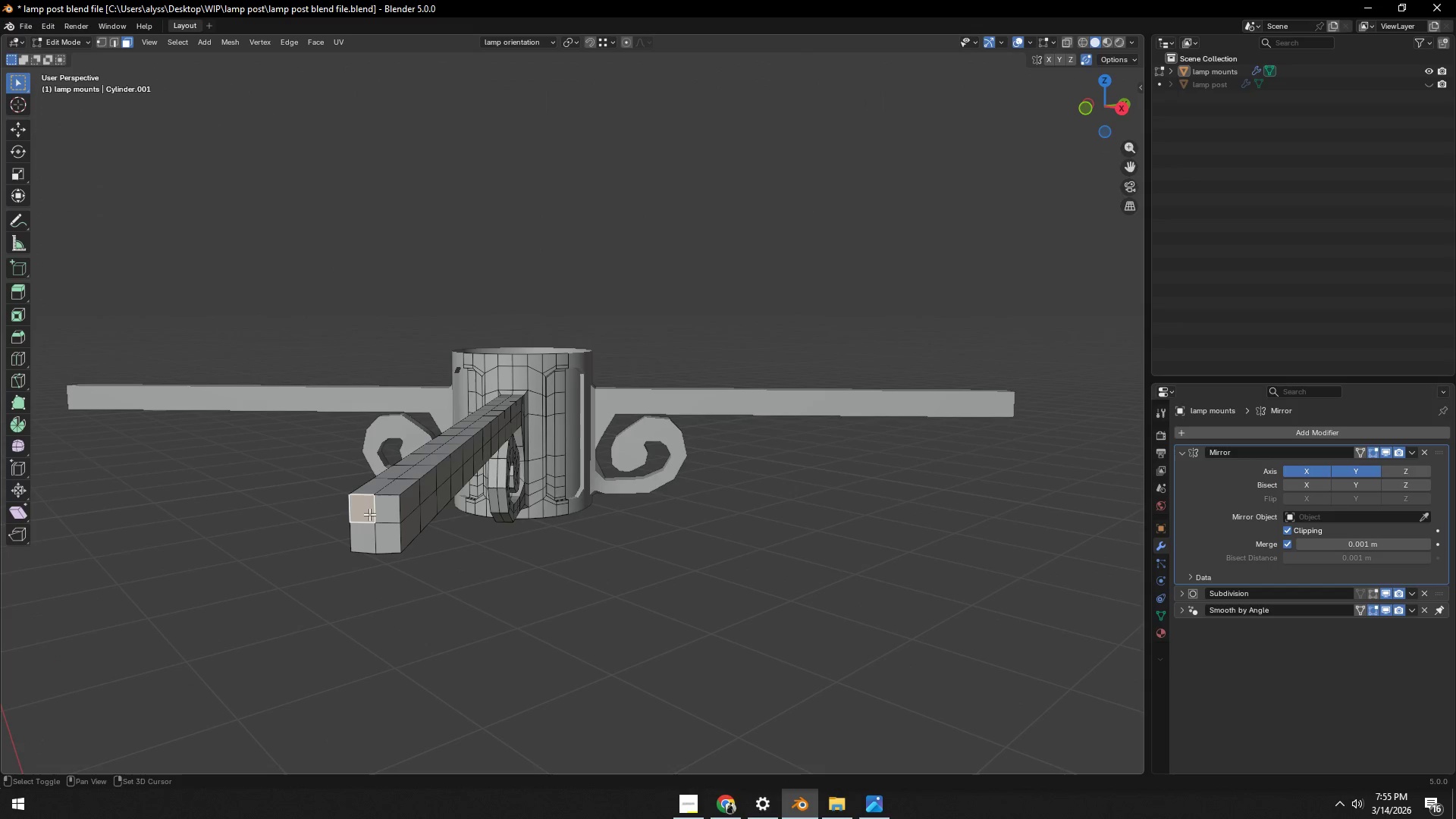 
hold_key(key=ShiftLeft, duration=1.05)
double_click([391, 512])
 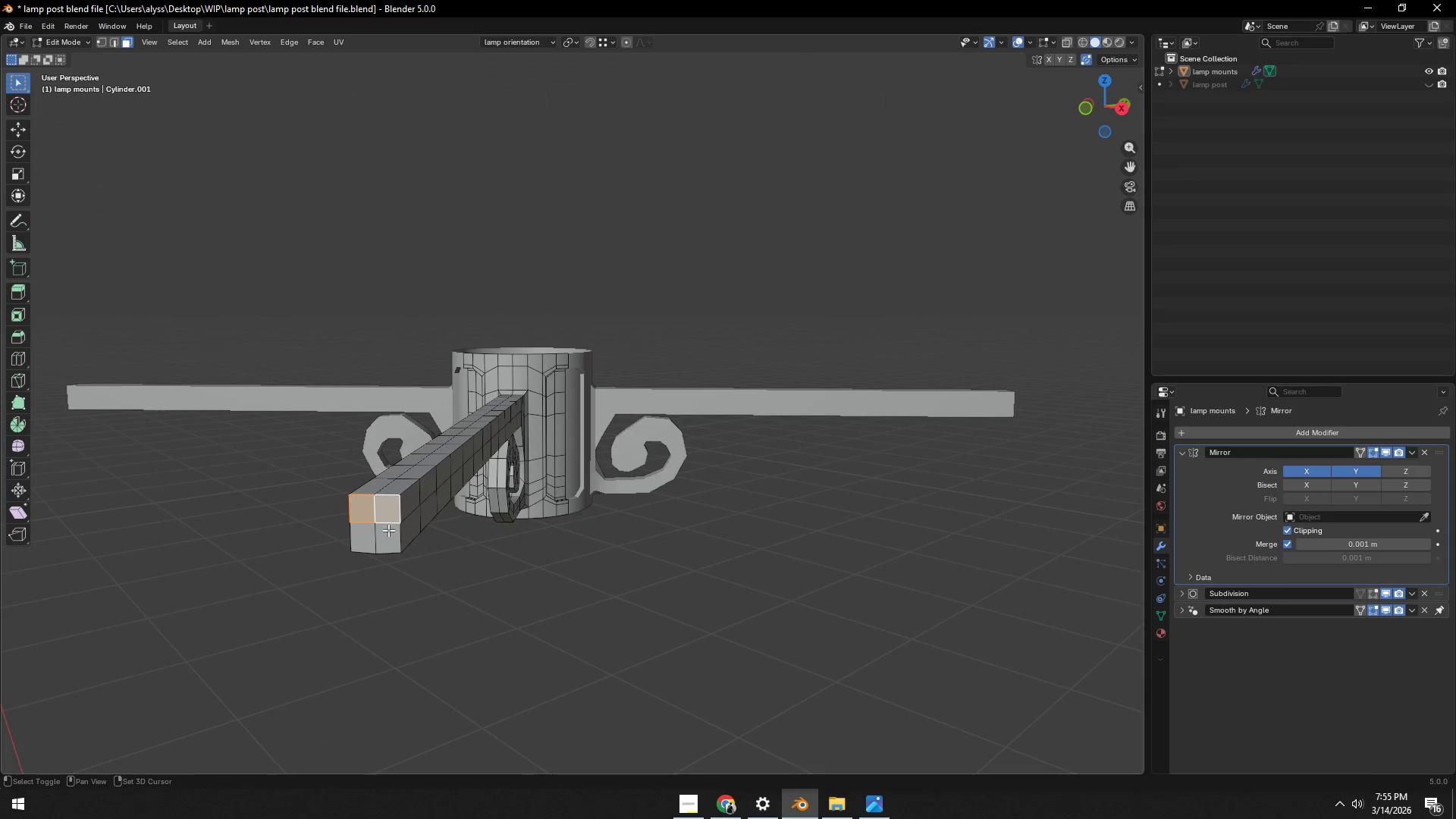 
triple_click([388, 532])
 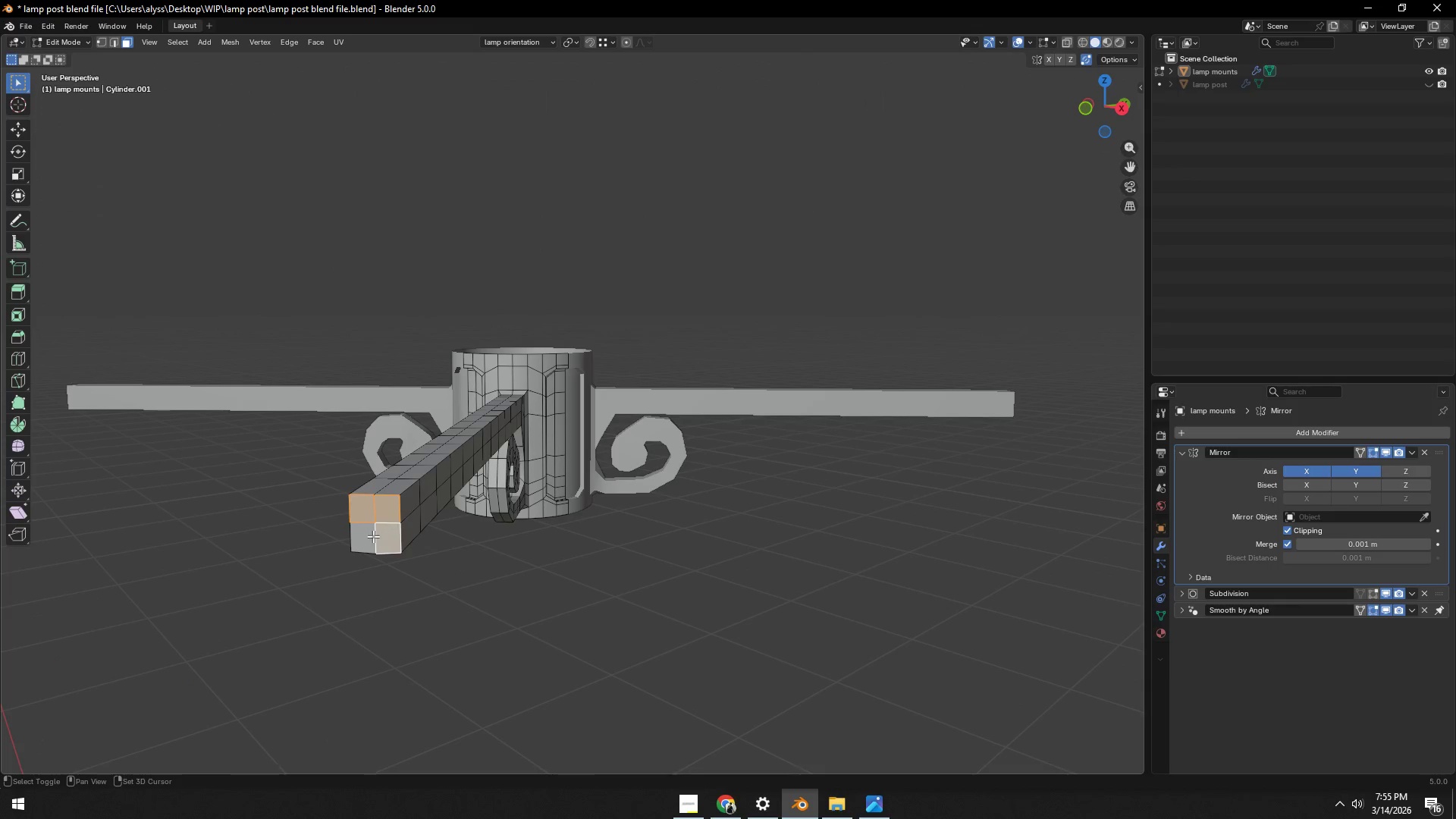 
triple_click([372, 536])
 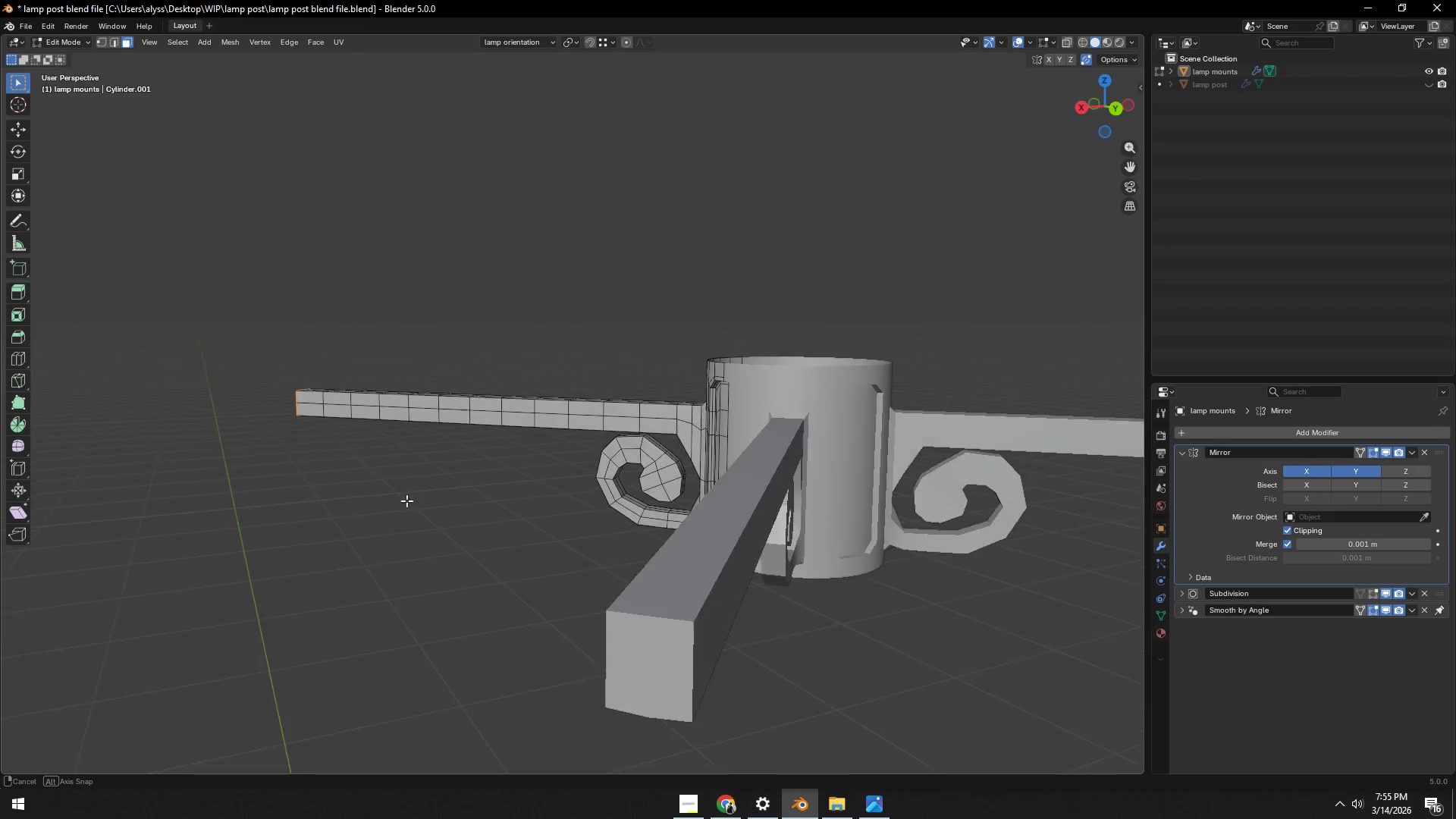 
hold_key(key=ShiftLeft, duration=0.33)
 